 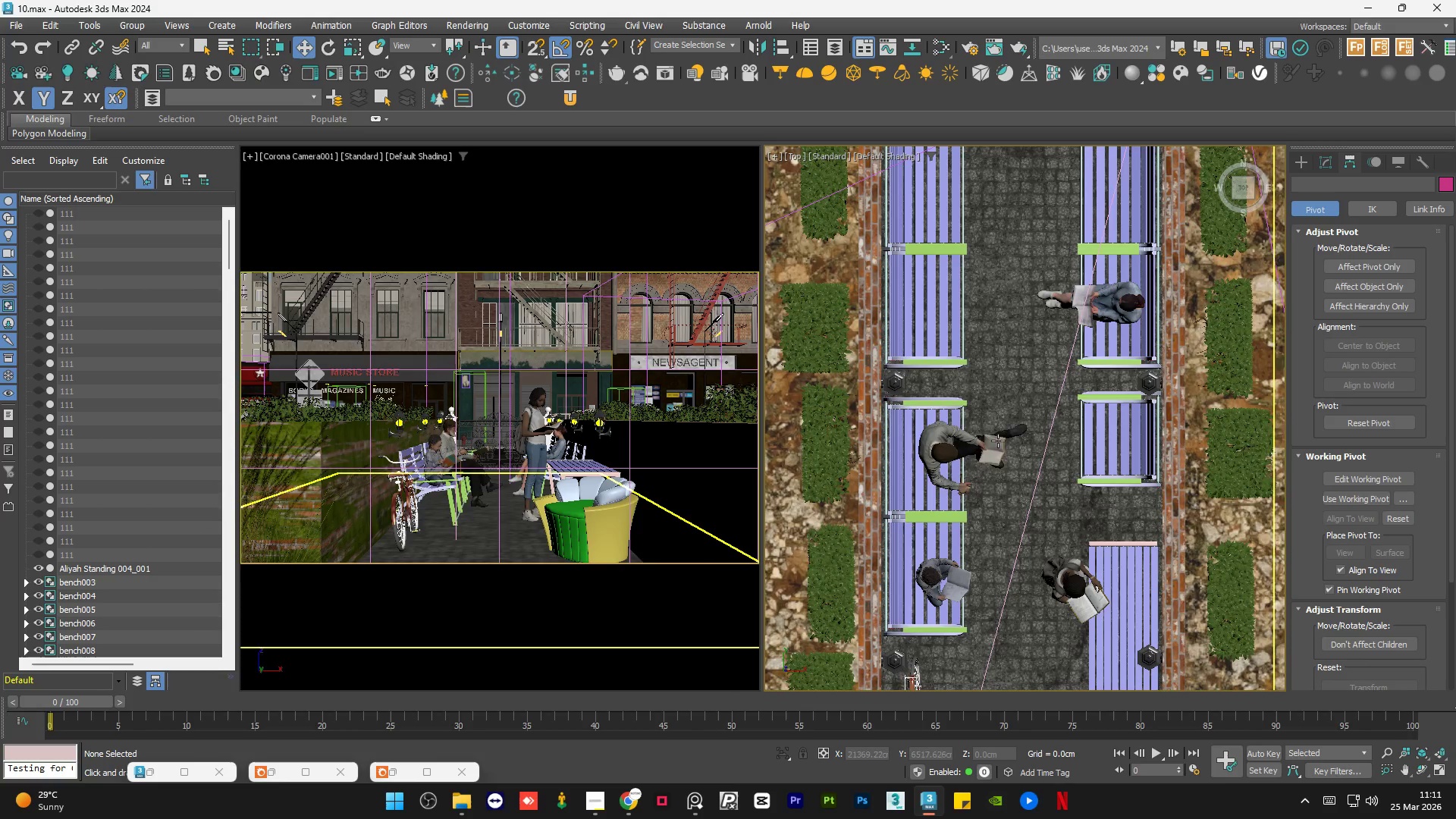 
scroll: coordinate [1028, 432], scroll_direction: down, amount: 3.0
 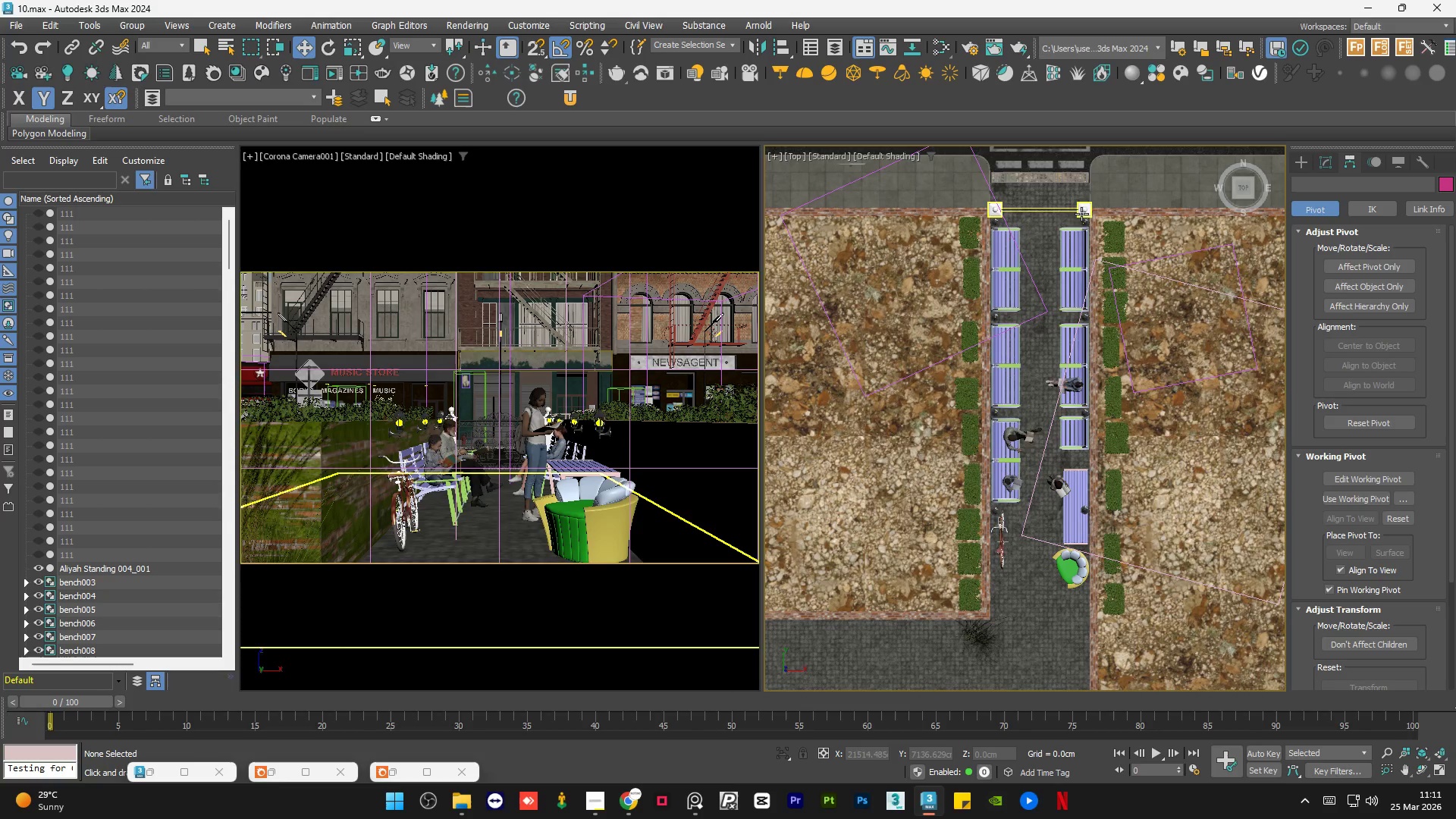 
scroll: coordinate [1056, 237], scroll_direction: up, amount: 2.0
 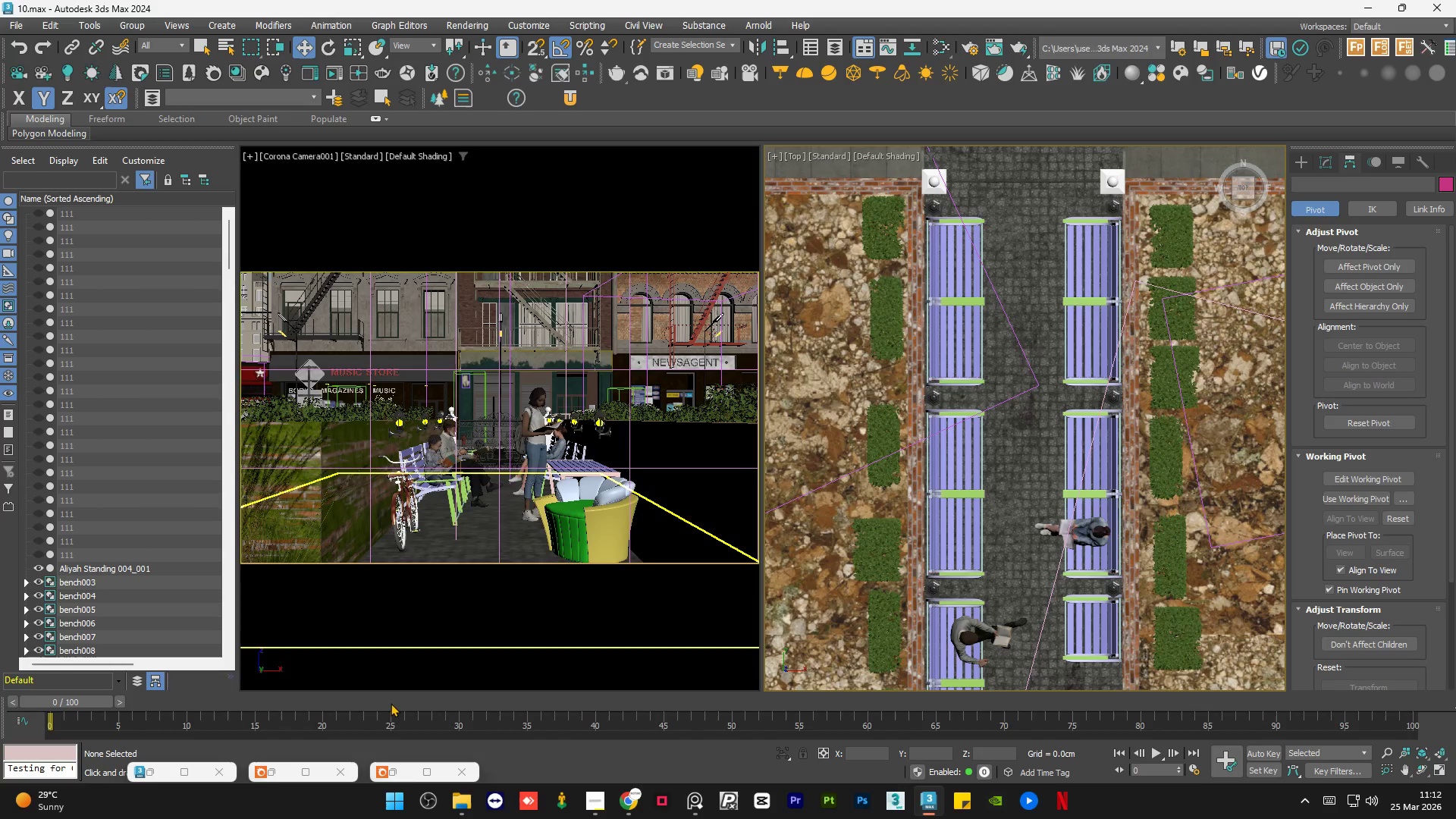 
left_click([275, 770])
 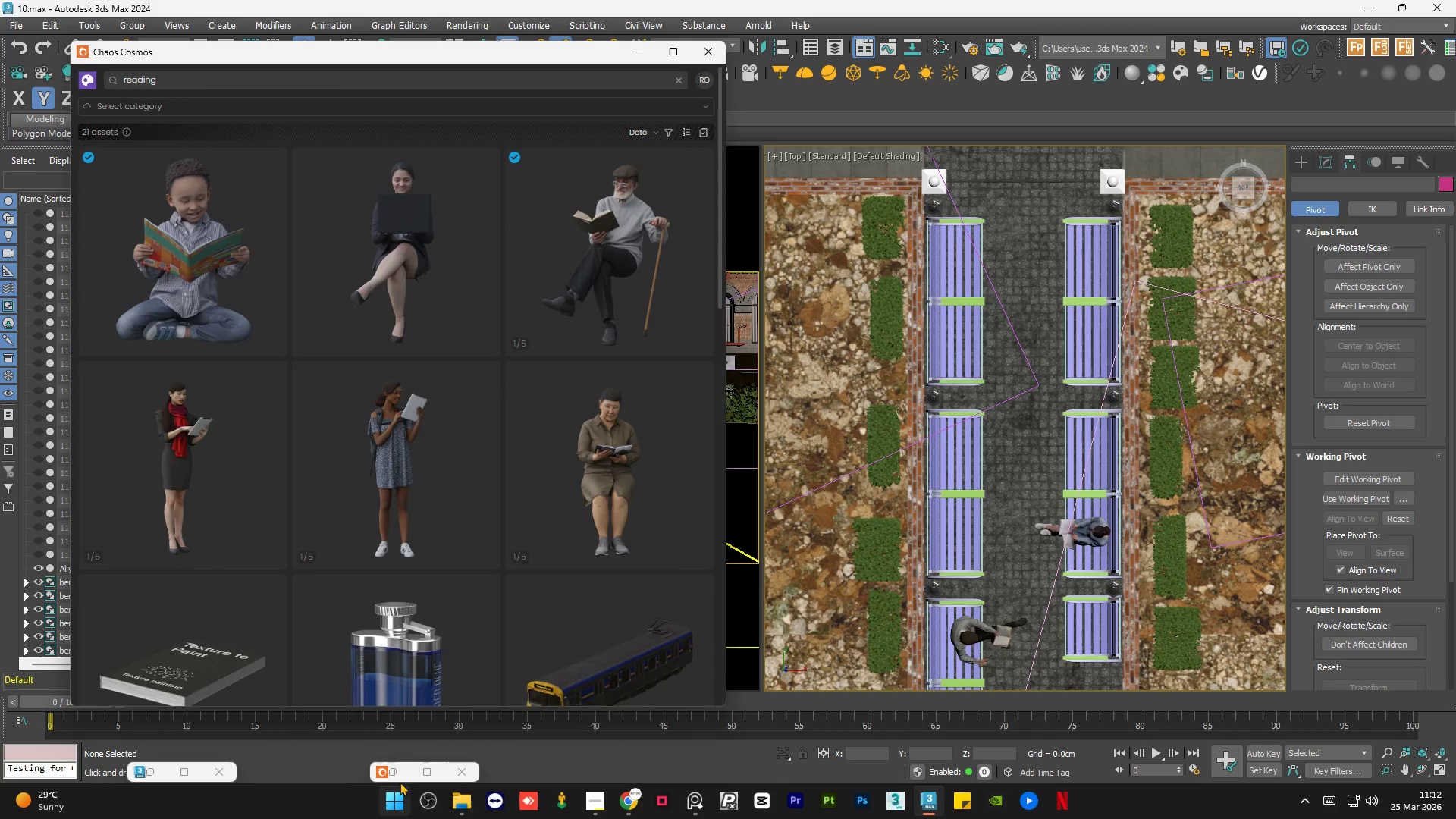 
left_click([400, 771])
 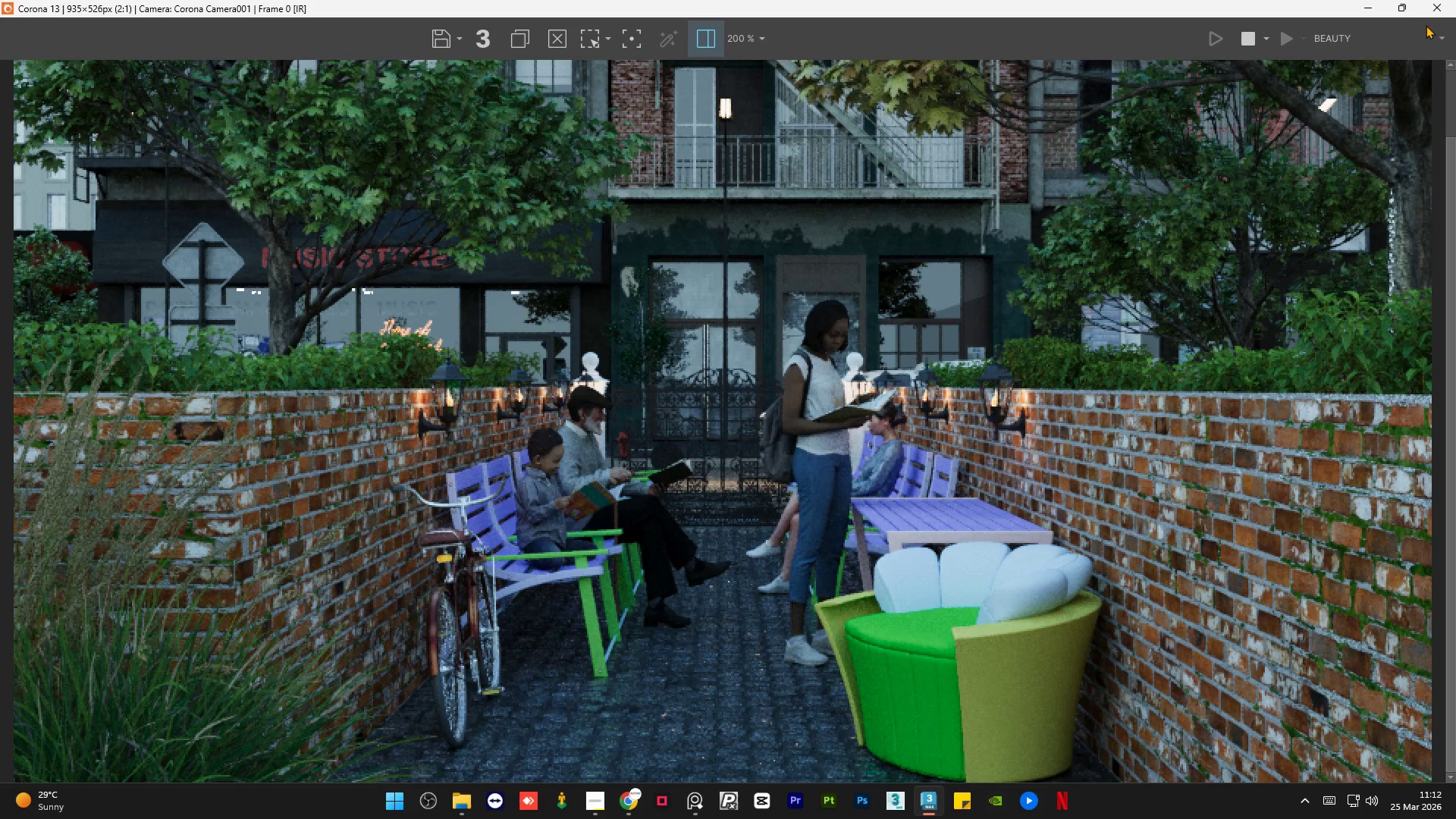 
left_click([1401, 8])
 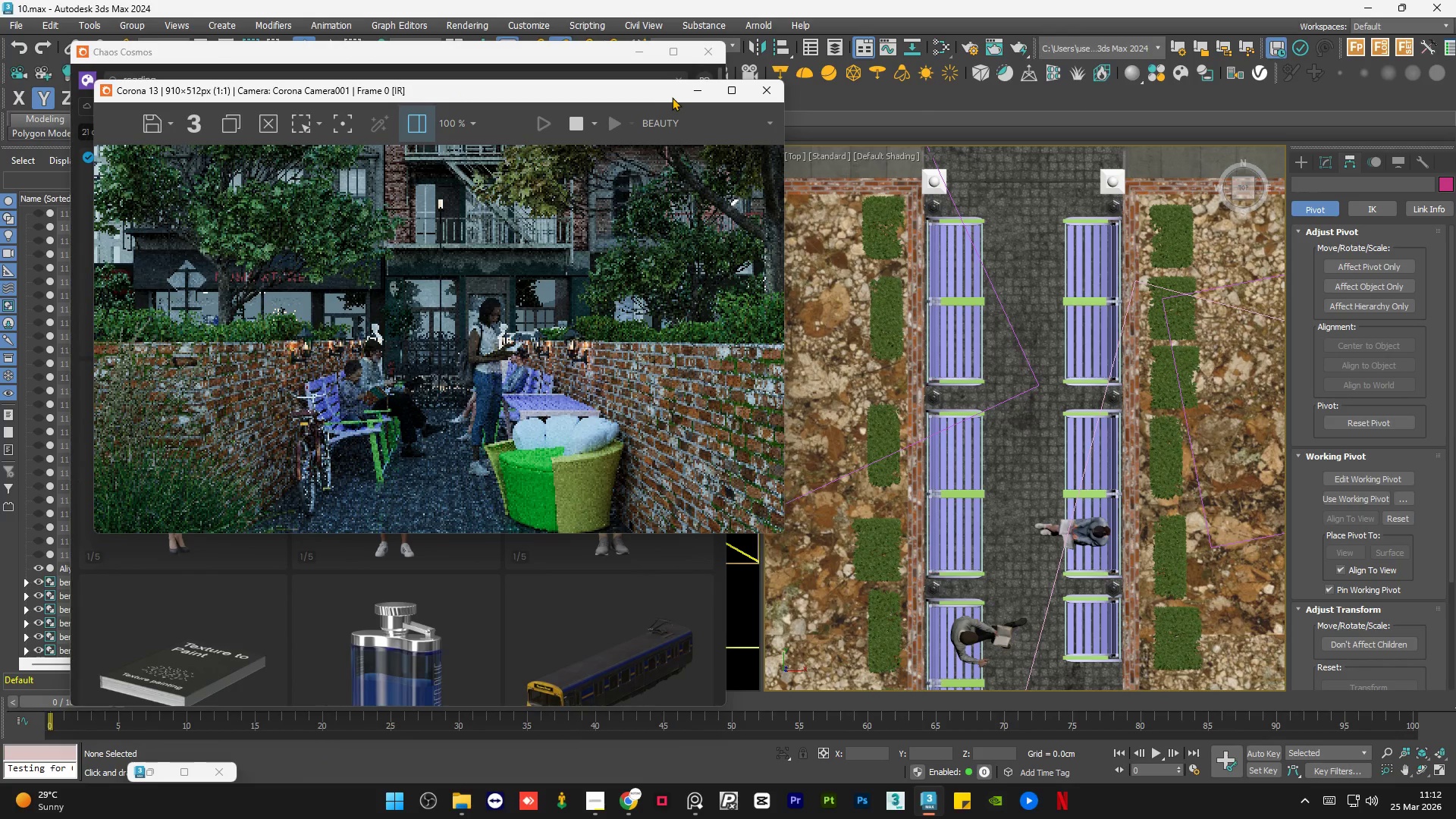 
left_click([595, 124])
 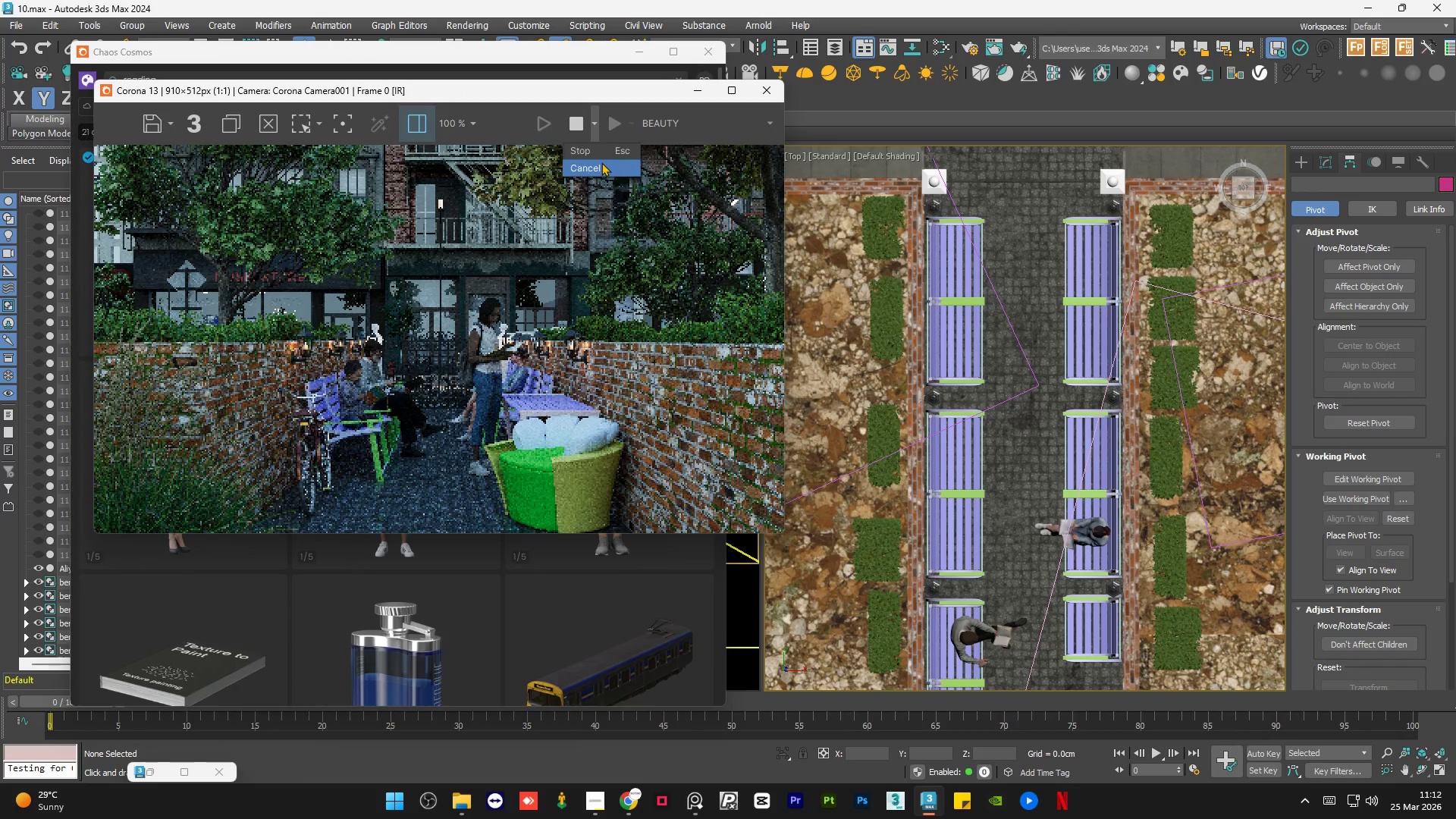 
left_click([601, 162])
 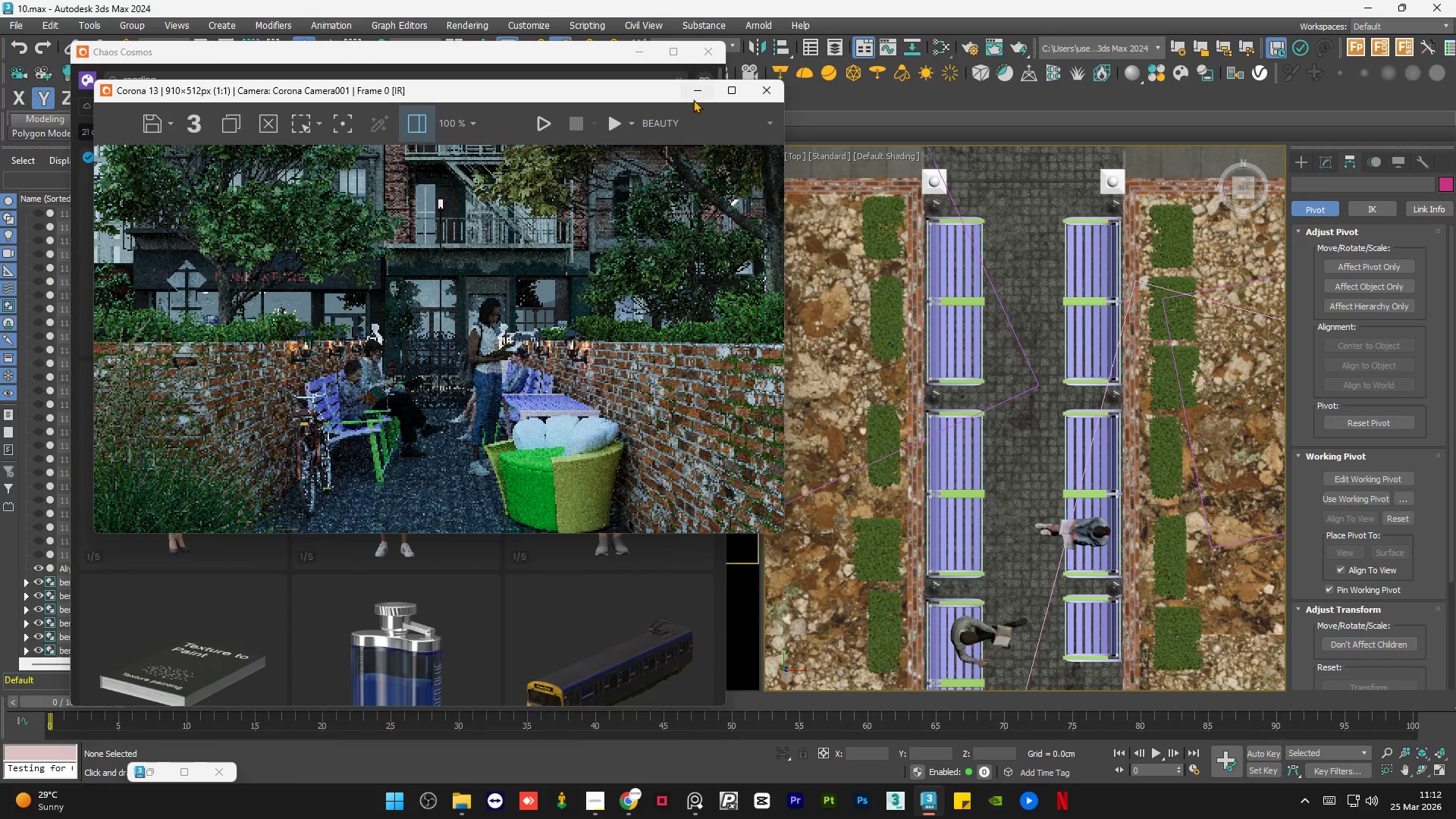 
left_click([694, 99])
 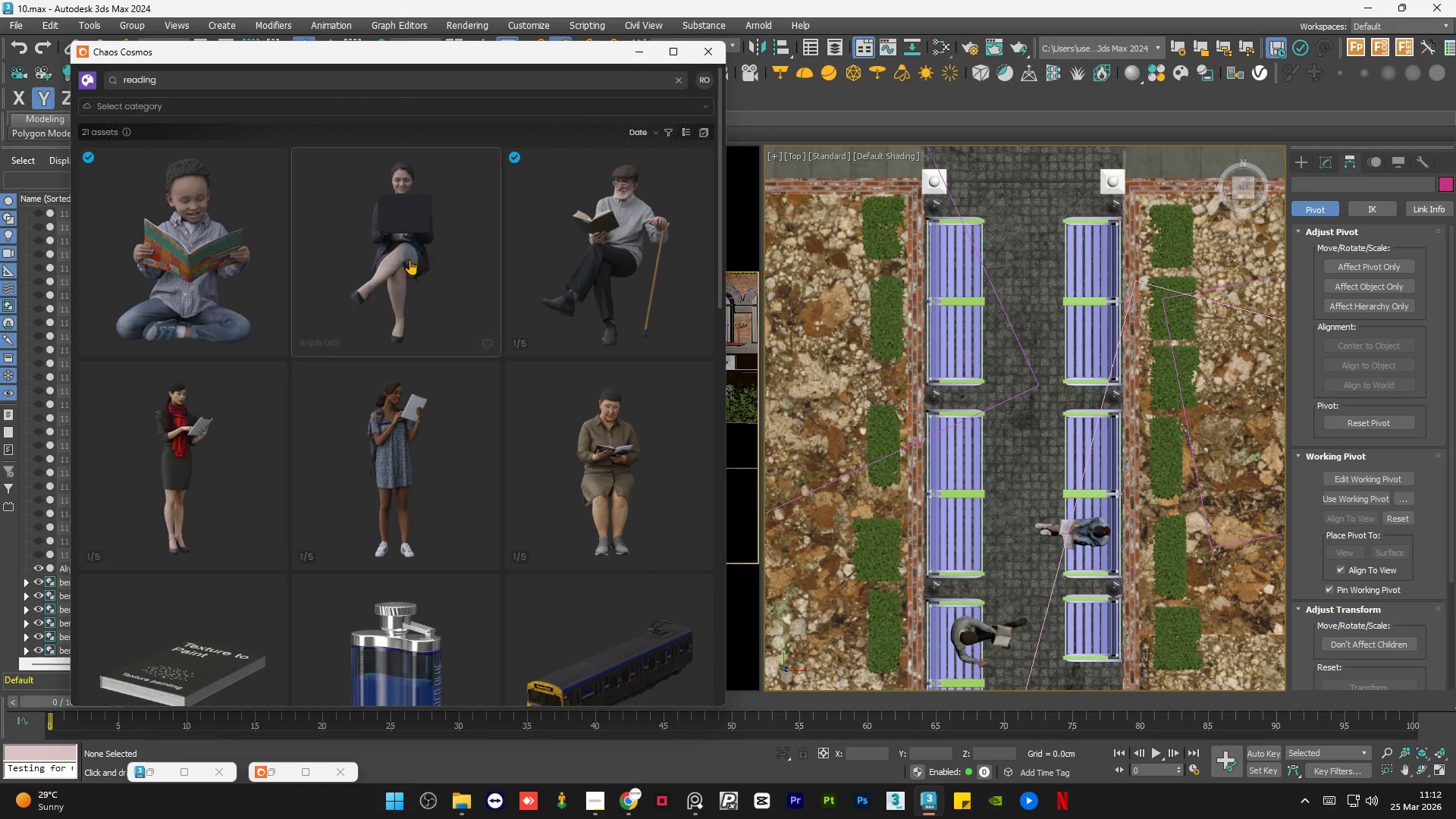 
scroll: coordinate [403, 267], scroll_direction: up, amount: 5.0
 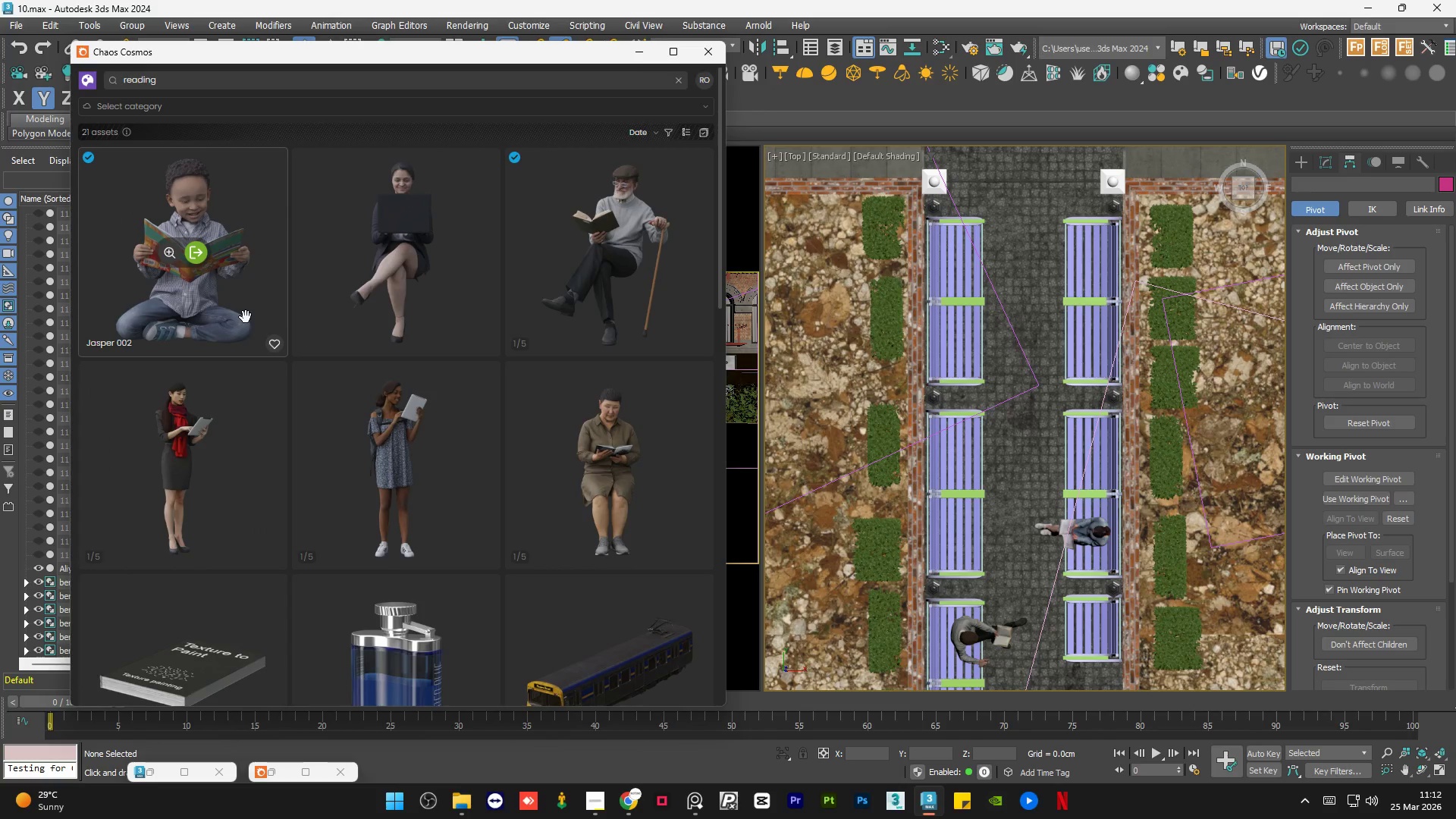 
scroll: coordinate [424, 365], scroll_direction: down, amount: 10.0
 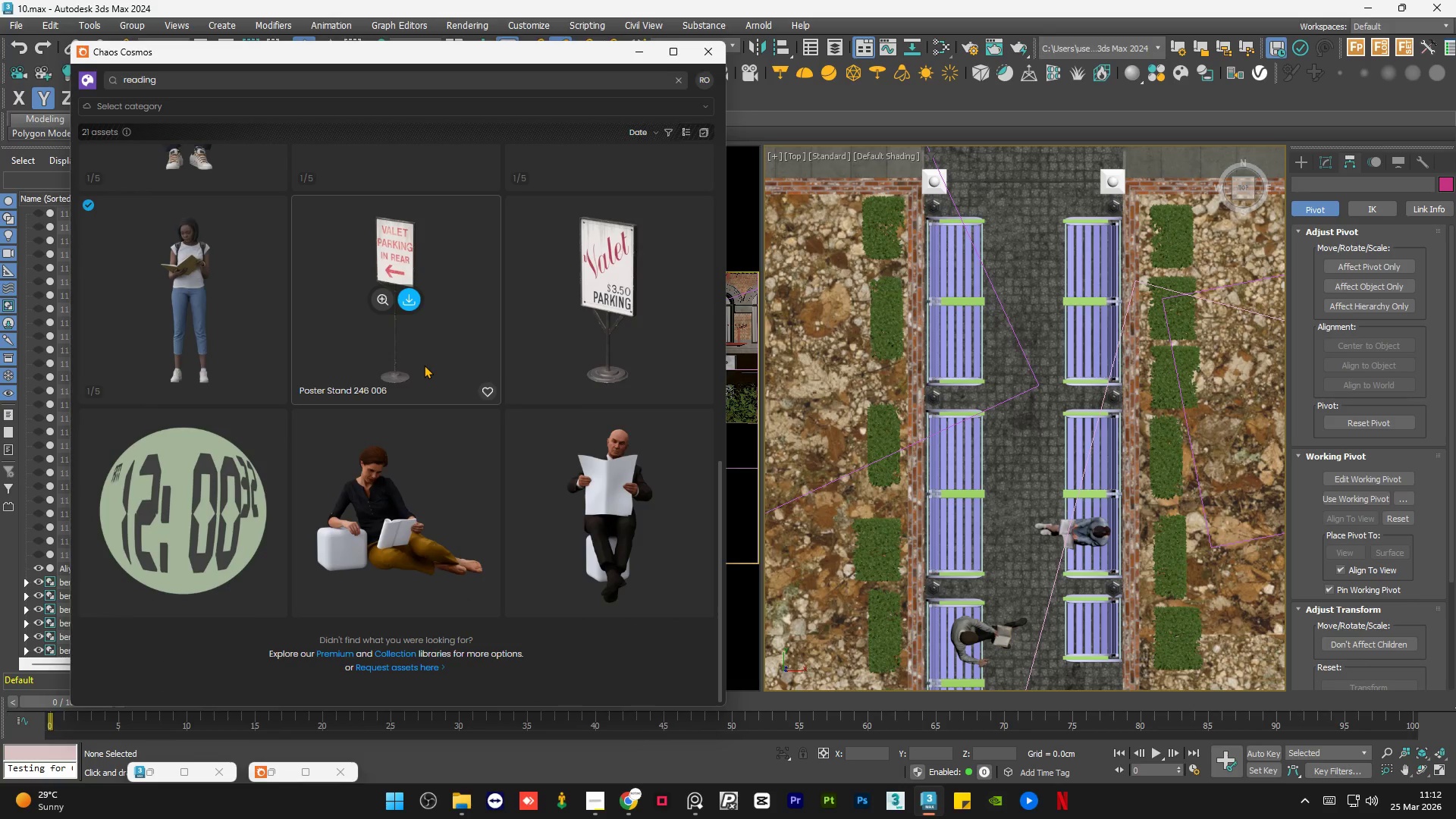 
scroll: coordinate [424, 365], scroll_direction: up, amount: 9.0
 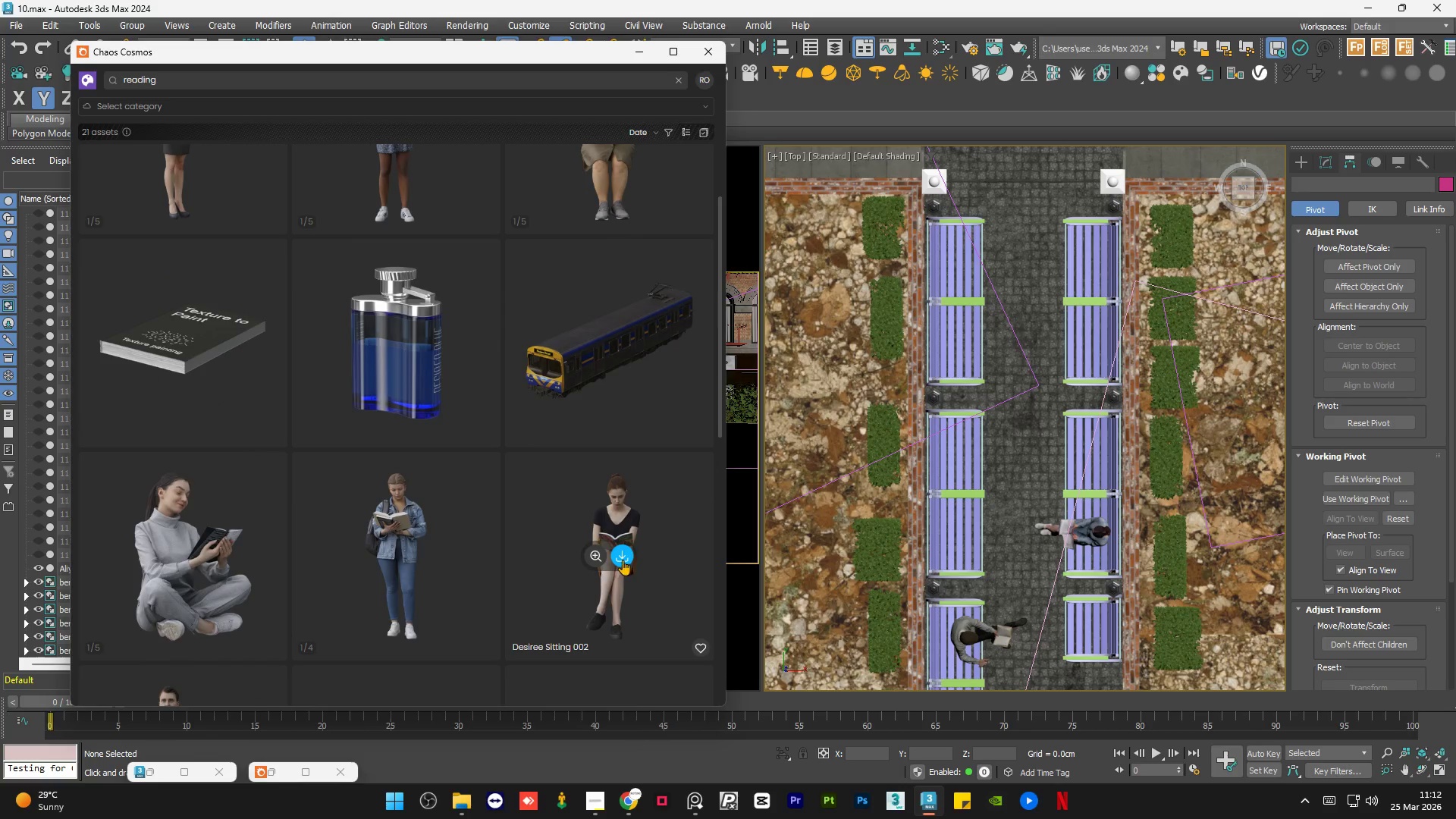 
left_click([625, 557])
 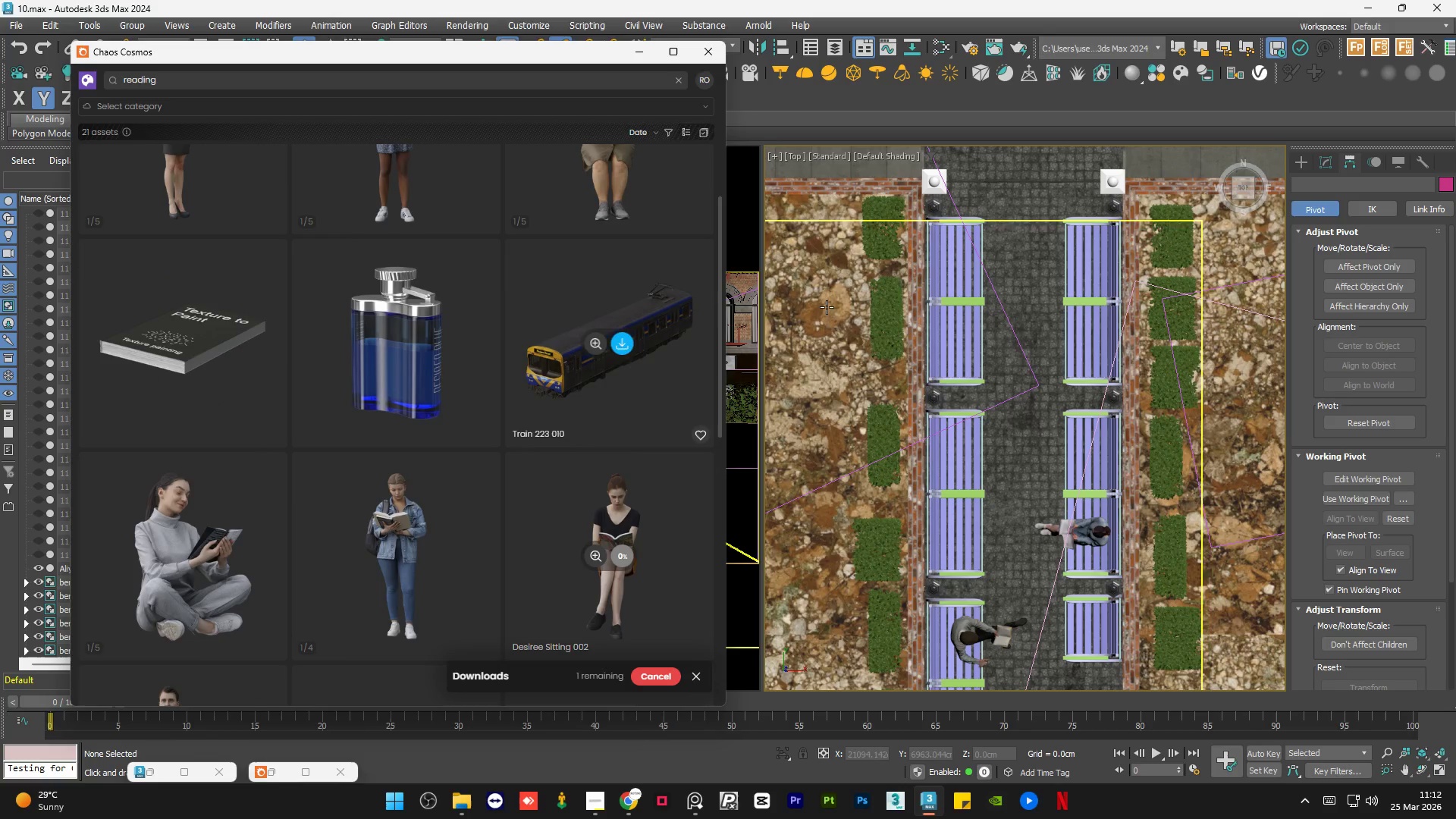 
scroll: coordinate [914, 288], scroll_direction: down, amount: 3.0
 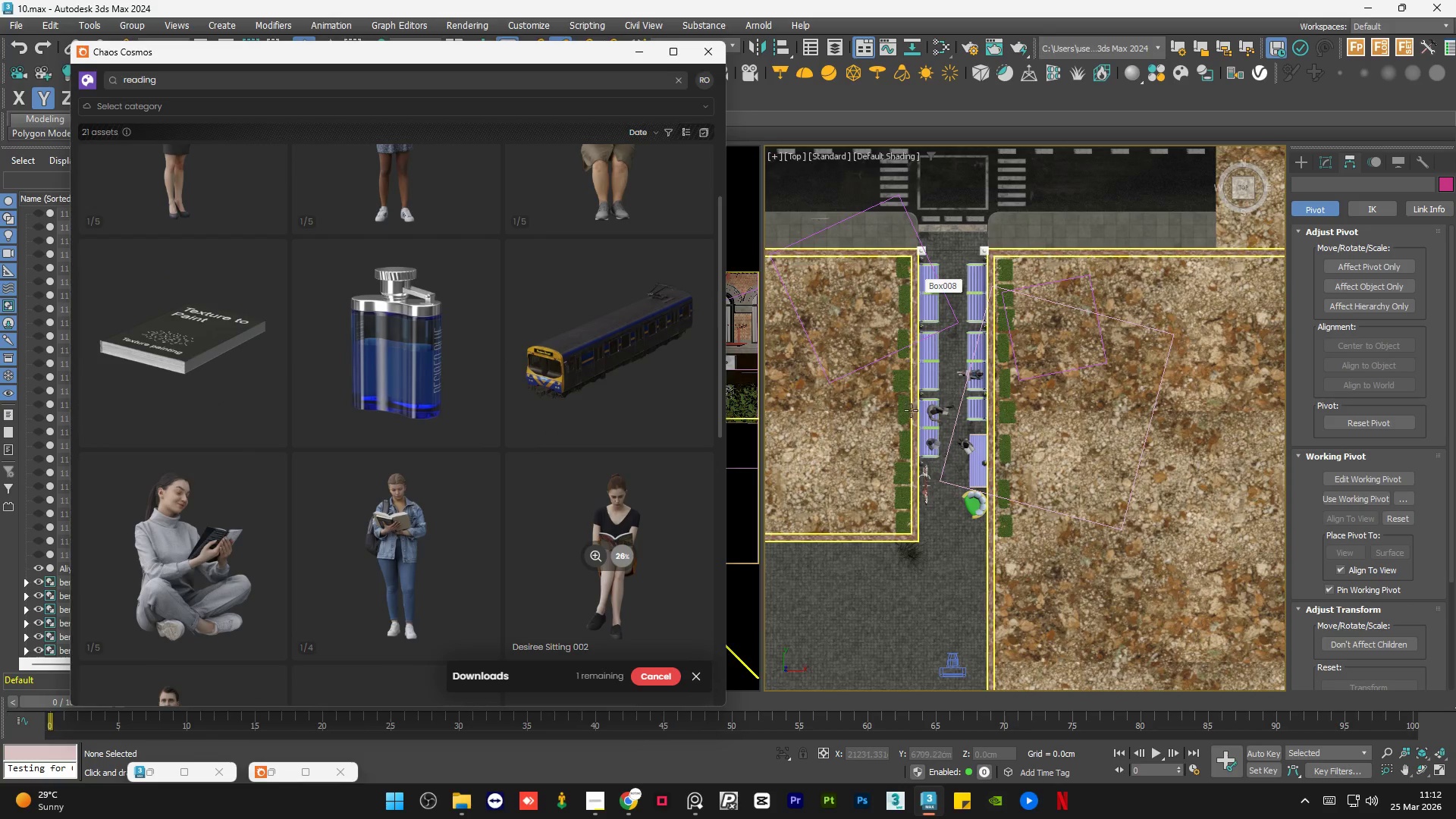 
scroll: coordinate [926, 361], scroll_direction: up, amount: 8.0
 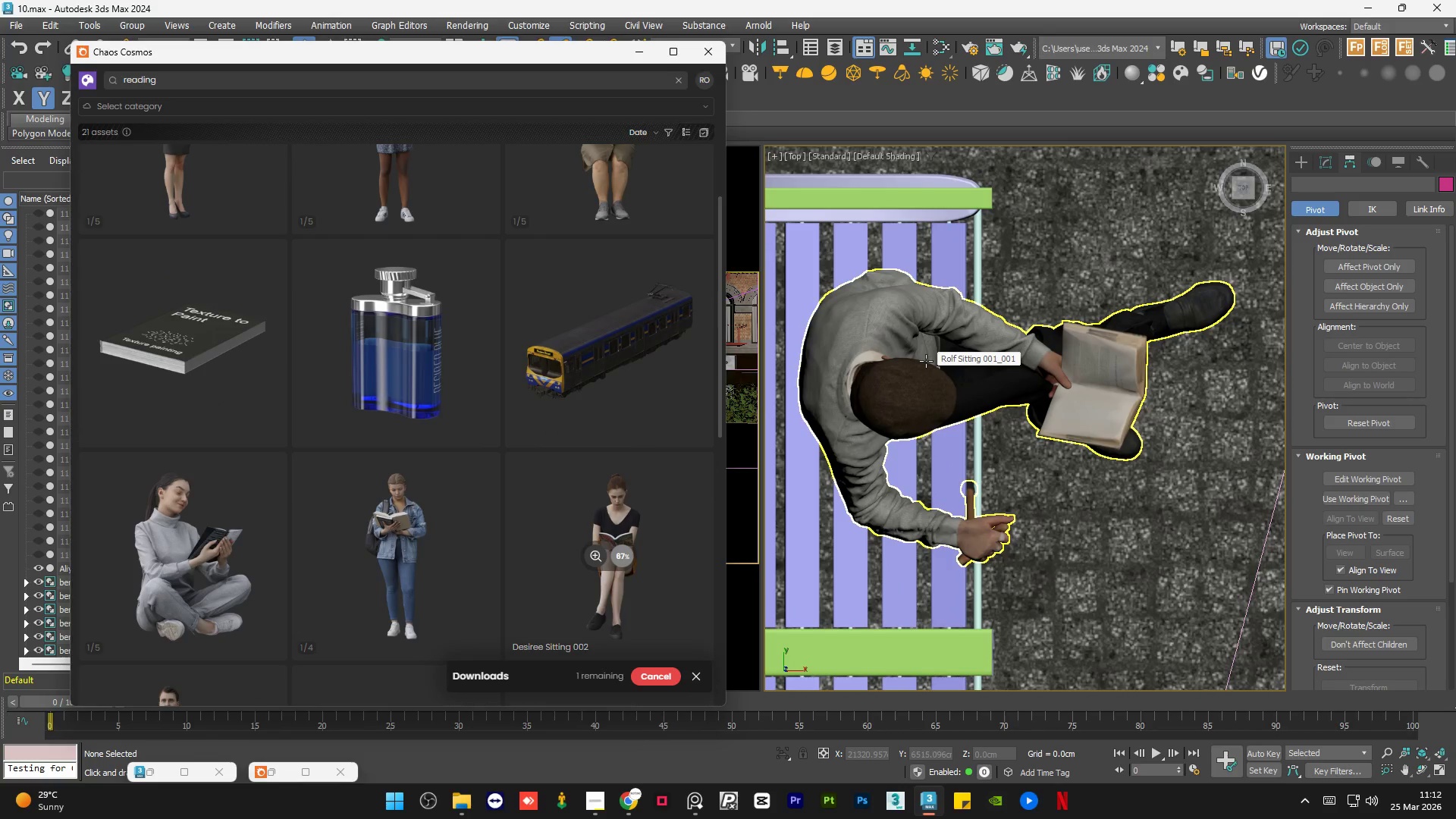 
scroll: coordinate [926, 361], scroll_direction: down, amount: 1.0
 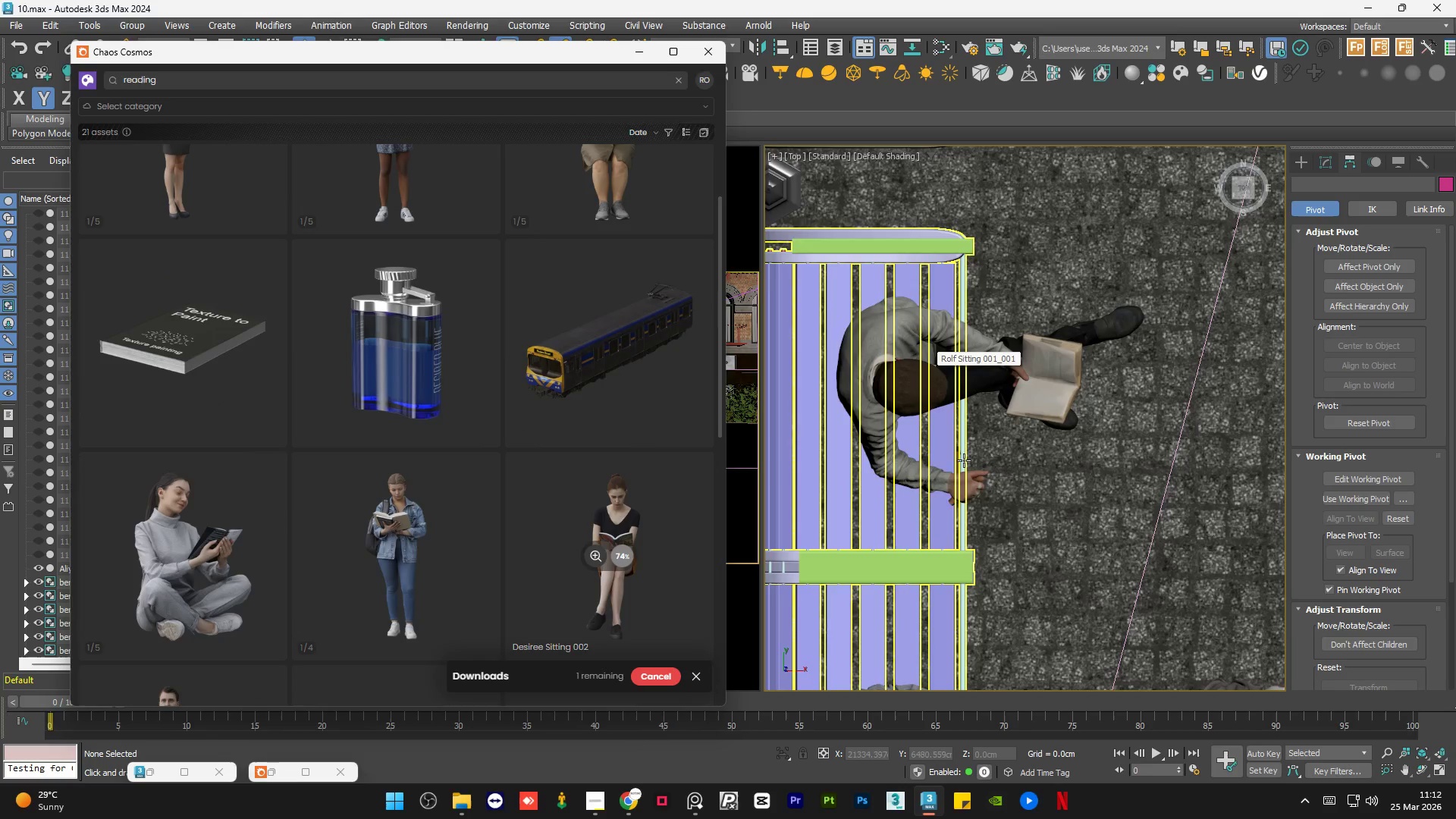 
scroll: coordinate [929, 423], scroll_direction: up, amount: 5.0
 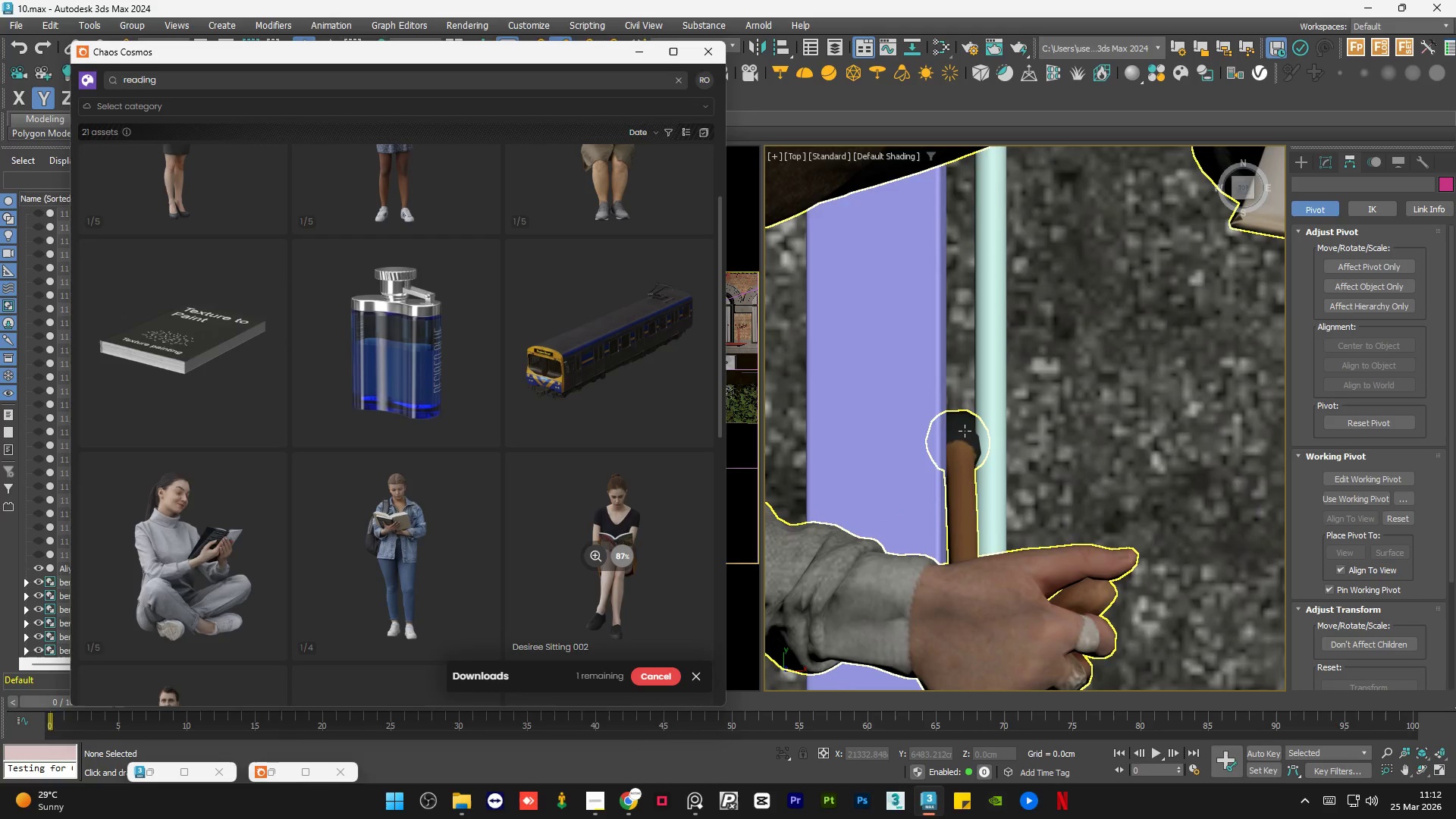 
left_click([965, 431])
 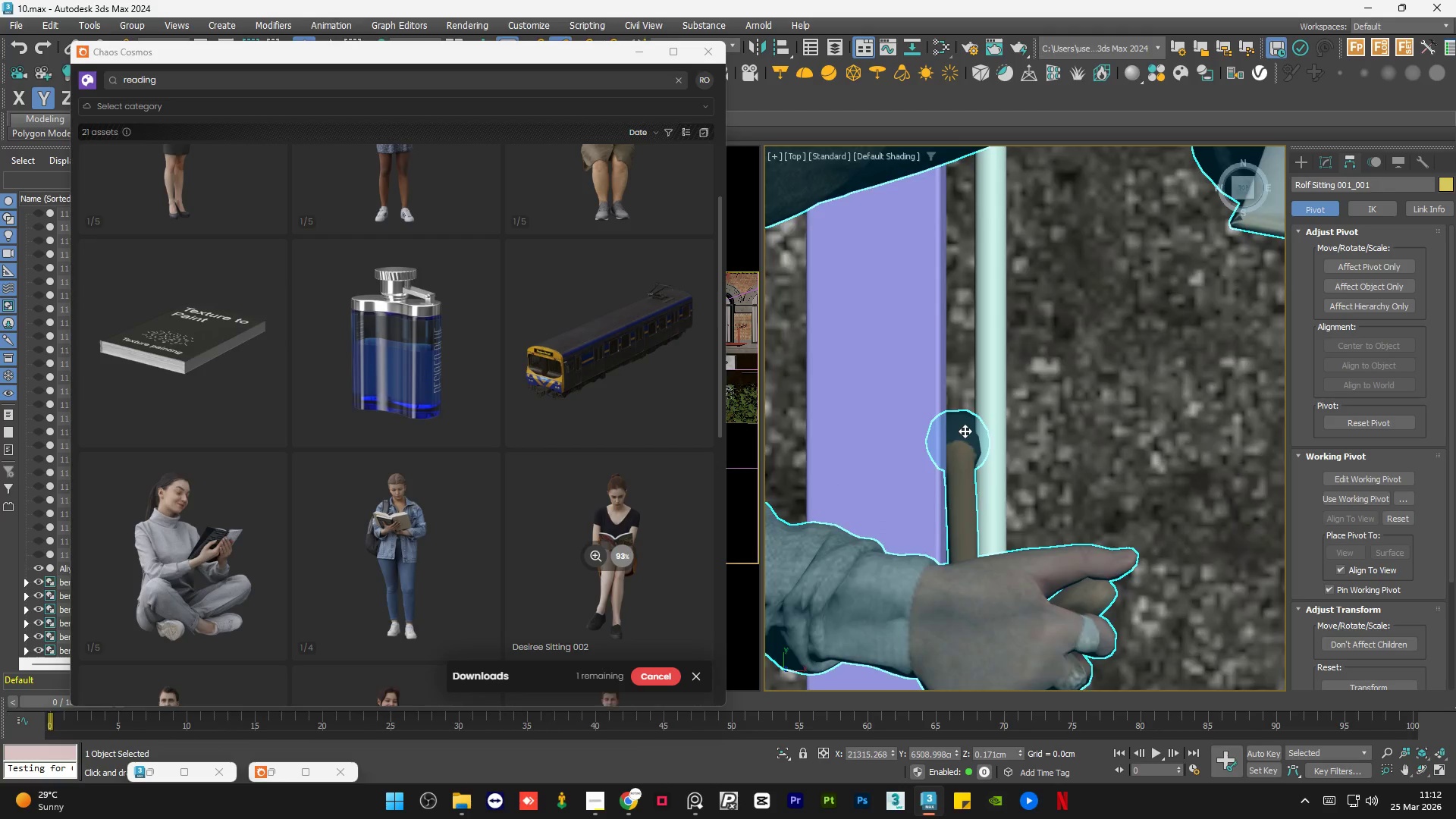 
scroll: coordinate [965, 431], scroll_direction: down, amount: 3.0
 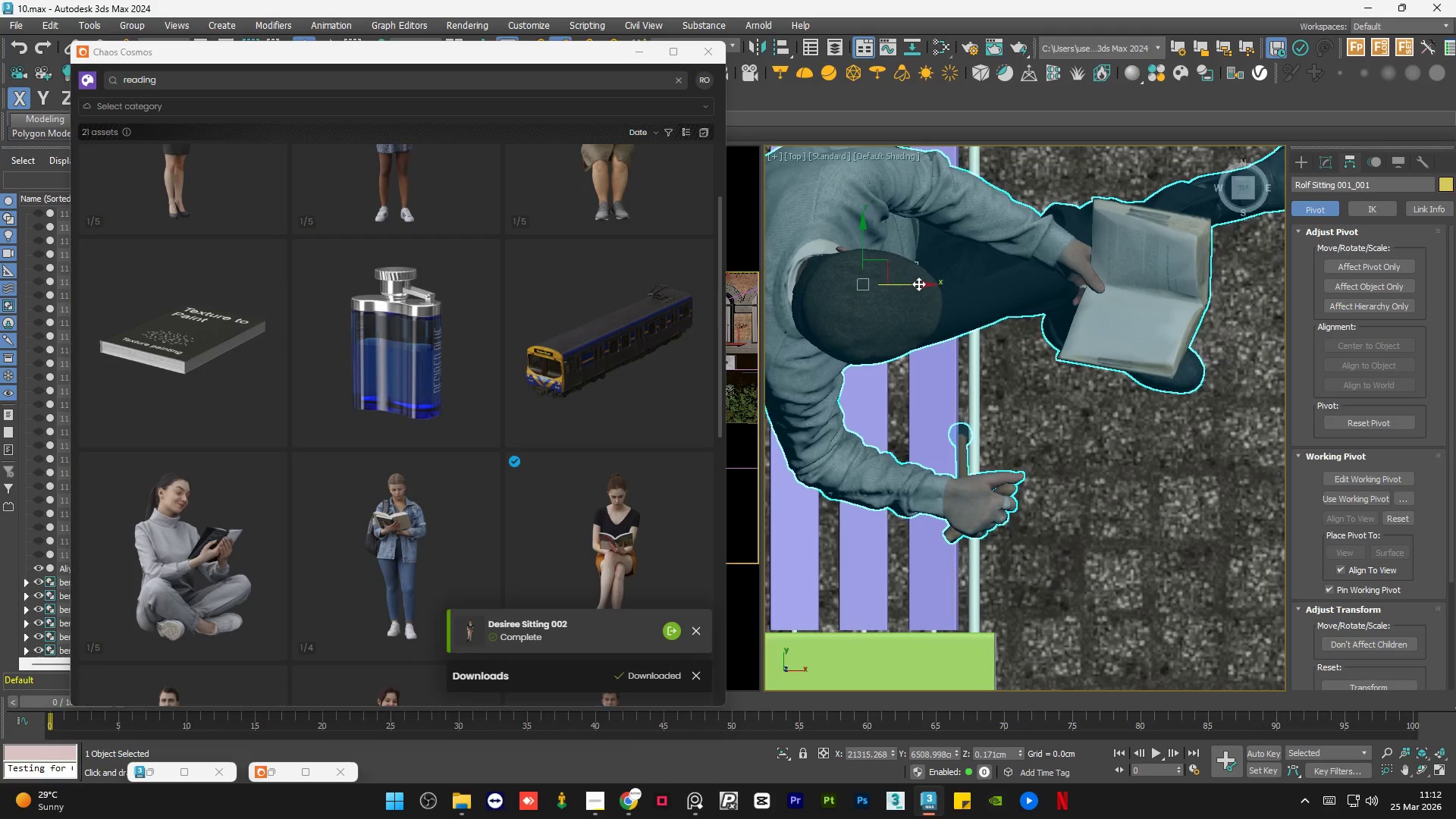 
scroll: coordinate [966, 458], scroll_direction: up, amount: 4.0
 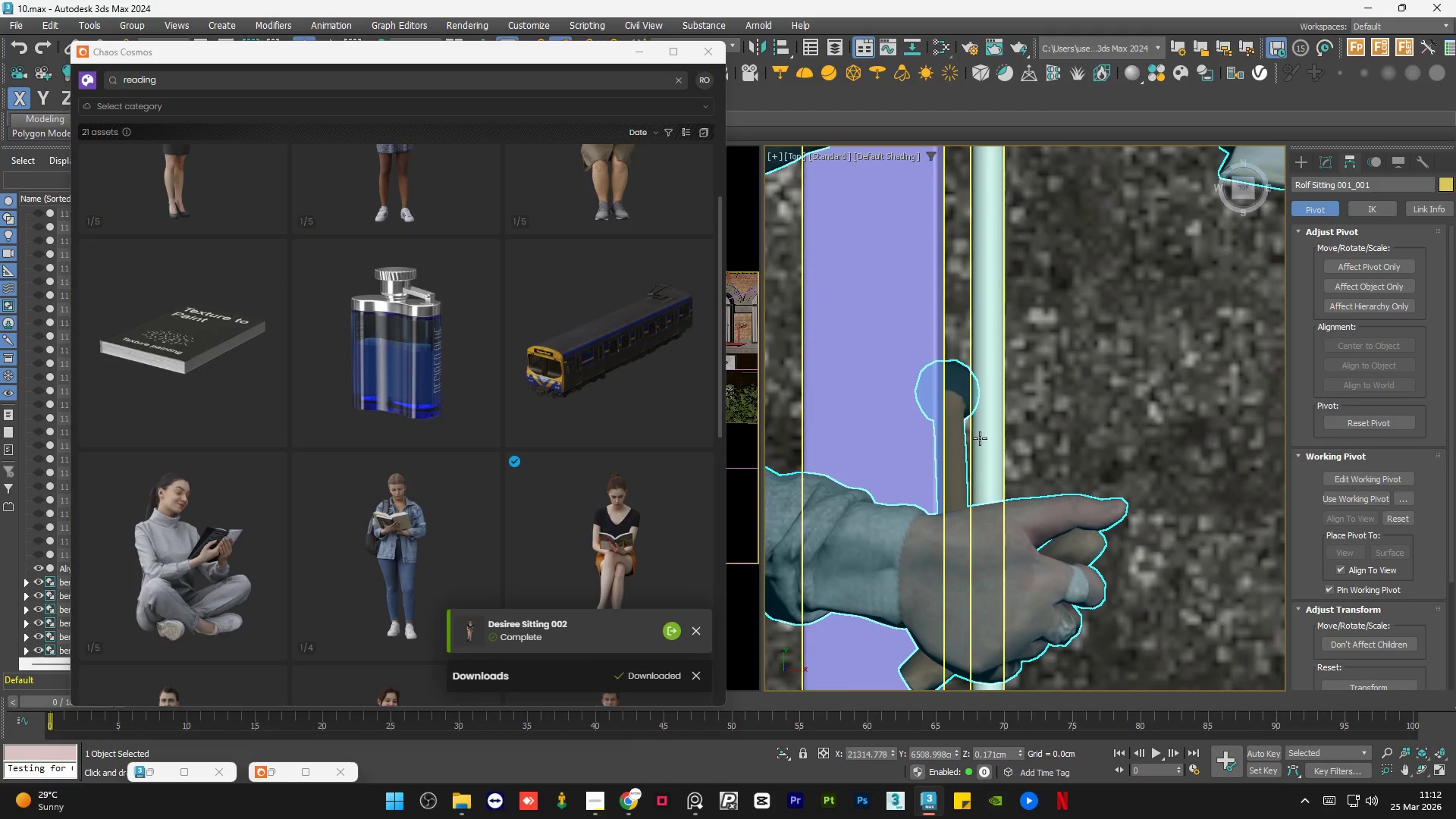 
key(Control+Z)
 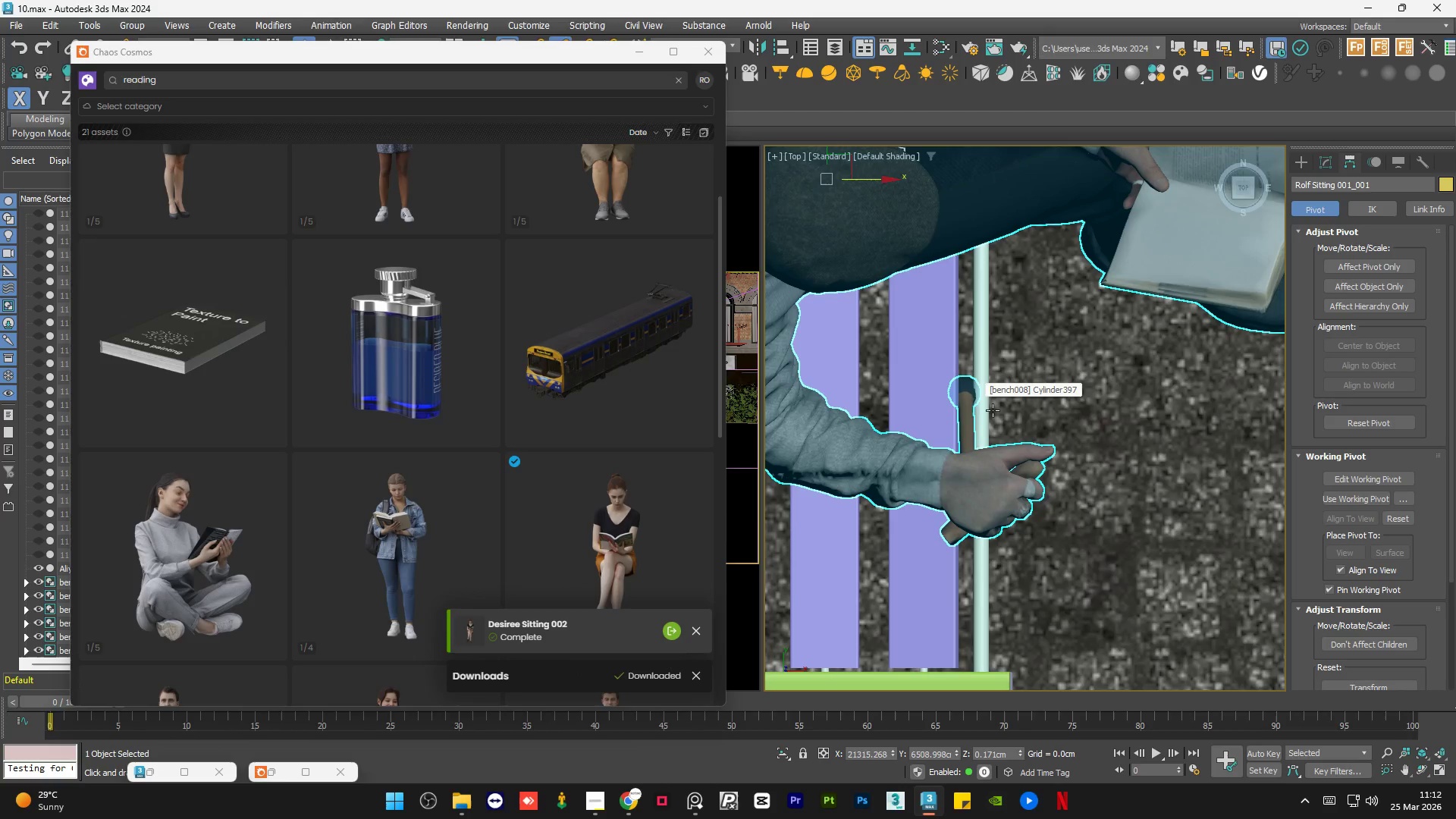 
scroll: coordinate [974, 392], scroll_direction: down, amount: 2.0
 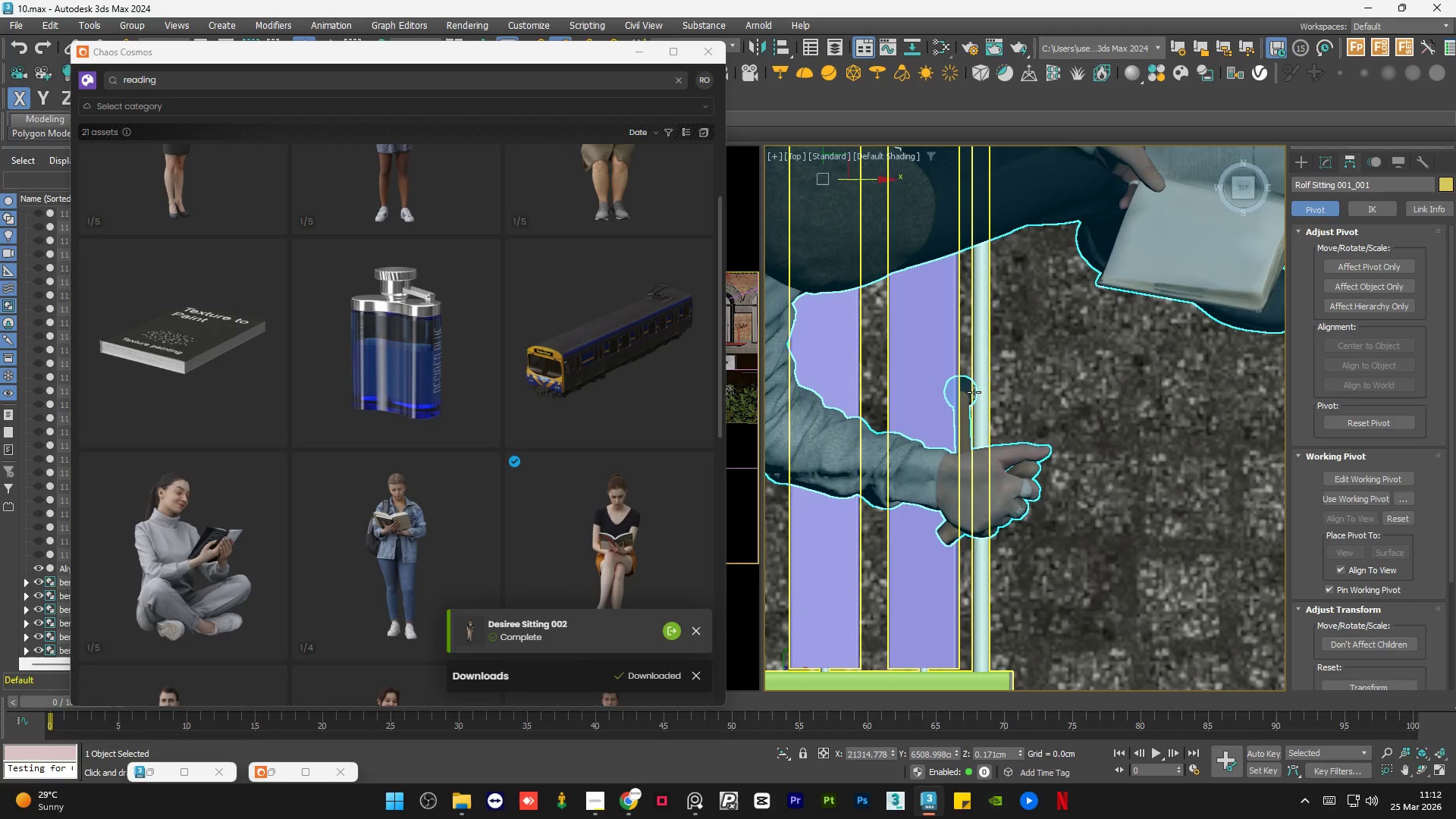 
hold_key(key=AltLeft, duration=1.5)
 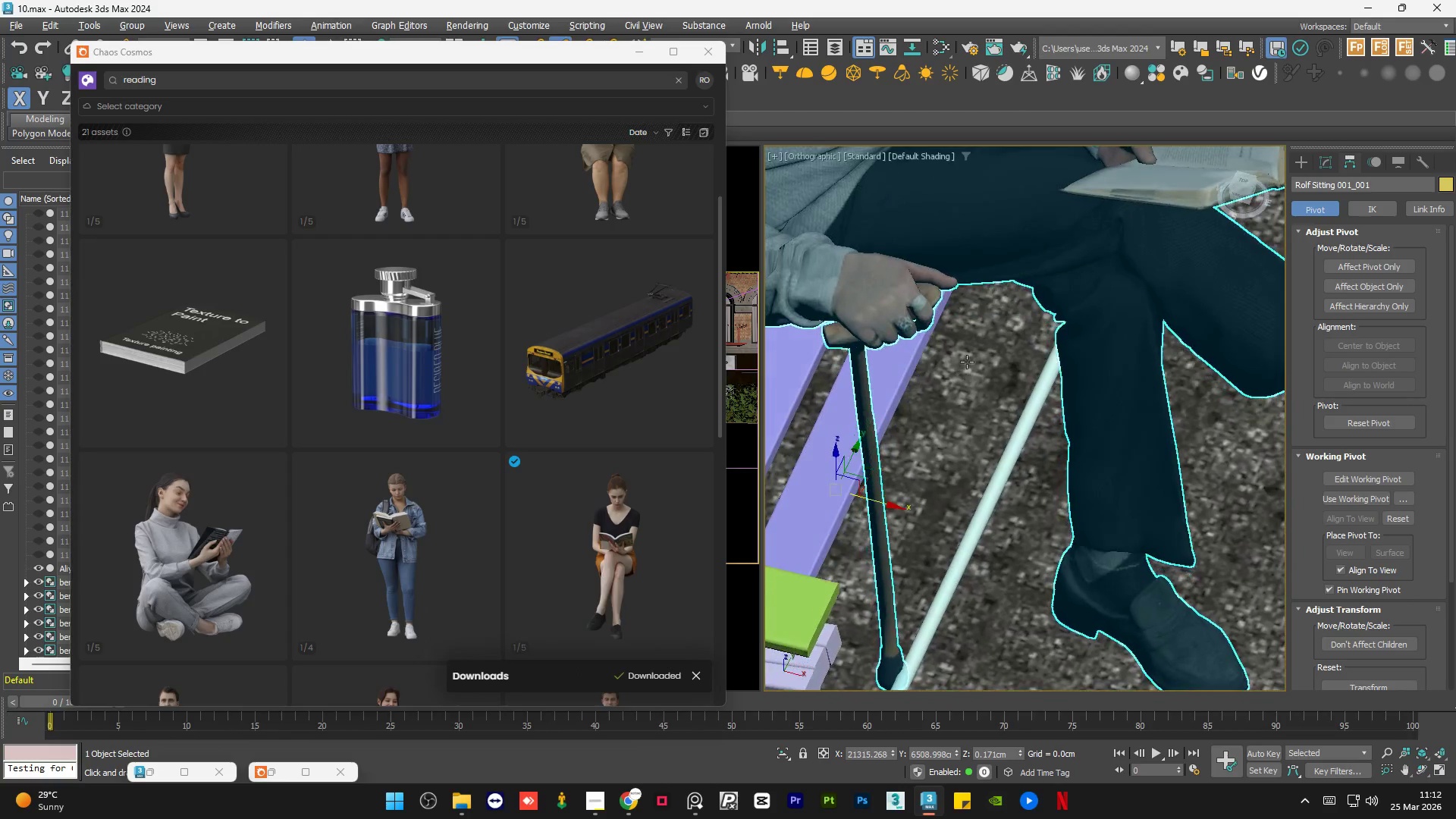 
hold_key(key=AltLeft, duration=0.8)
 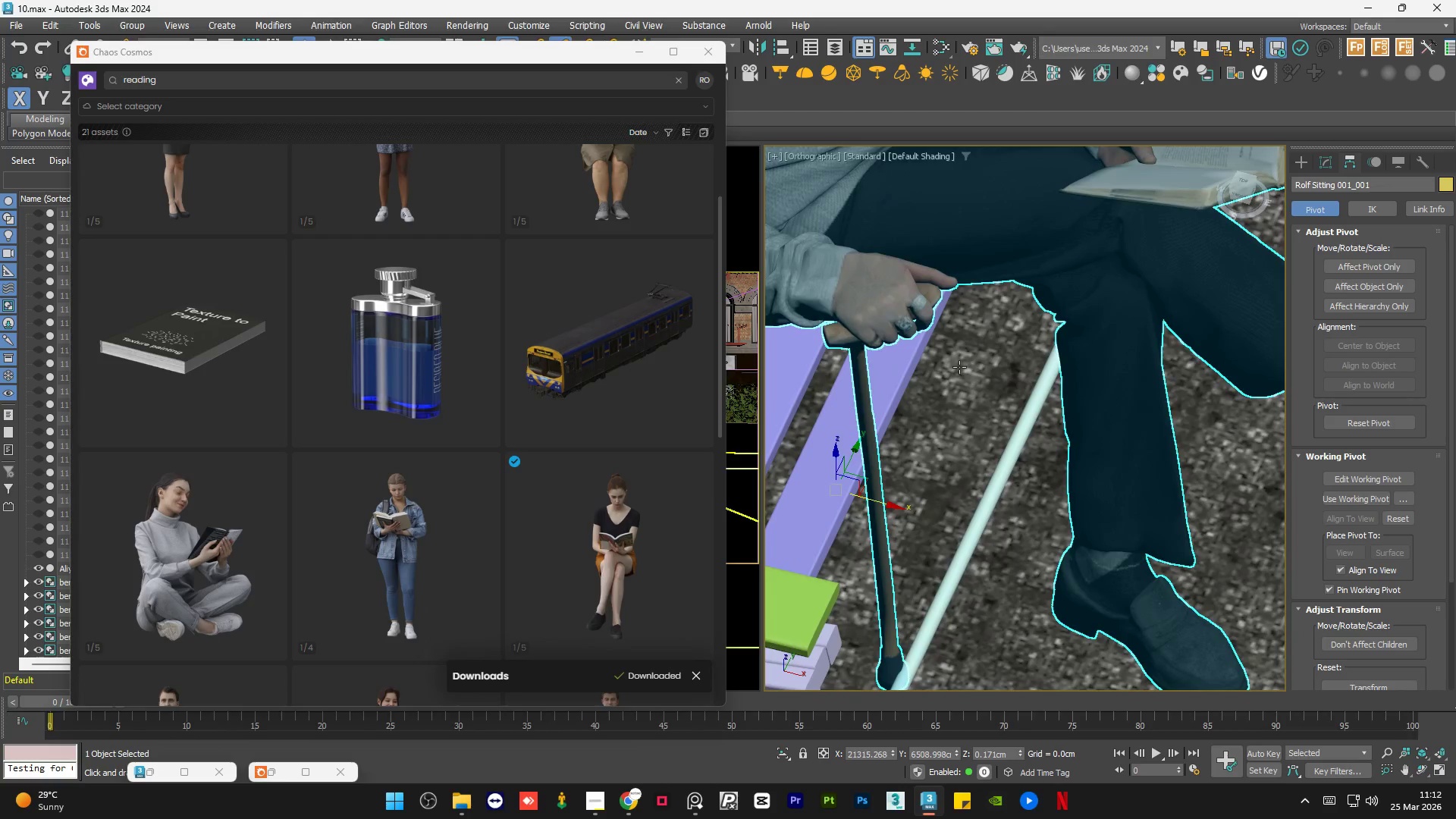 
hold_key(key=AltLeft, duration=0.56)
scroll: coordinate [946, 500], scroll_direction: down, amount: 1.0
 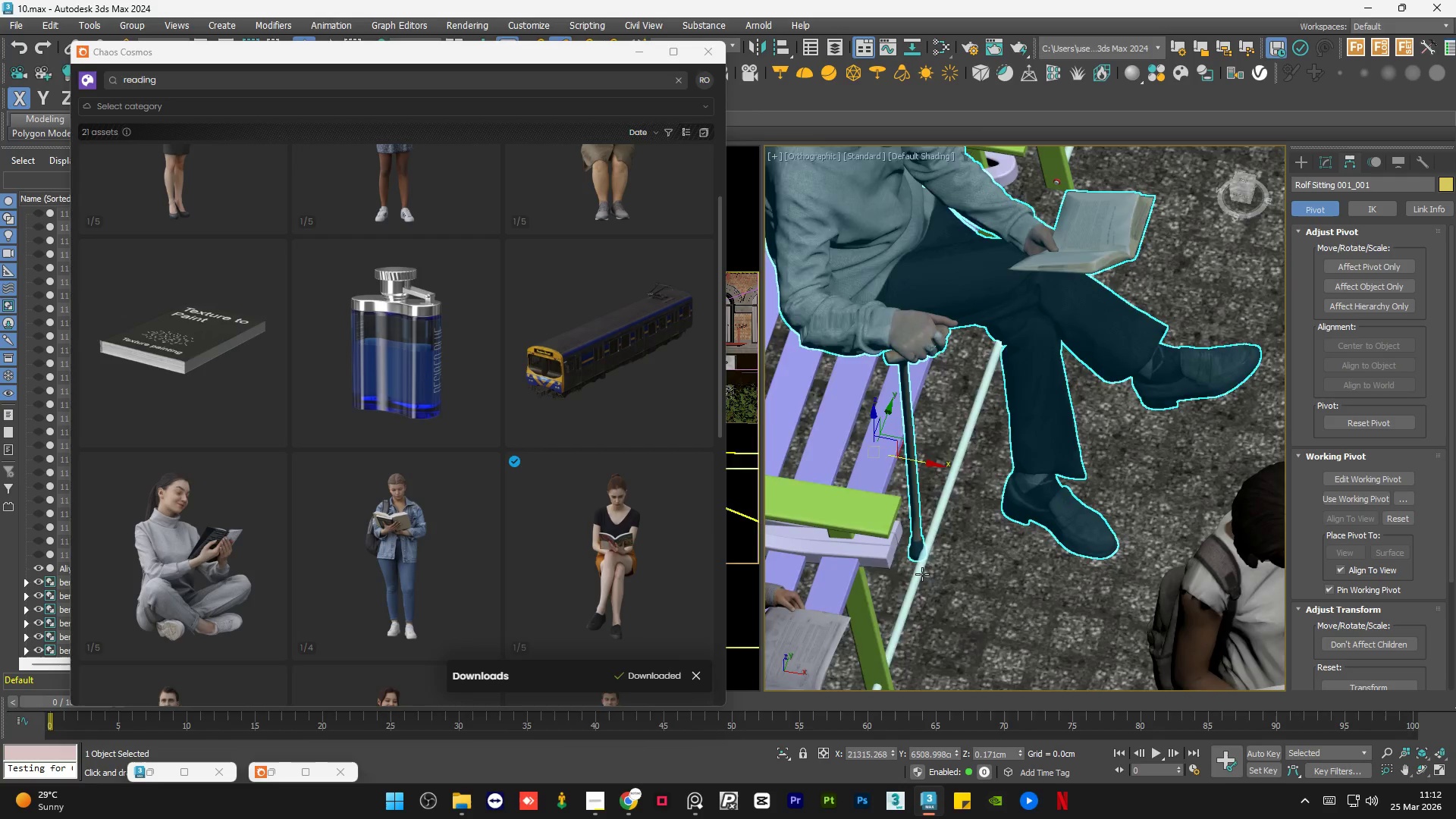 
scroll: coordinate [934, 603], scroll_direction: up, amount: 3.0
 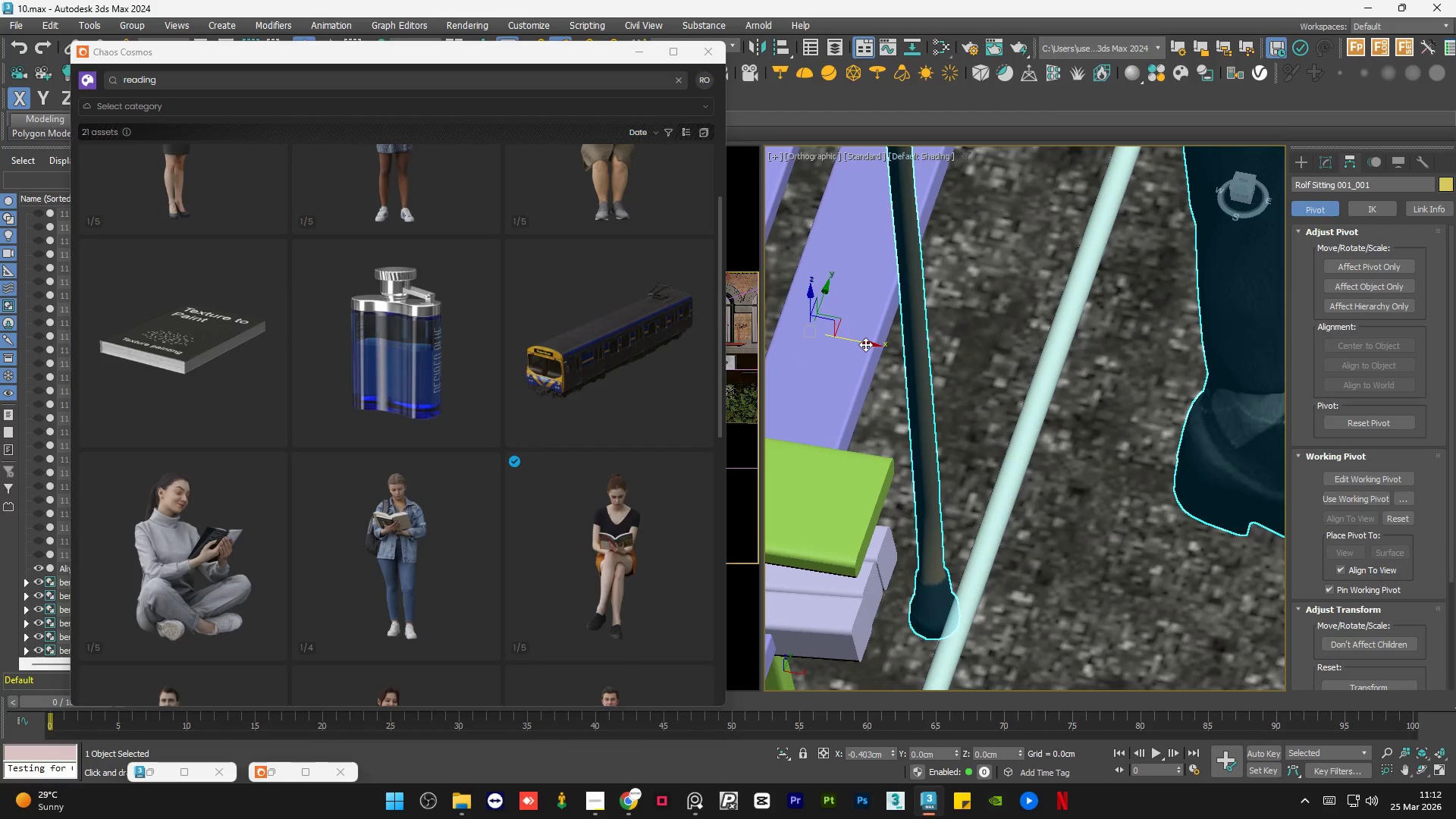 
hold_key(key=AltLeft, duration=1.52)
 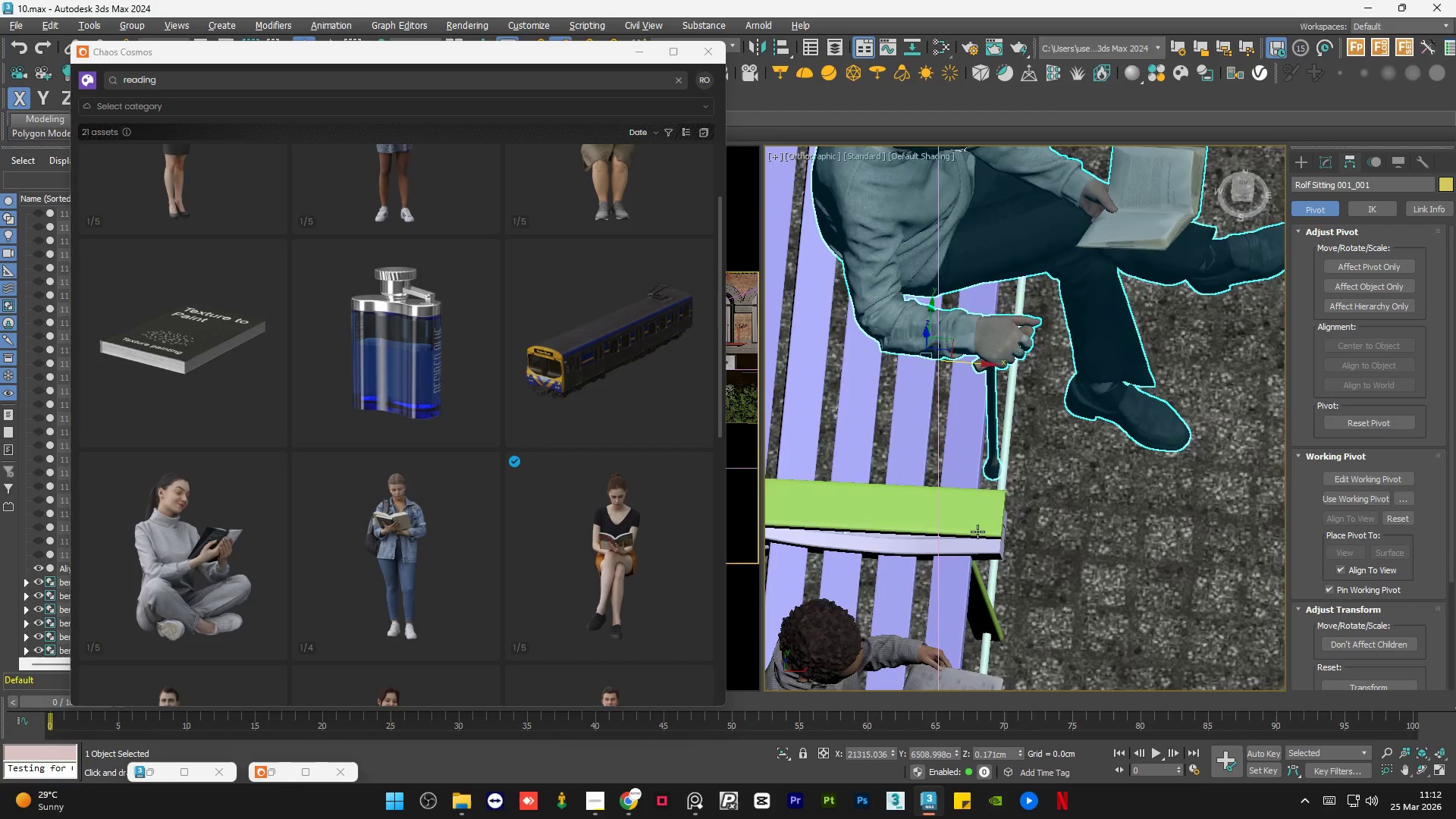 
scroll: coordinate [987, 466], scroll_direction: down, amount: 3.0
 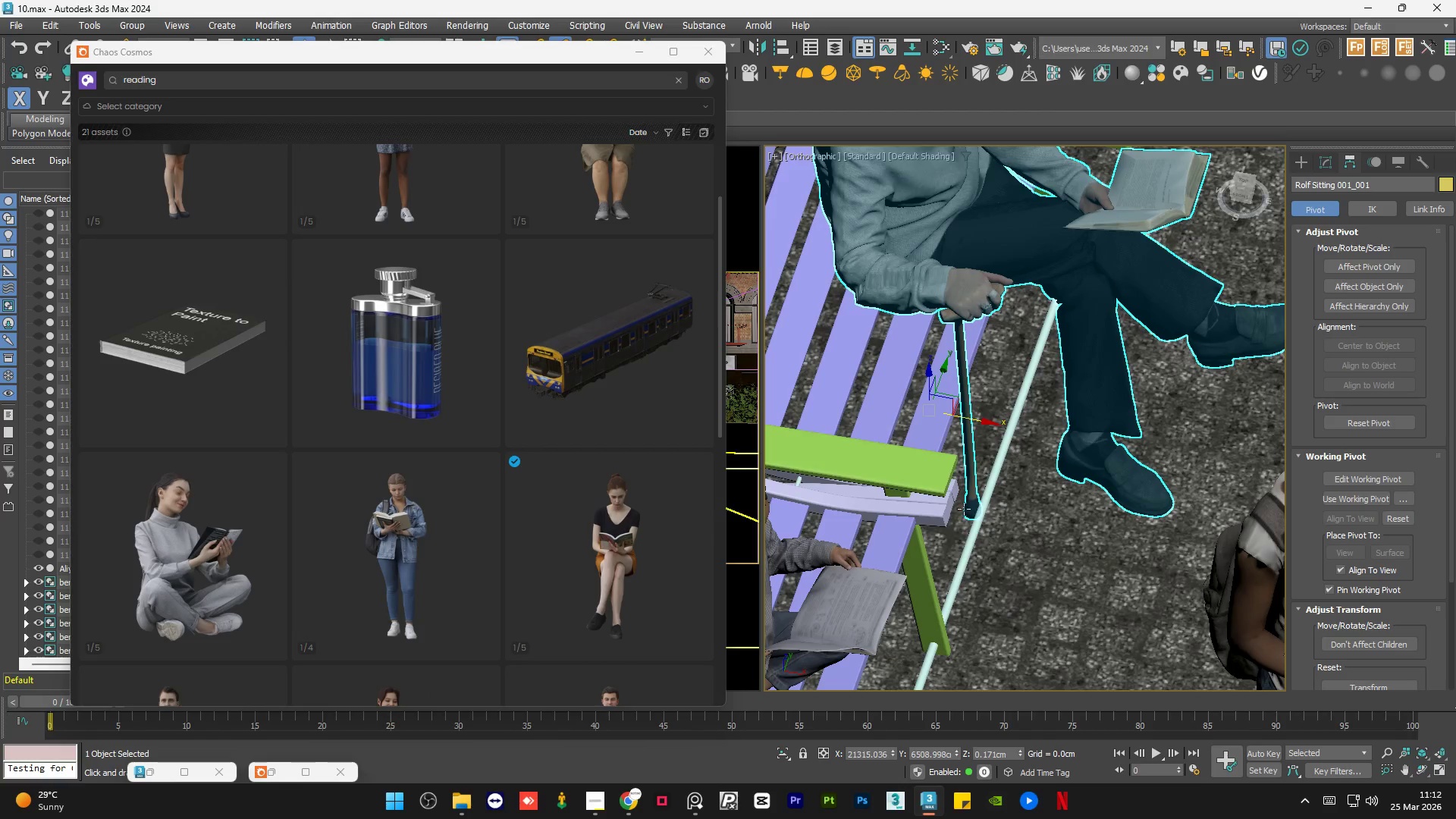 
key(Alt+AltLeft)
 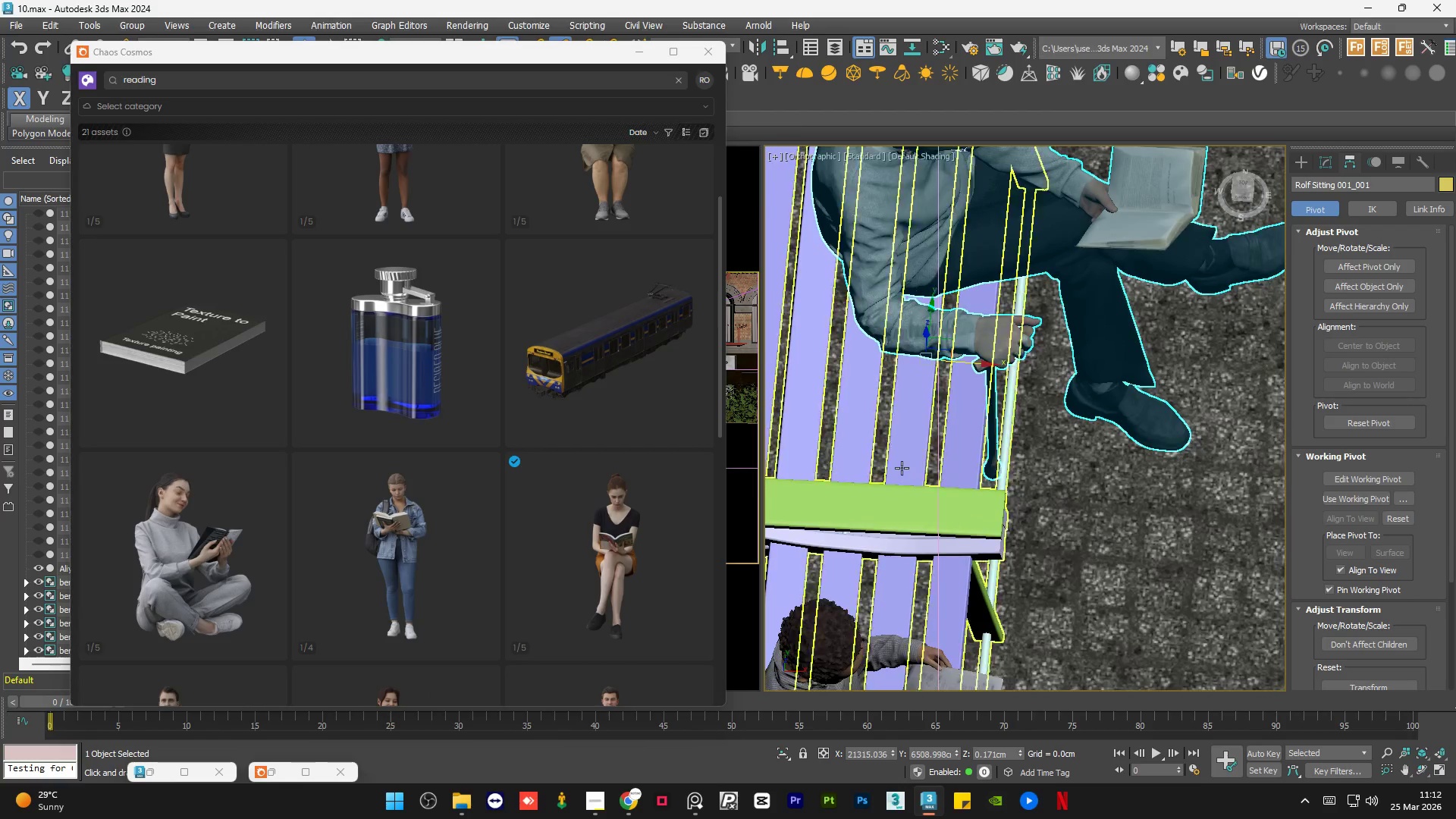 
scroll: coordinate [833, 336], scroll_direction: down, amount: 13.0
 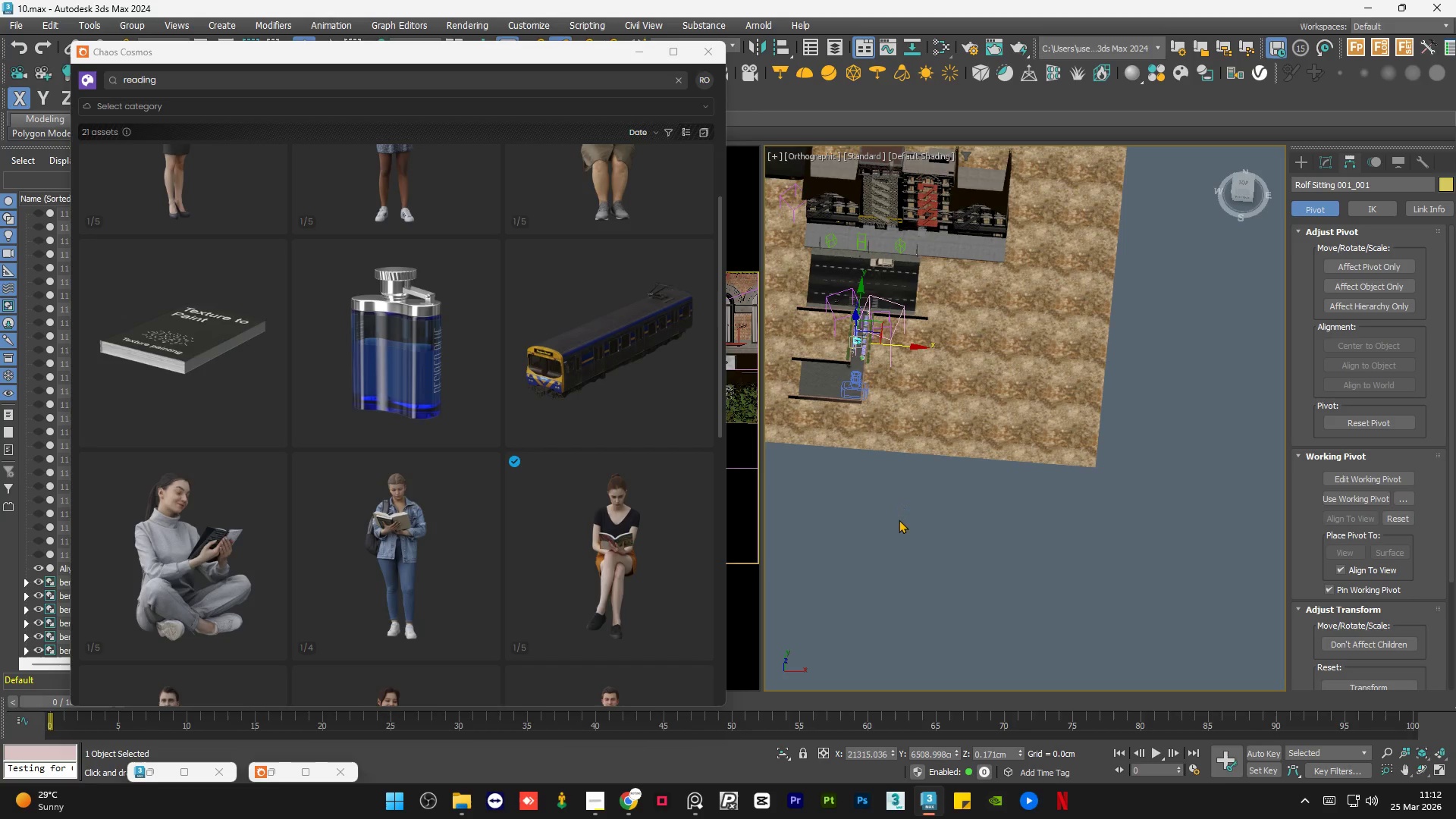 
left_click([899, 520])
 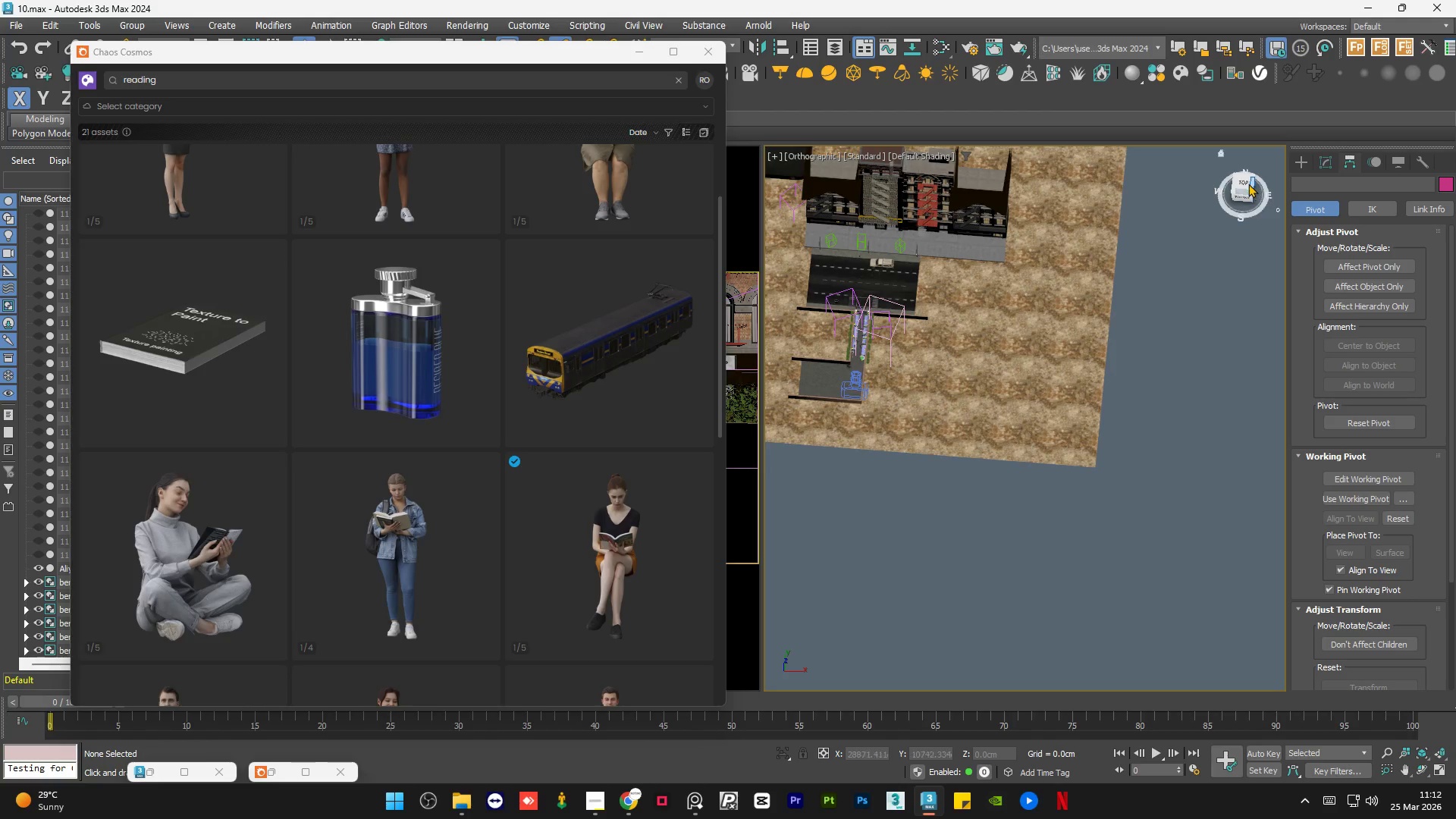 
left_click([1244, 183])
 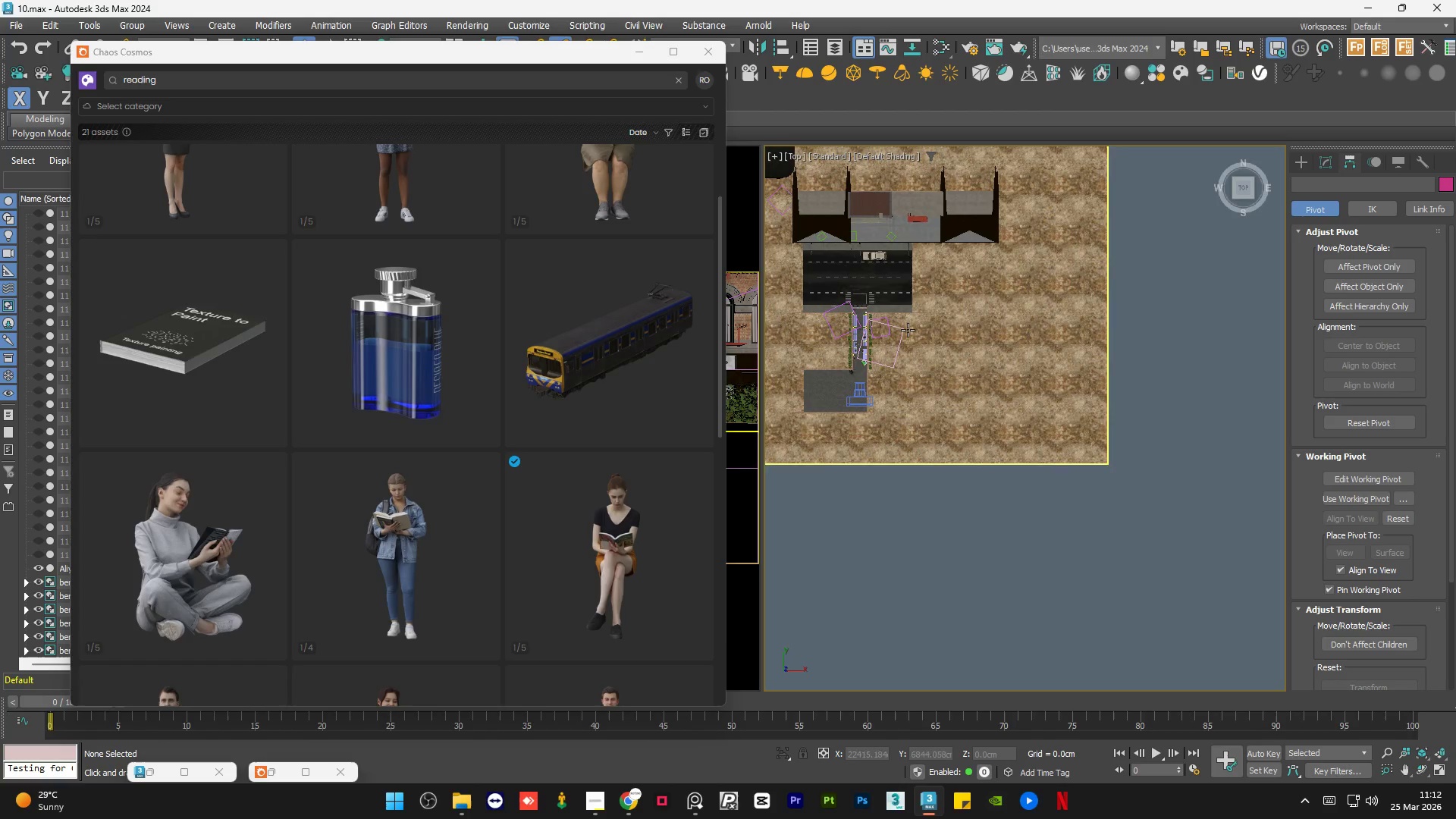 
scroll: coordinate [924, 290], scroll_direction: up, amount: 7.0
 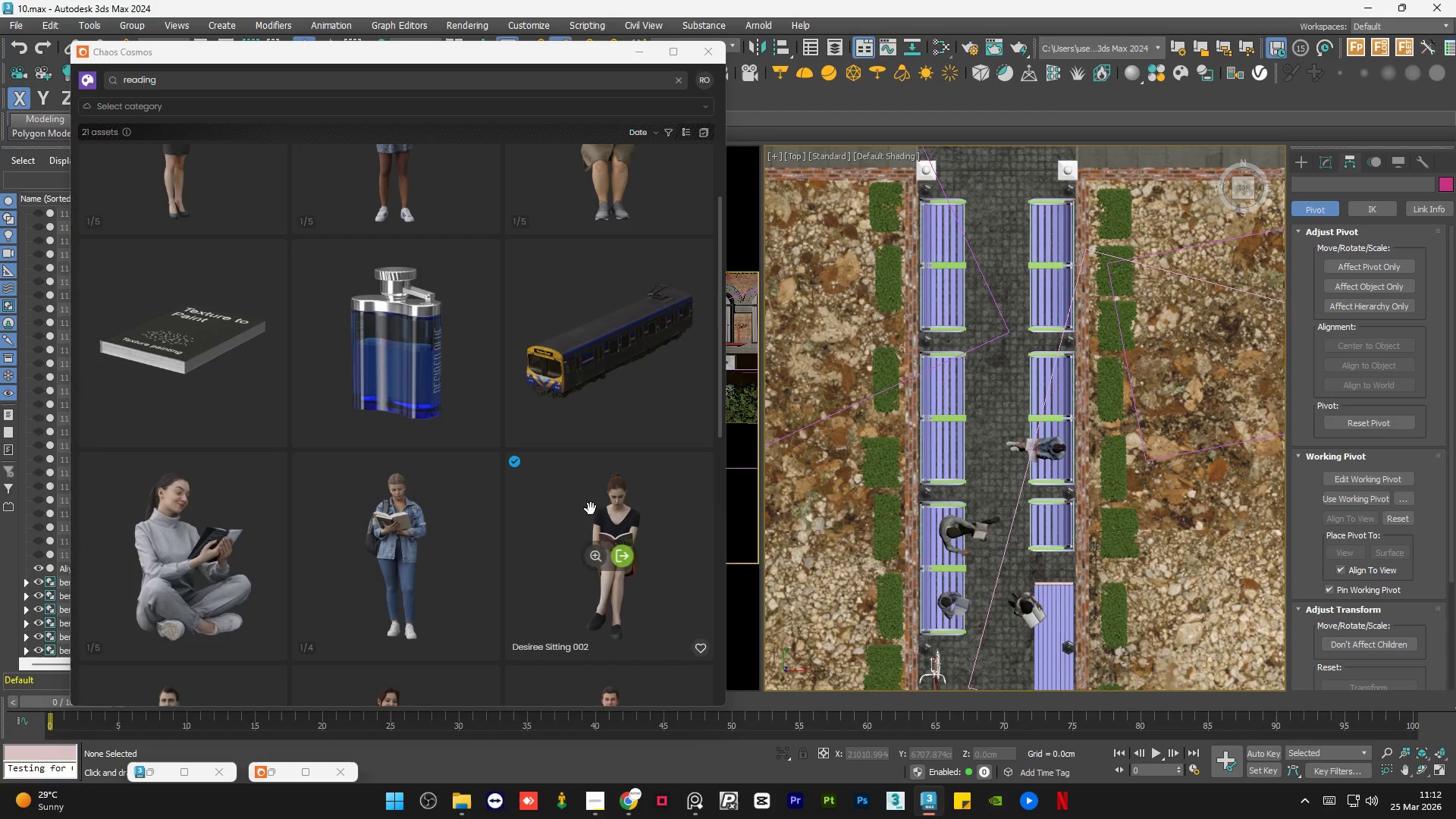 
left_click_drag(start_coordinate=[588, 507], to_coordinate=[994, 287])
 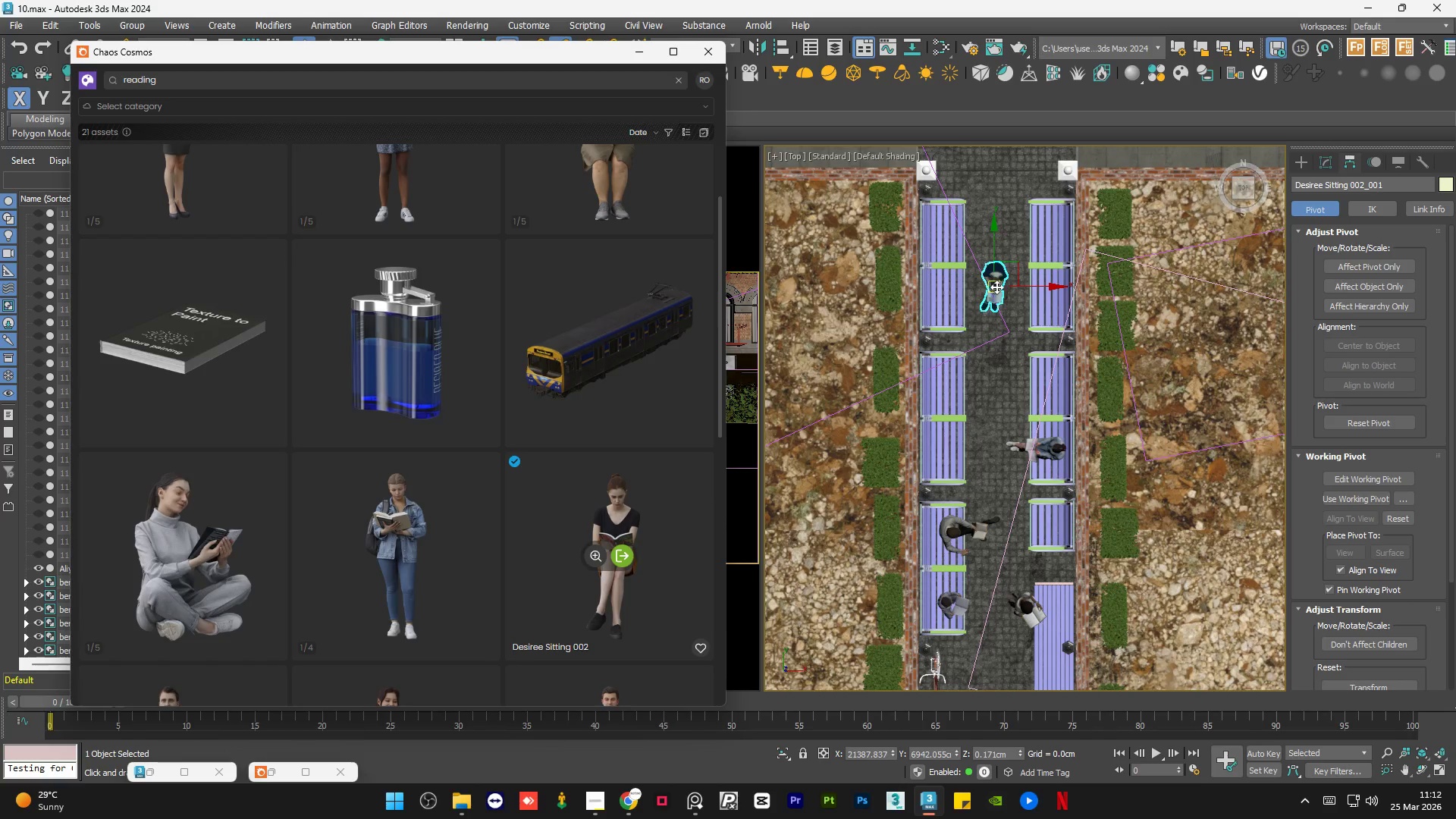 
scroll: coordinate [996, 242], scroll_direction: up, amount: 2.0
 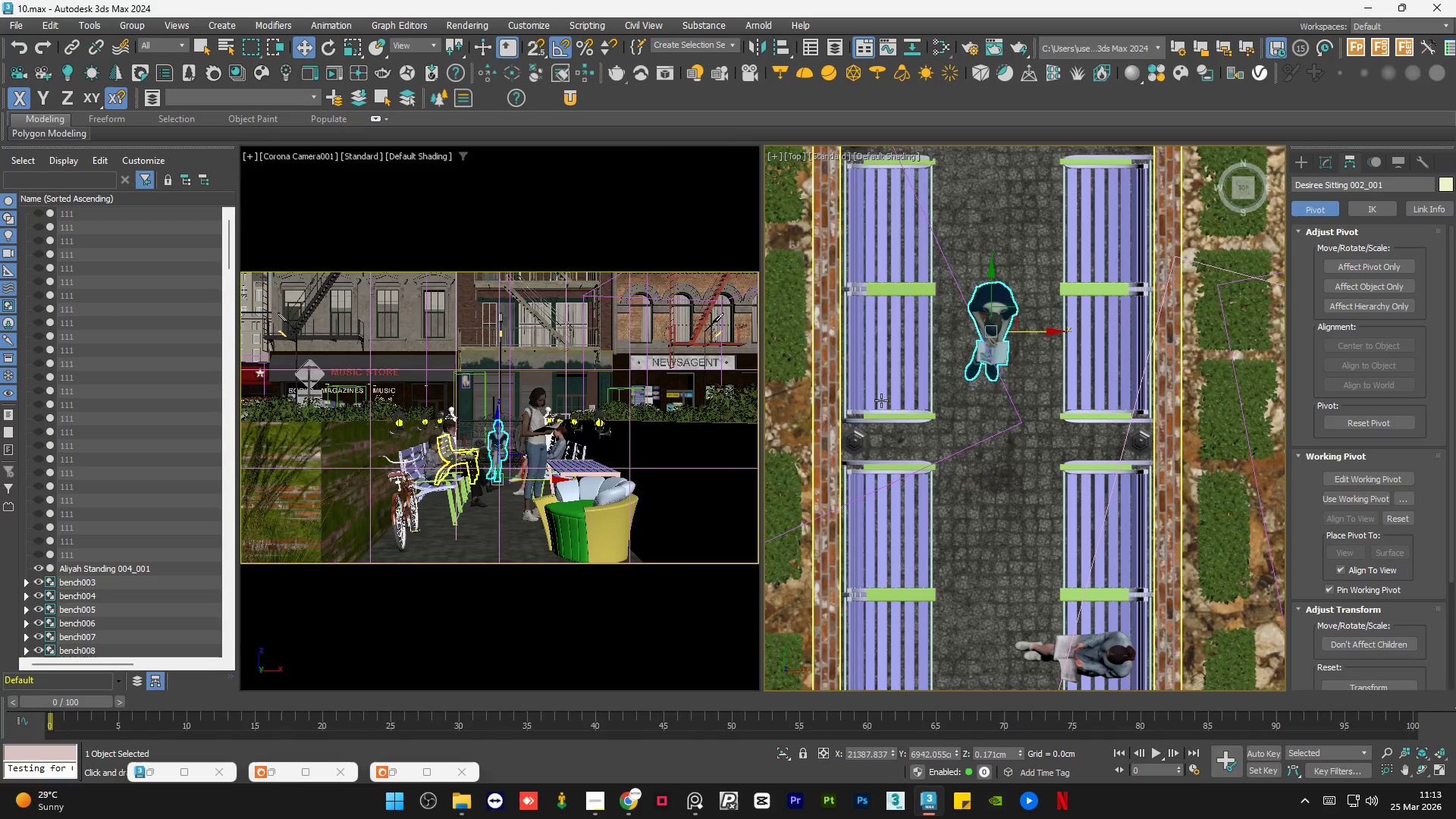 
key(E)
 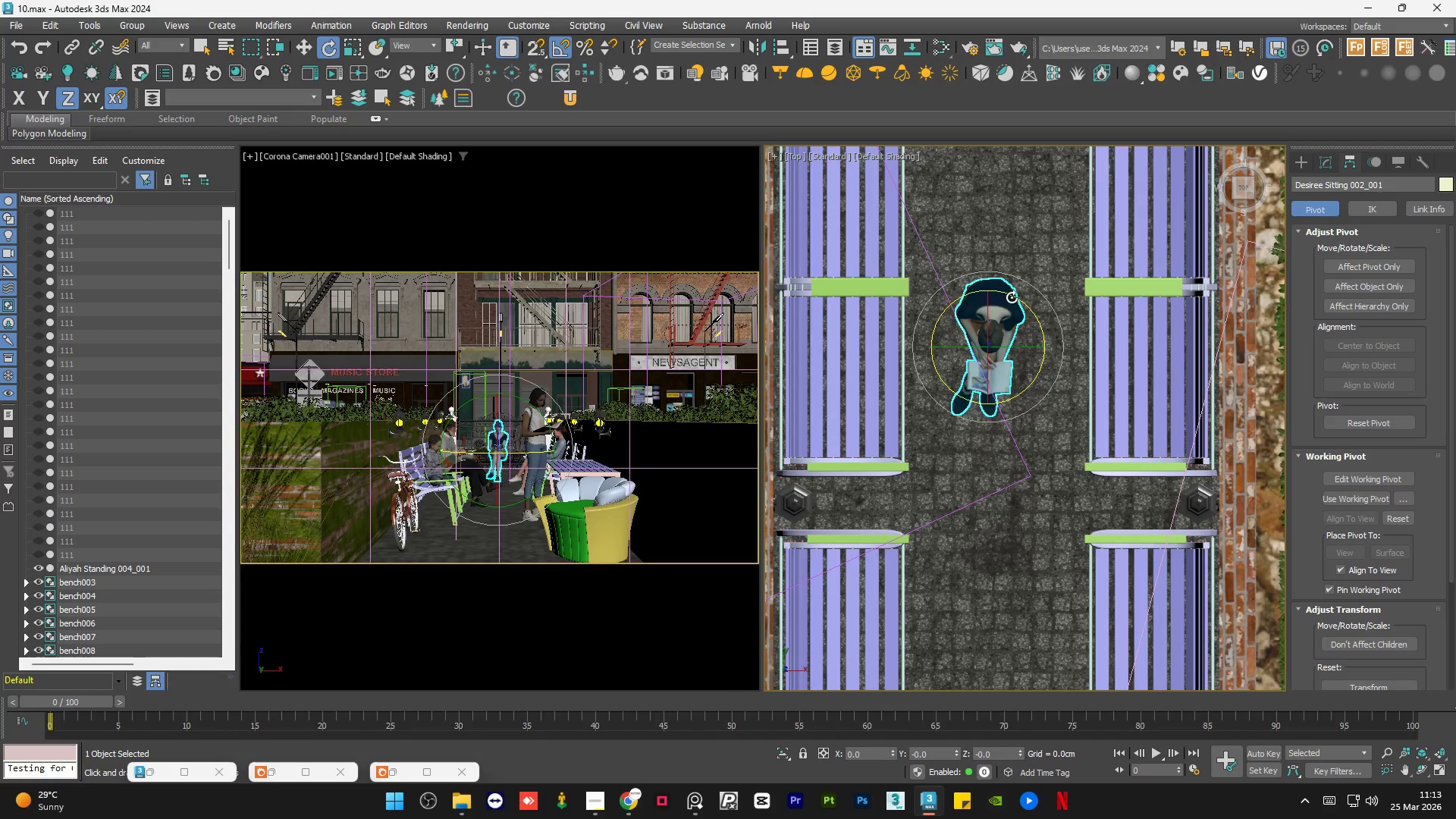 
scroll: coordinate [1000, 294], scroll_direction: up, amount: 1.0
 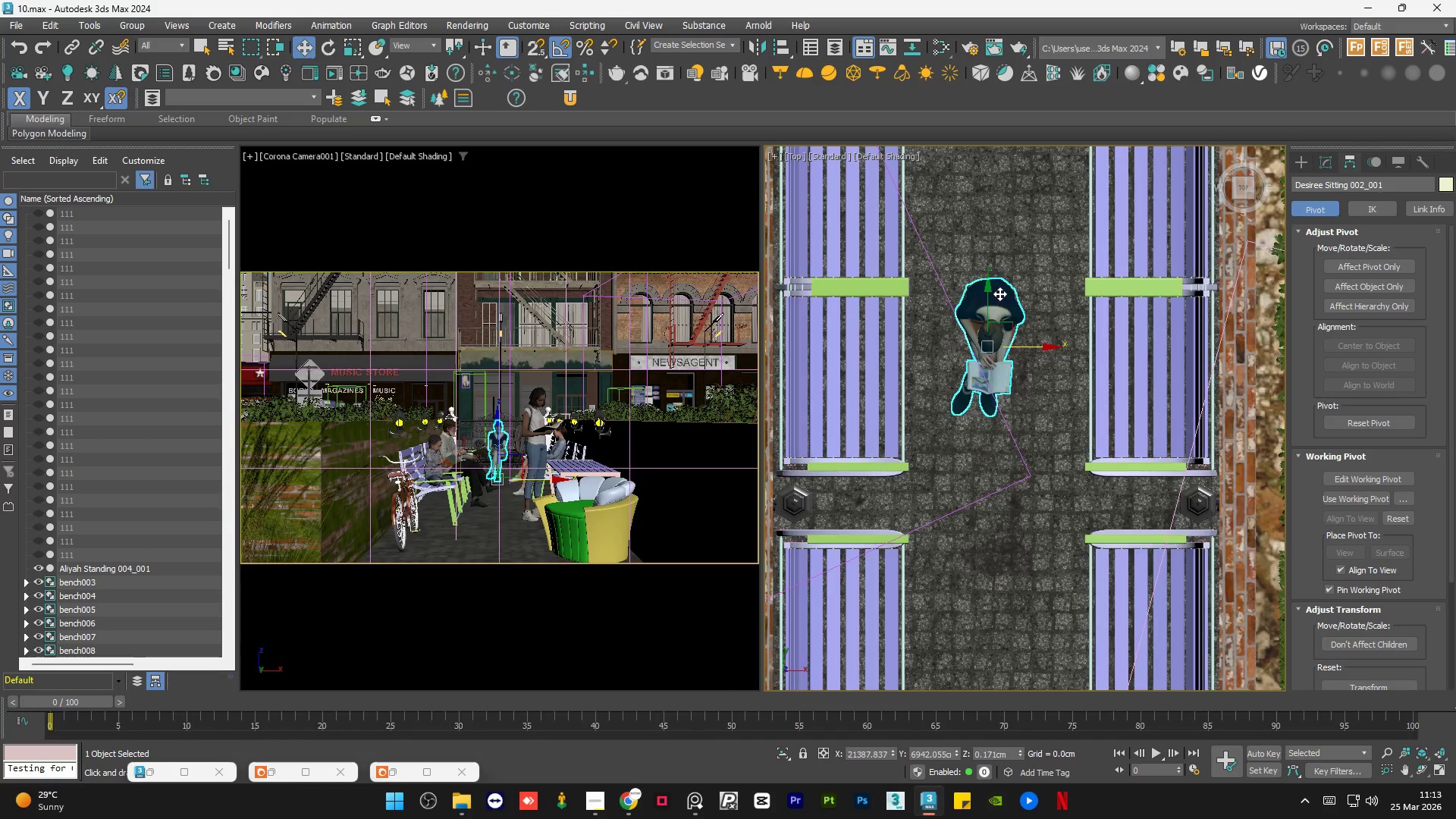 
left_click_drag(start_coordinate=[1013, 296], to_coordinate=[949, 268])
 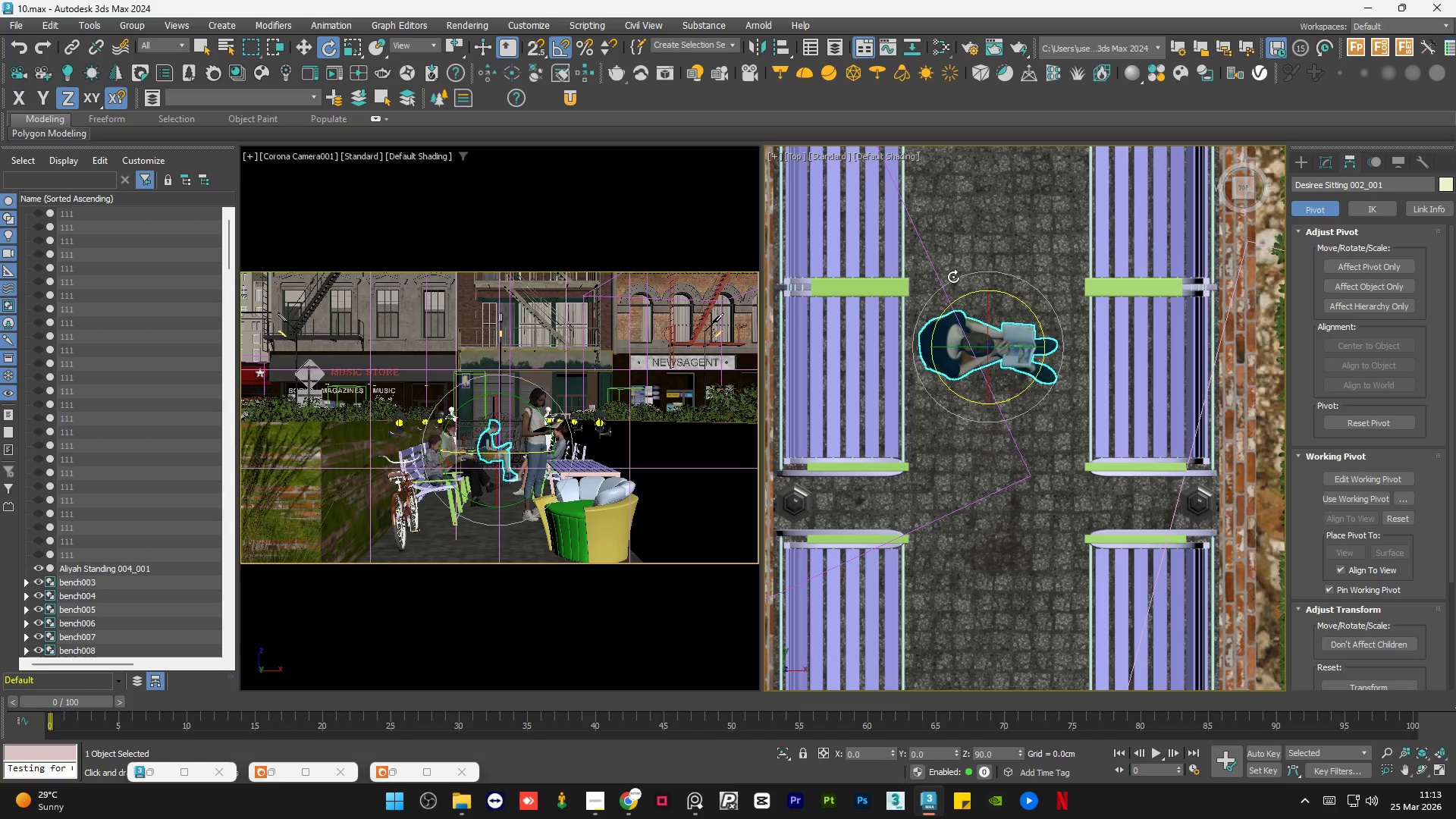 
key(W)
 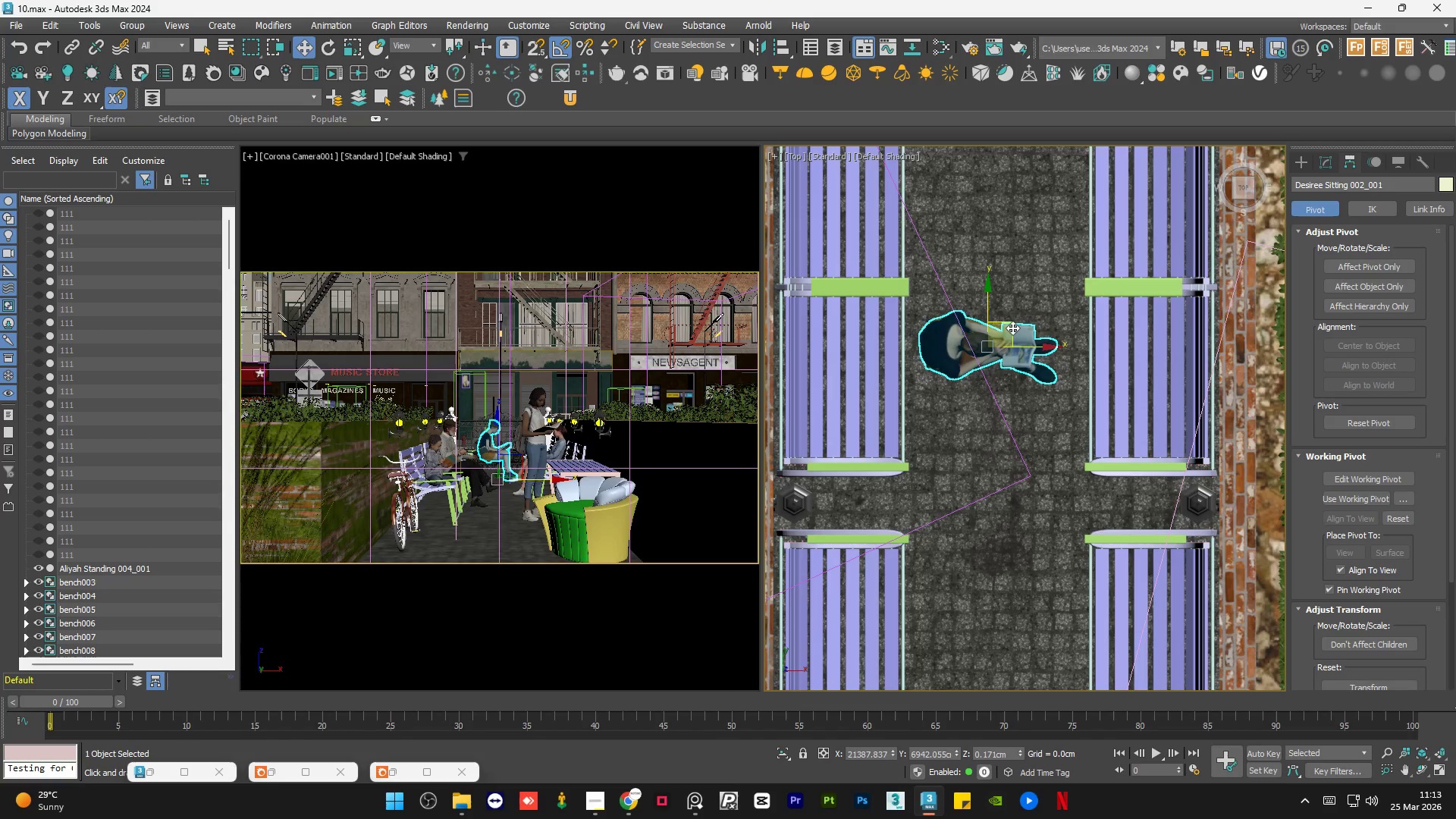 
left_click_drag(start_coordinate=[1015, 324], to_coordinate=[934, 328])
 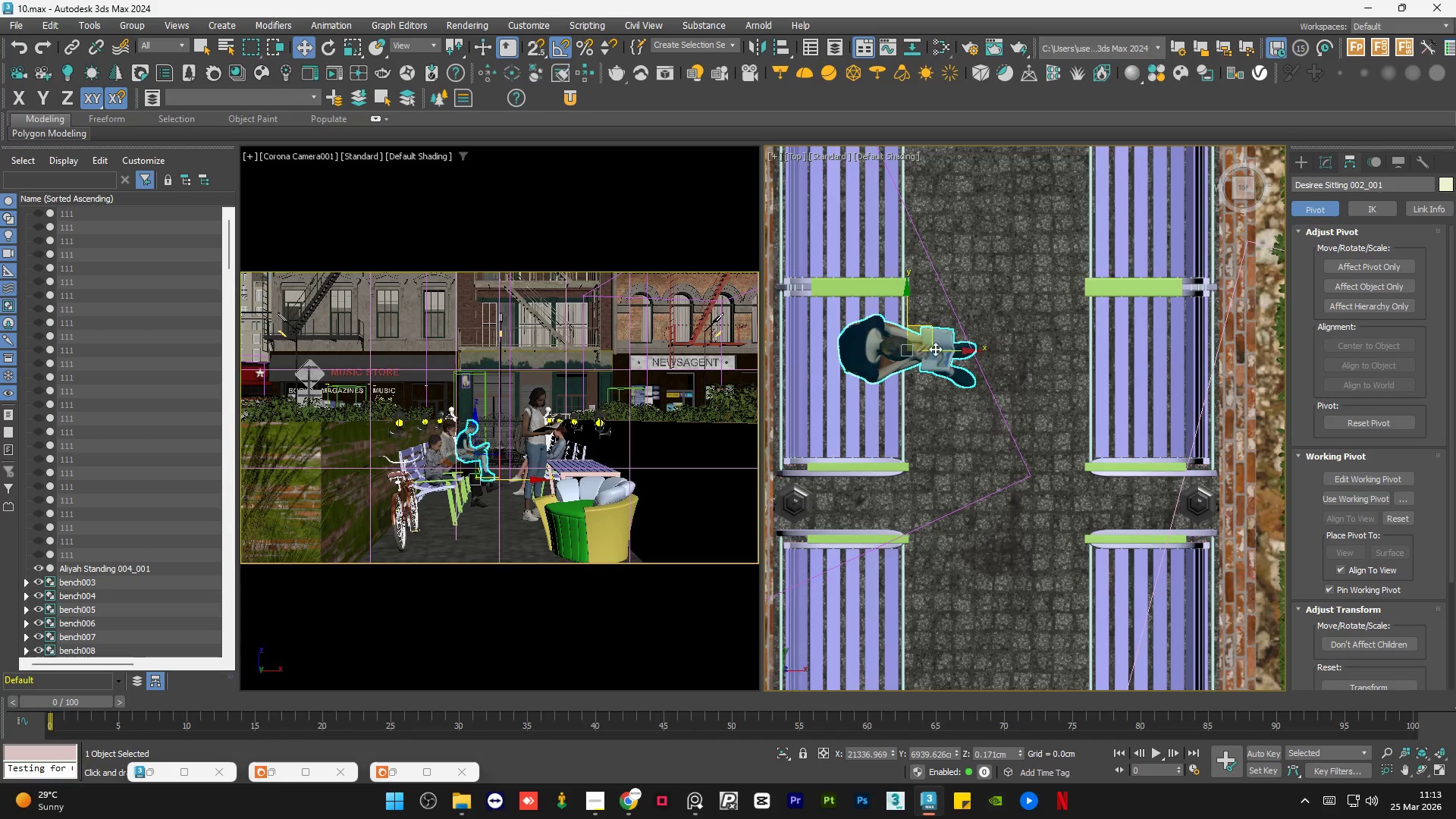 
hold_key(key=AltLeft, duration=0.84)
 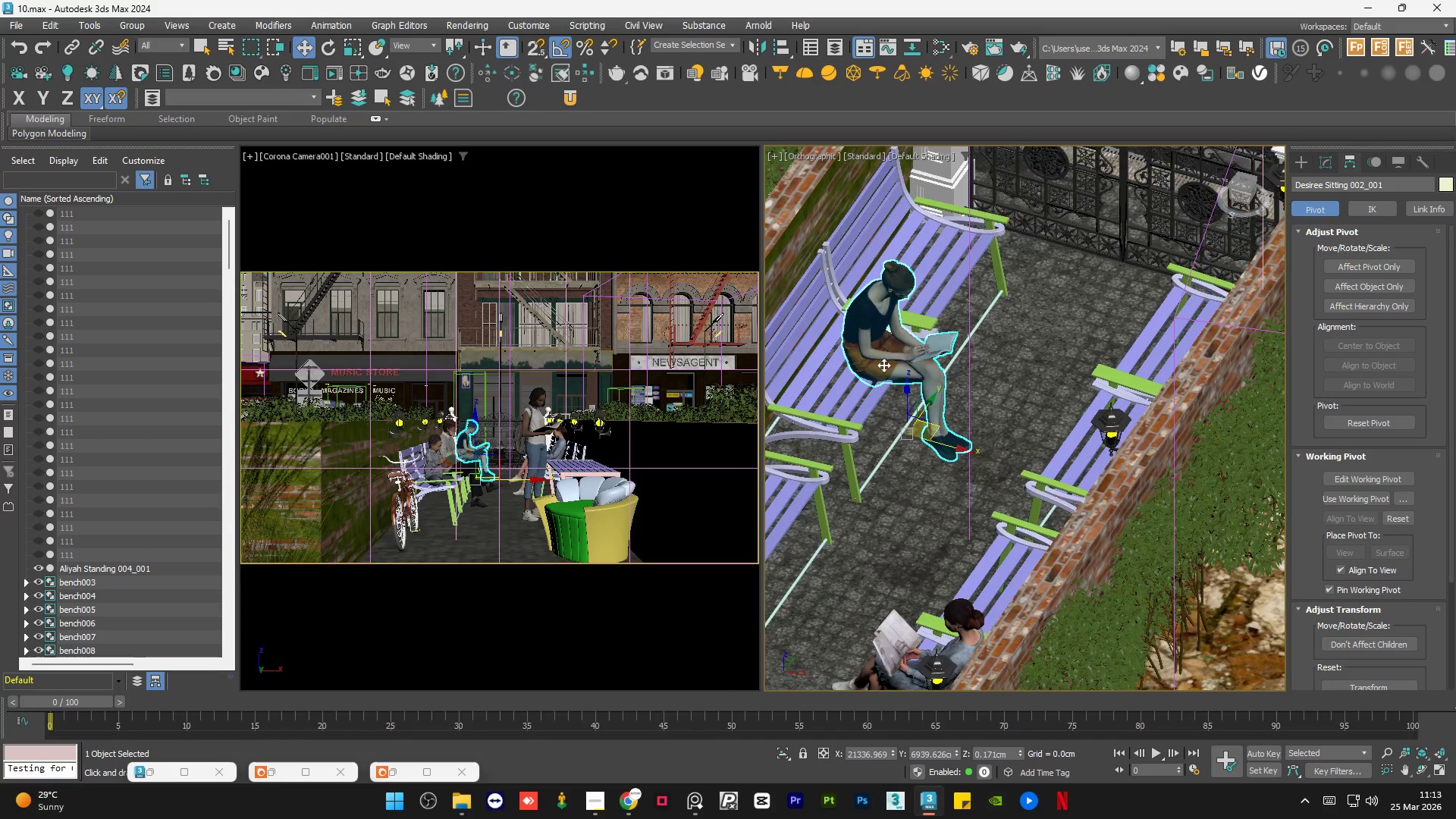 
hold_key(key=ControlLeft, duration=0.92)
left_click([838, 401])
 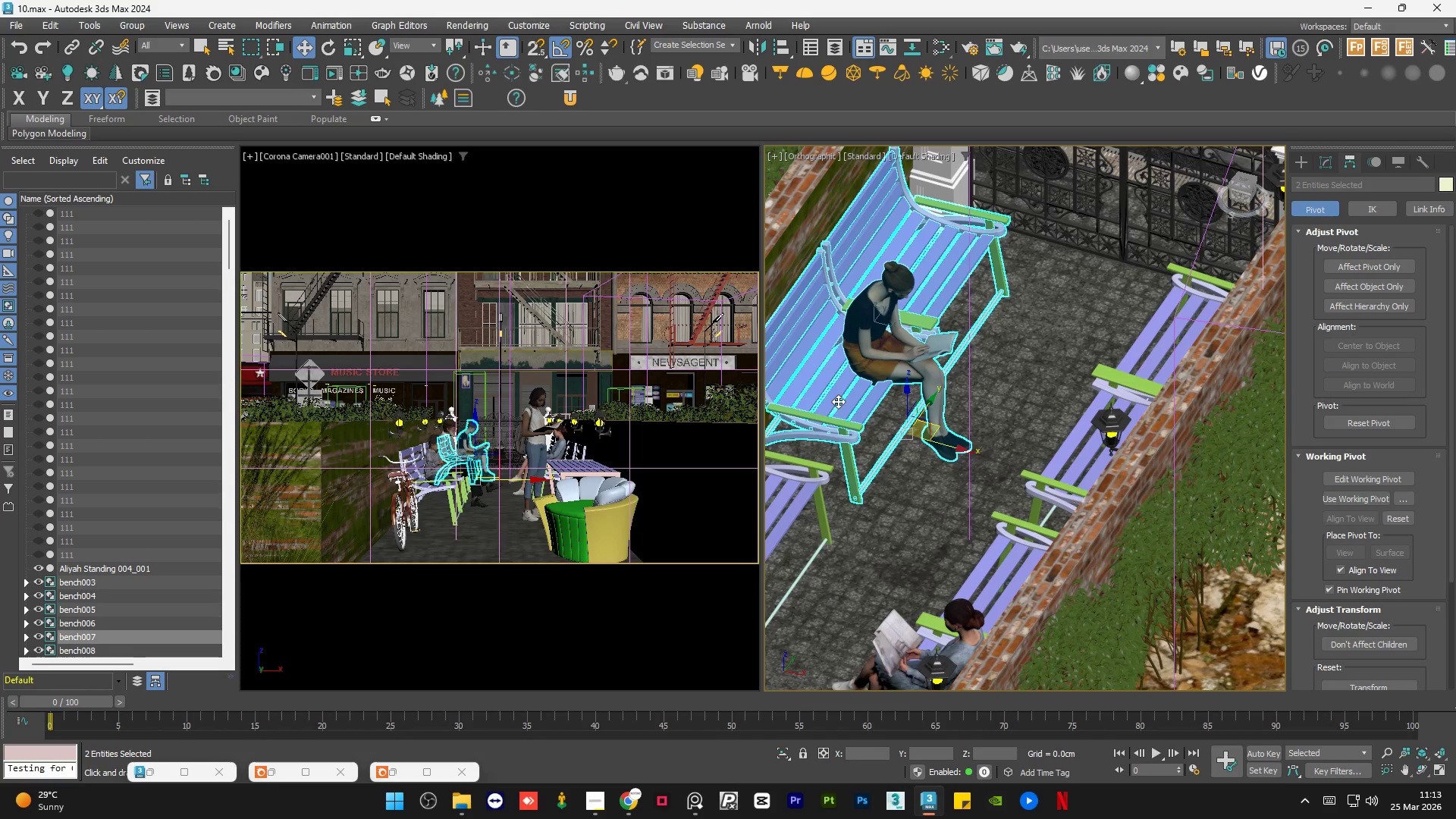 
key(Alt+Q)
 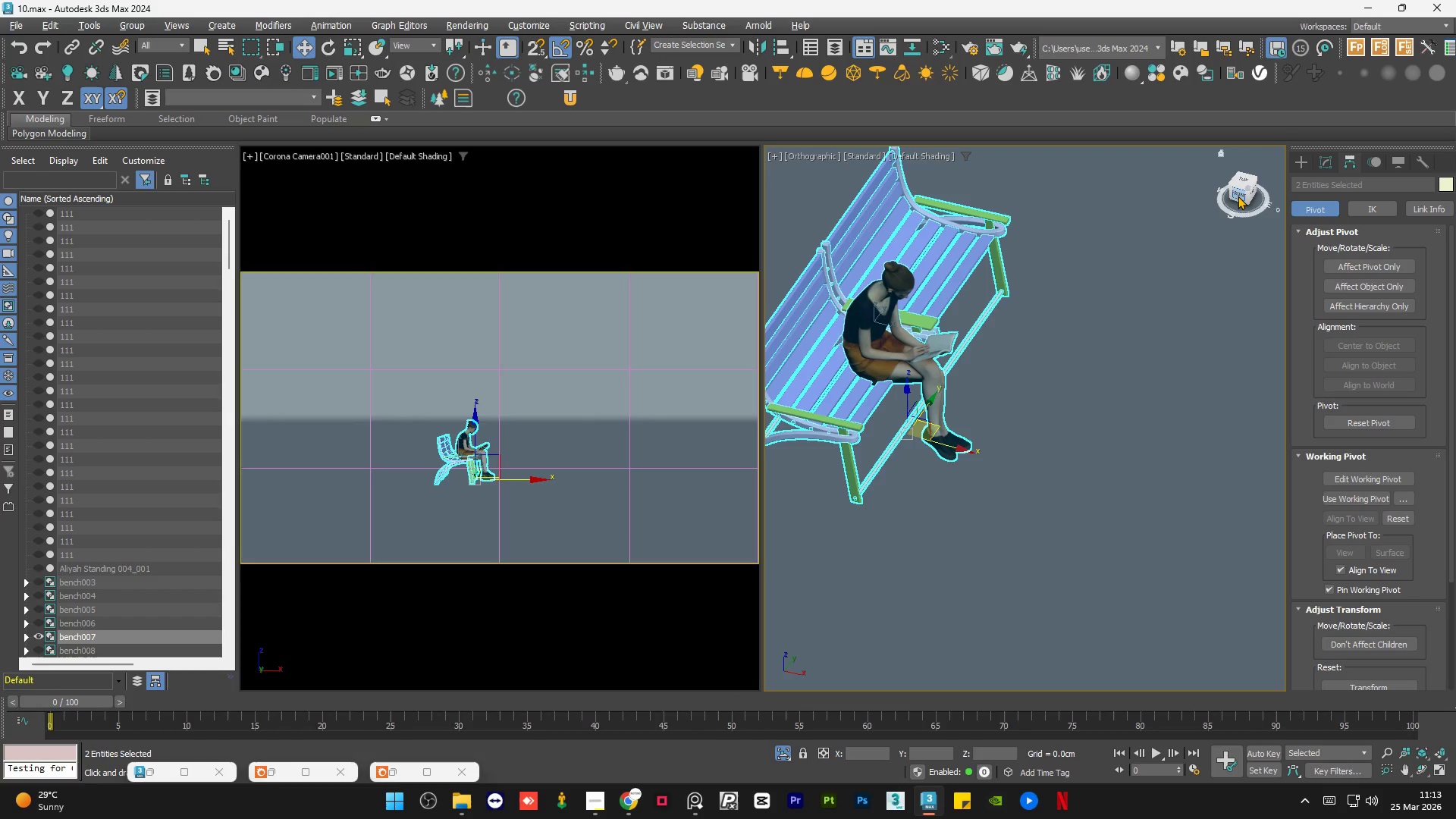 
left_click([1238, 196])
 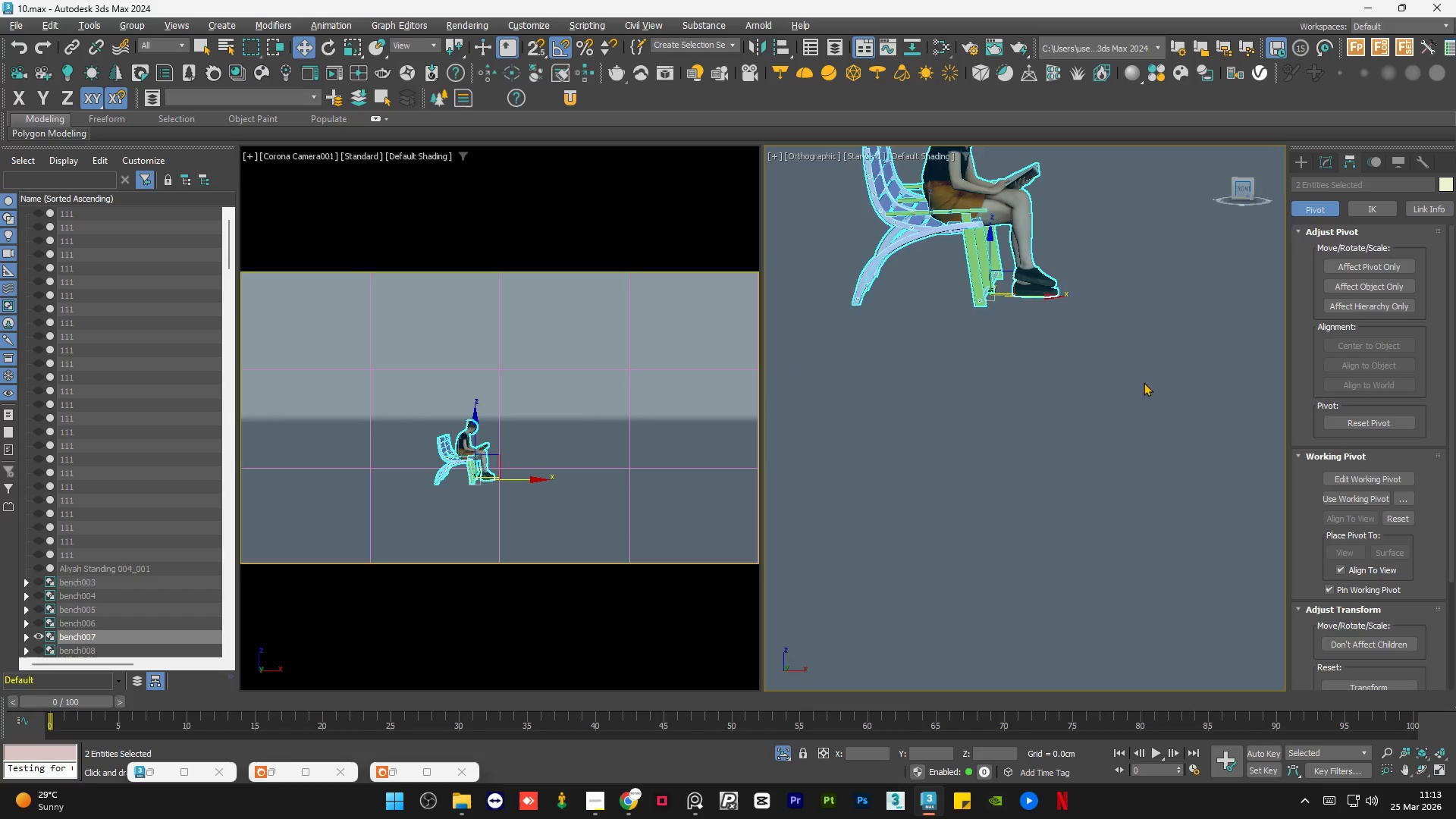 
left_click([1125, 411])
 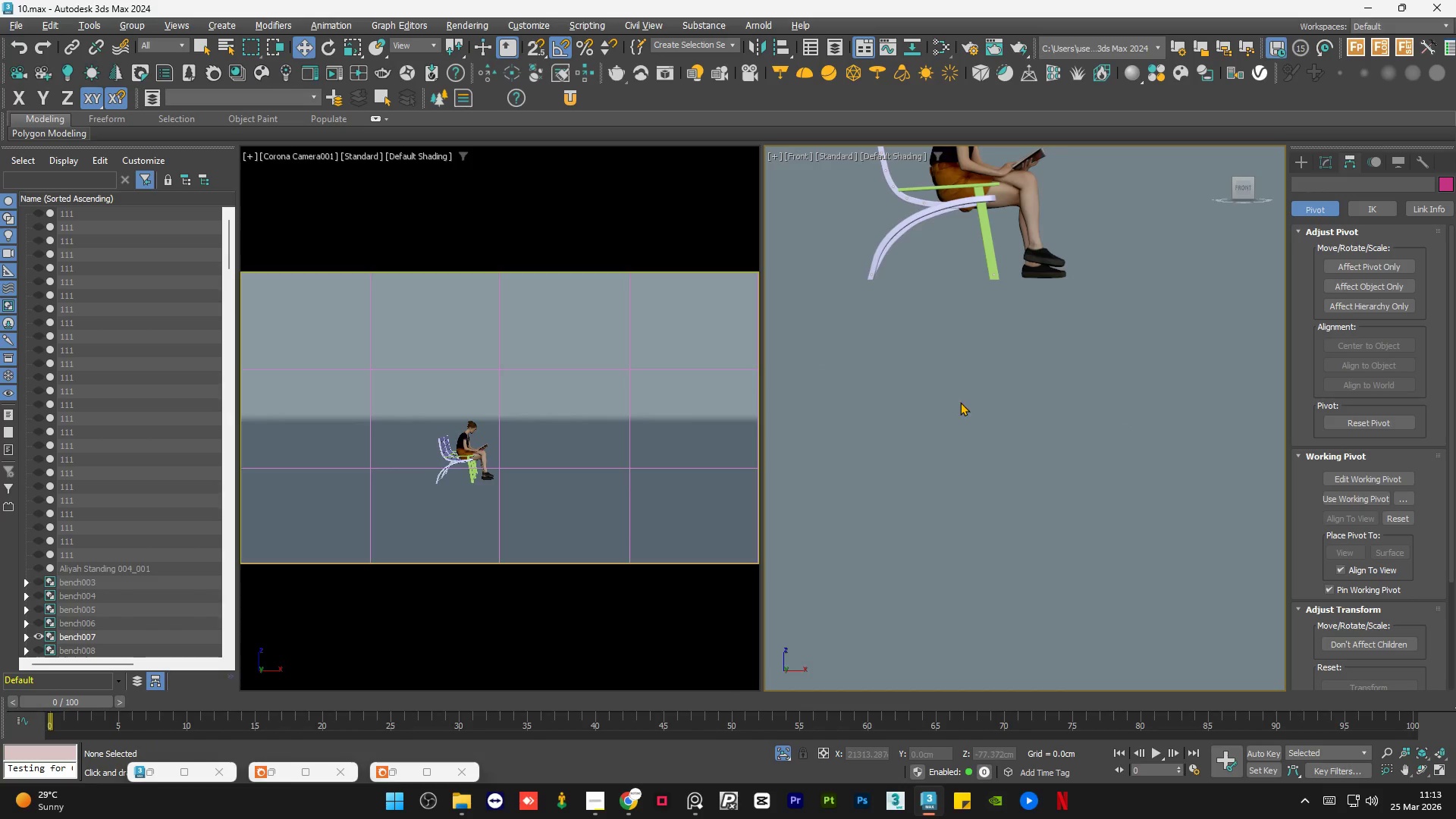 
left_click([967, 204])
 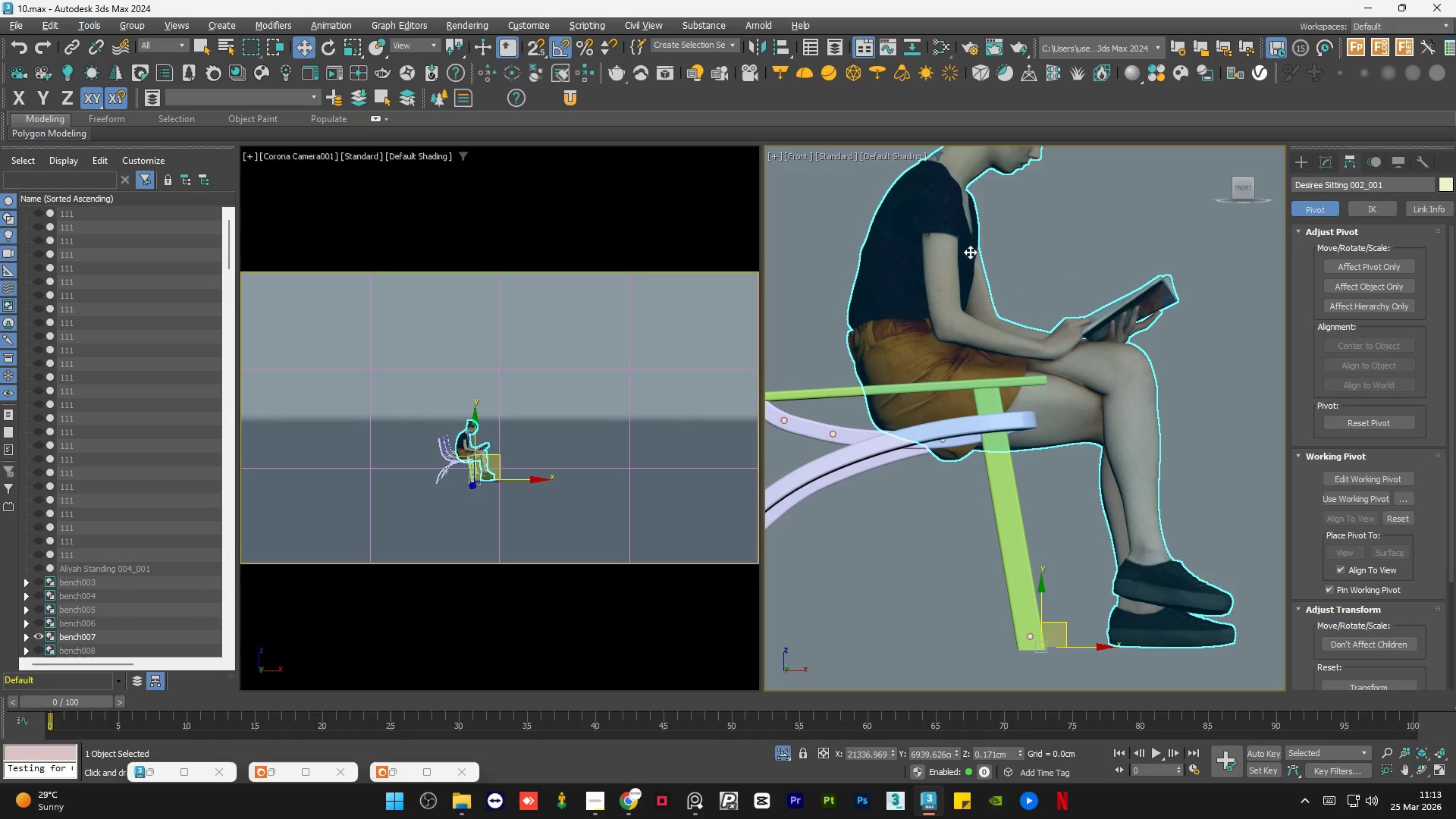 
scroll: coordinate [967, 204], scroll_direction: up, amount: 3.0
 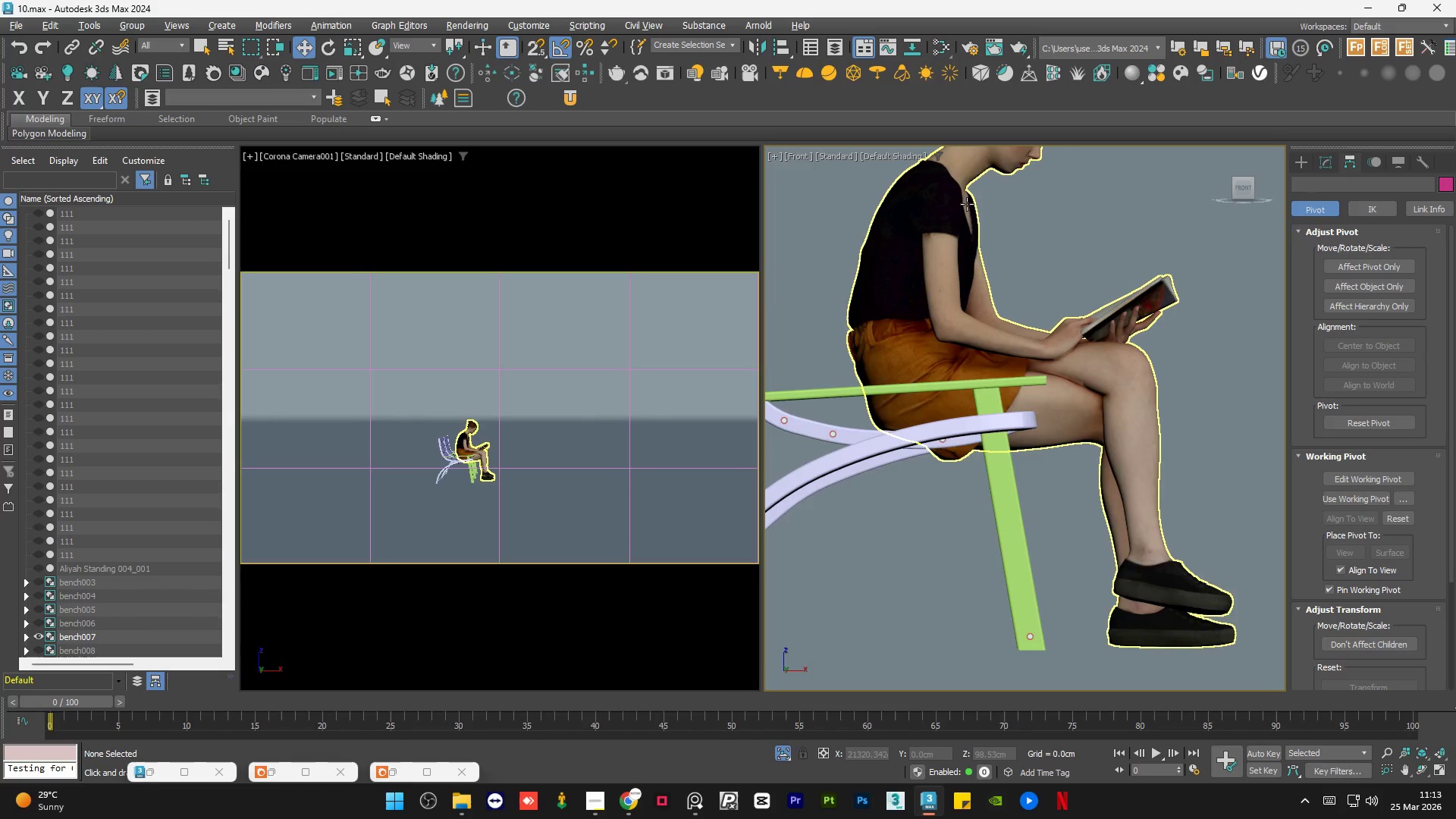 
hold_key(key=AltLeft, duration=1.5)
scroll: coordinate [1002, 393], scroll_direction: up, amount: 1.0
 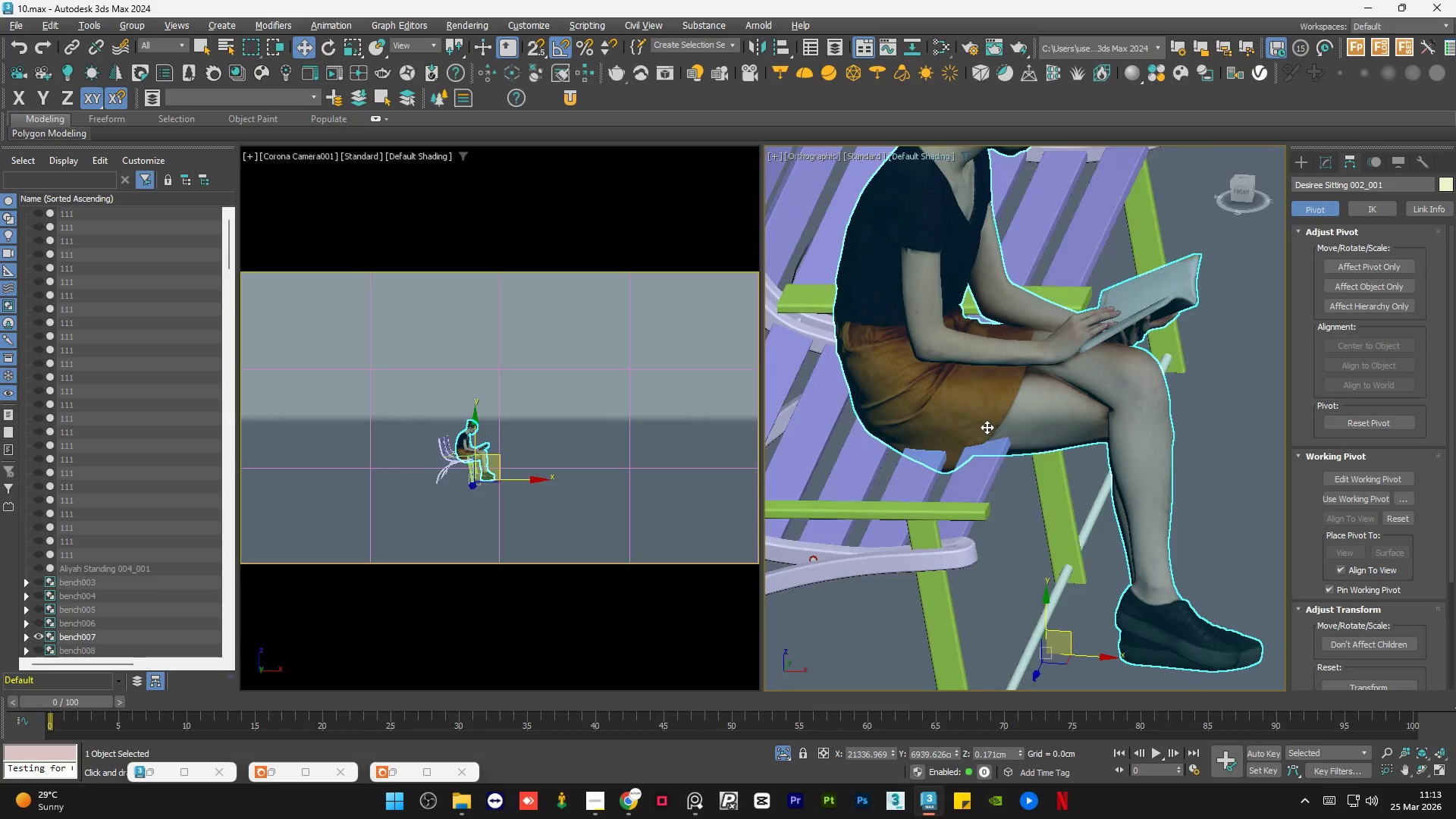 
key(Alt+AltLeft)
 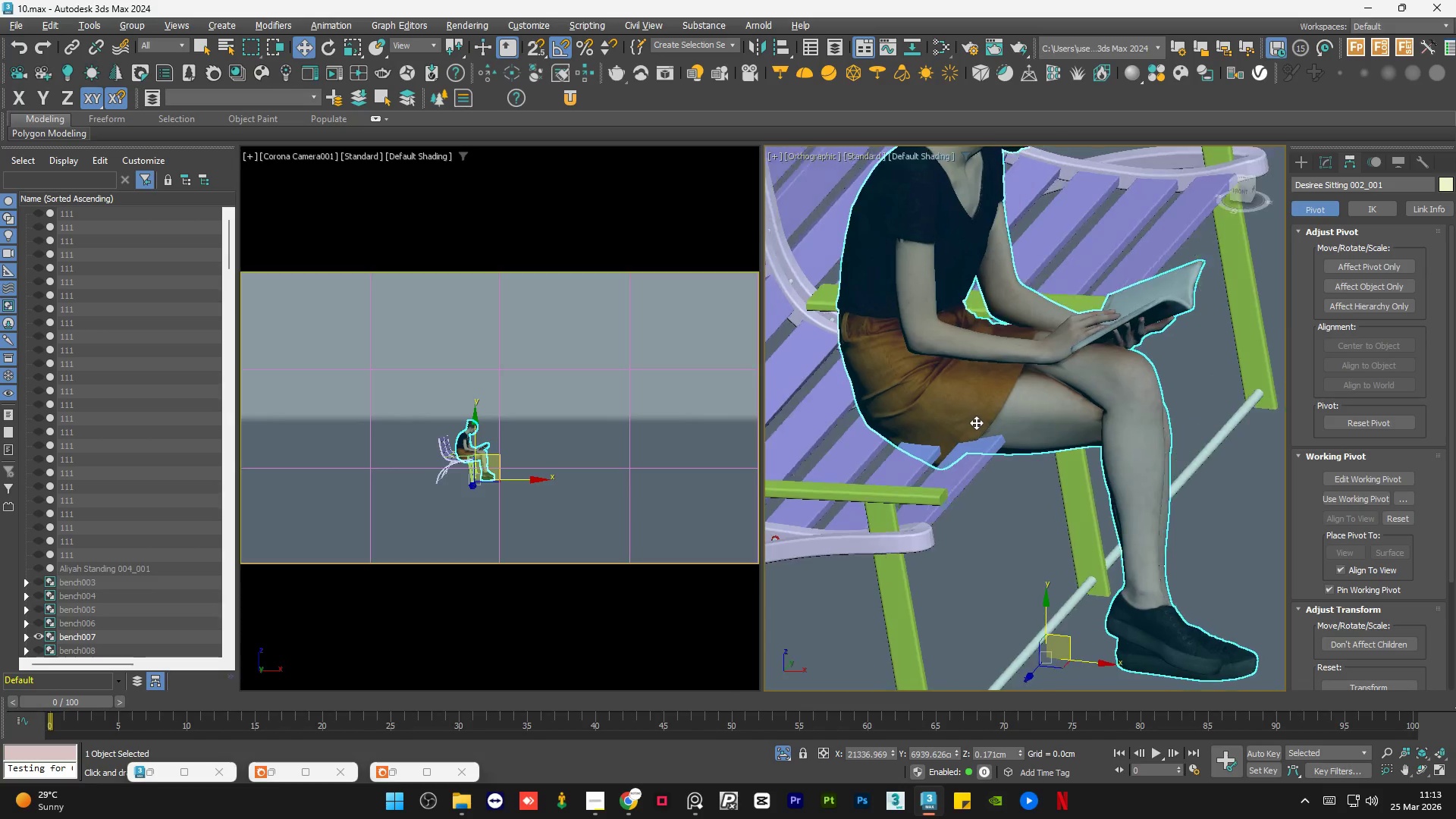 
key(Alt+AltLeft)
 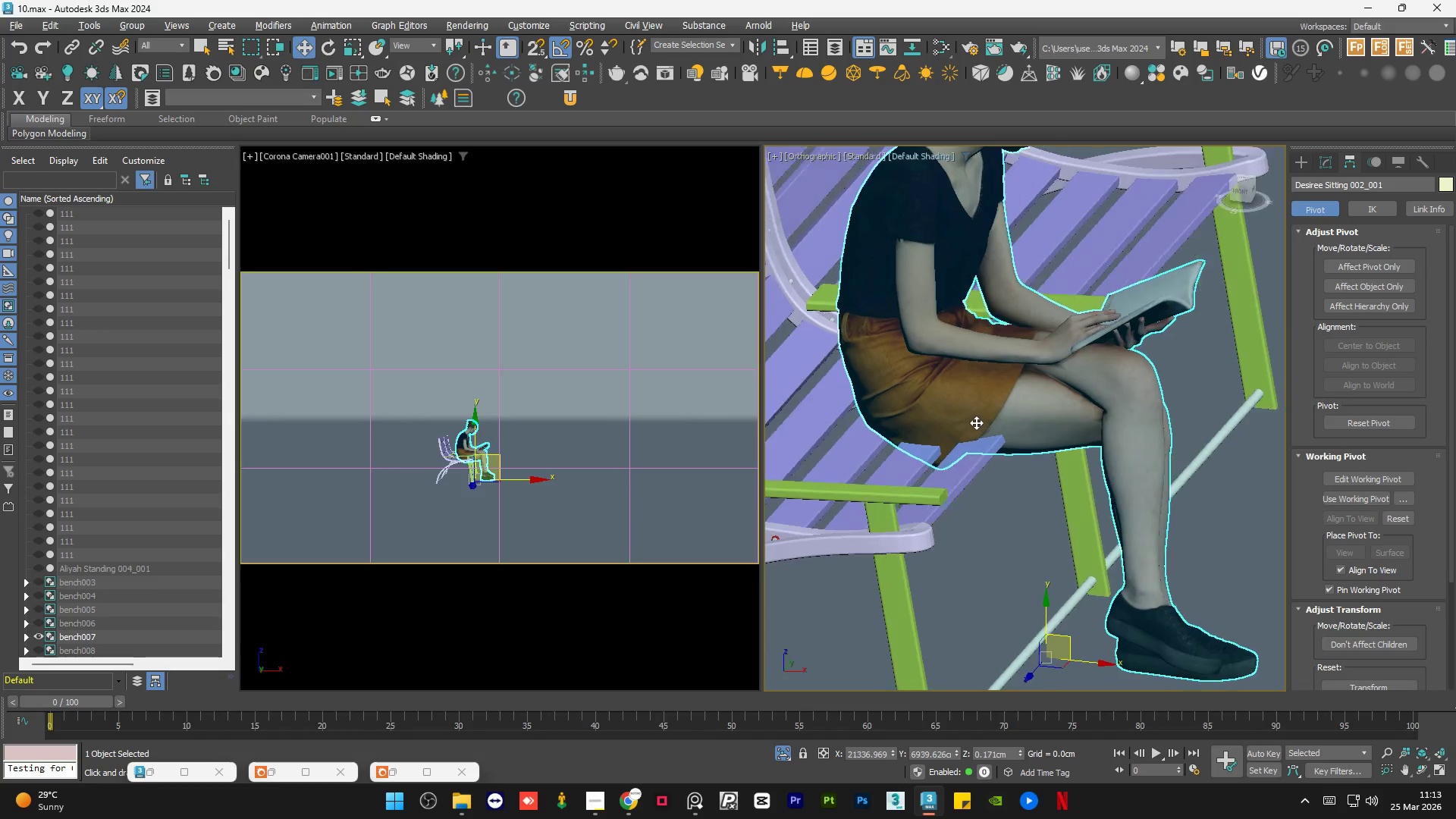 
key(Alt+AltLeft)
 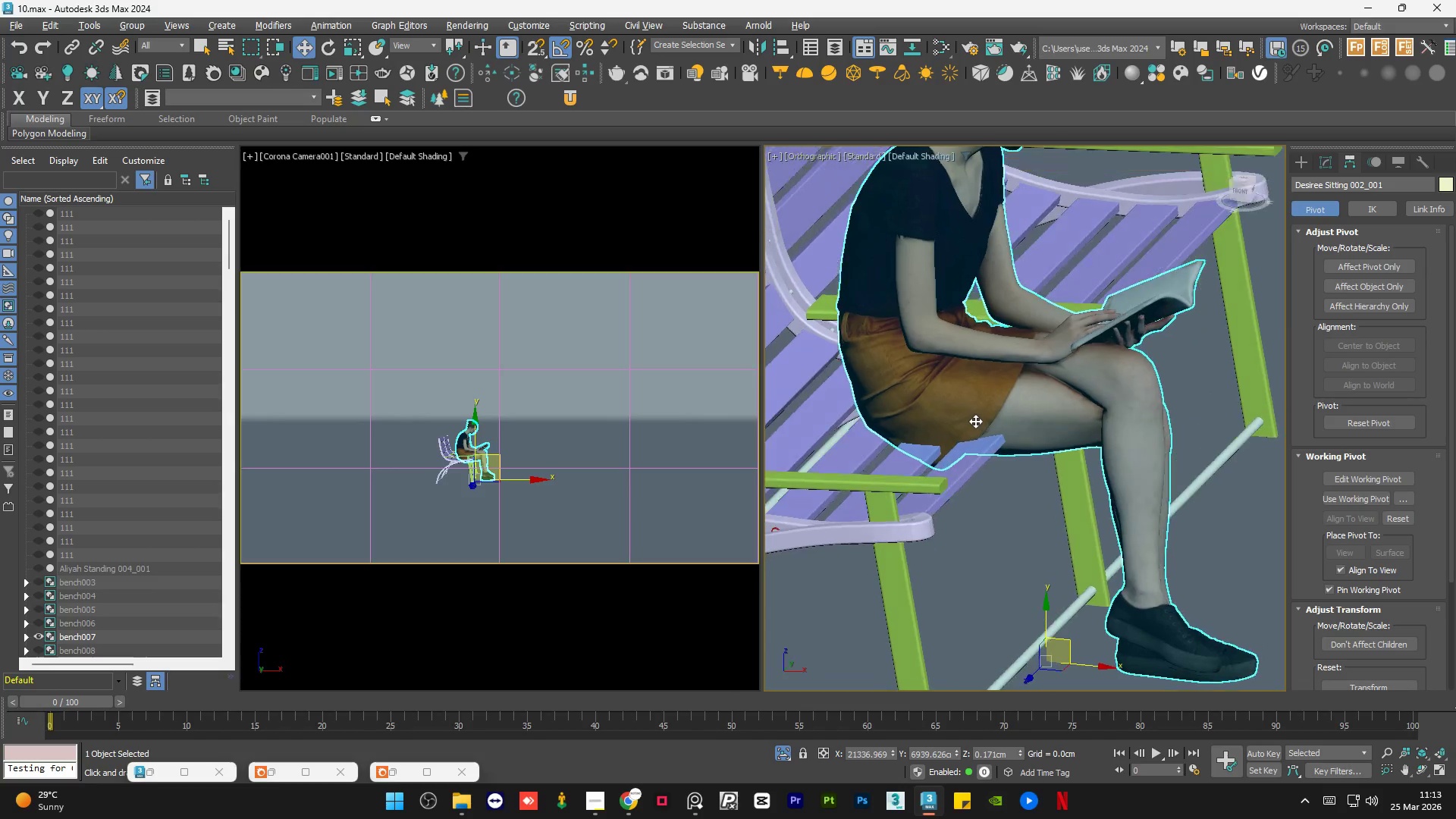 
key(Alt+AltLeft)
 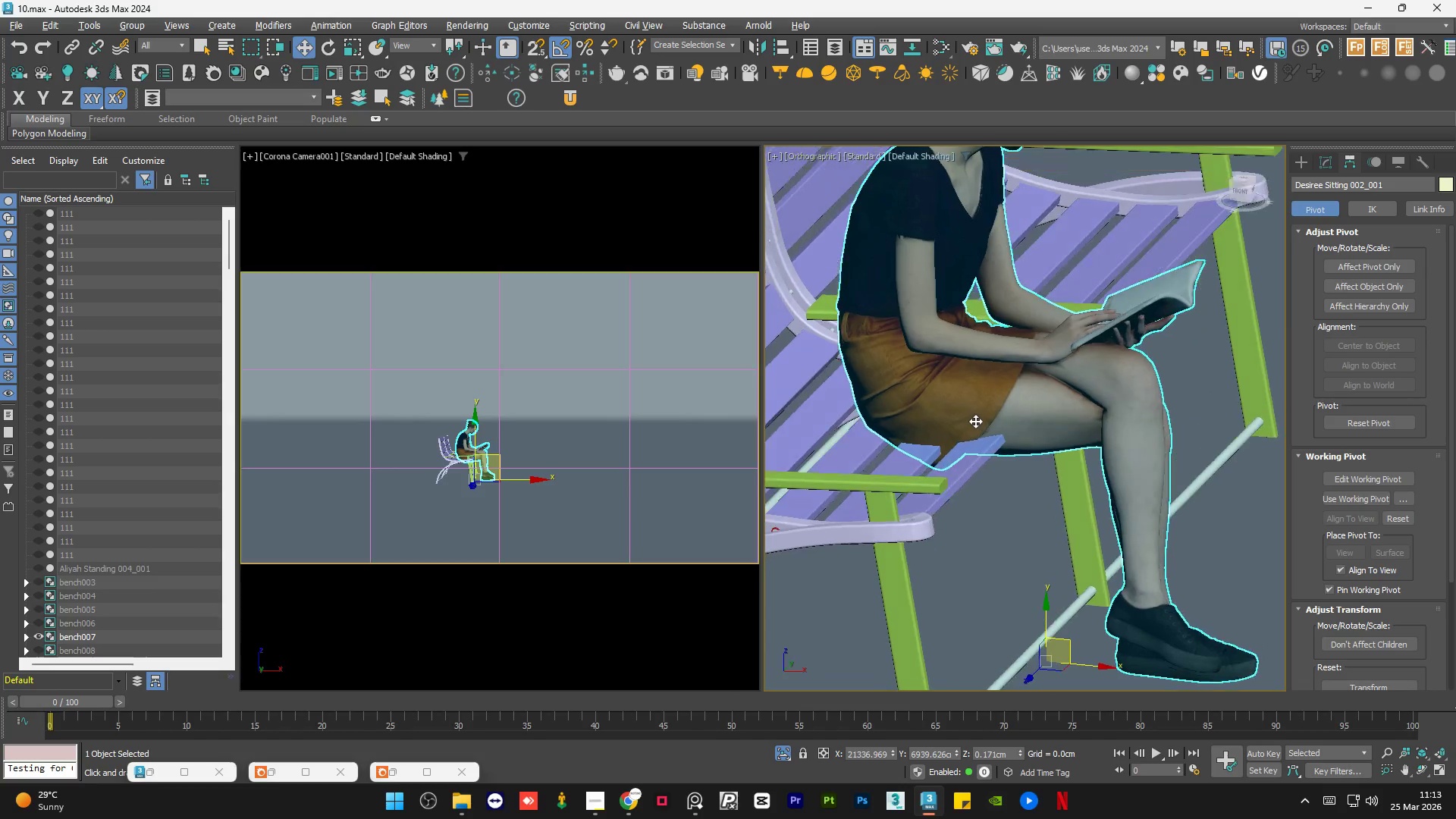 
key(Alt+AltLeft)
 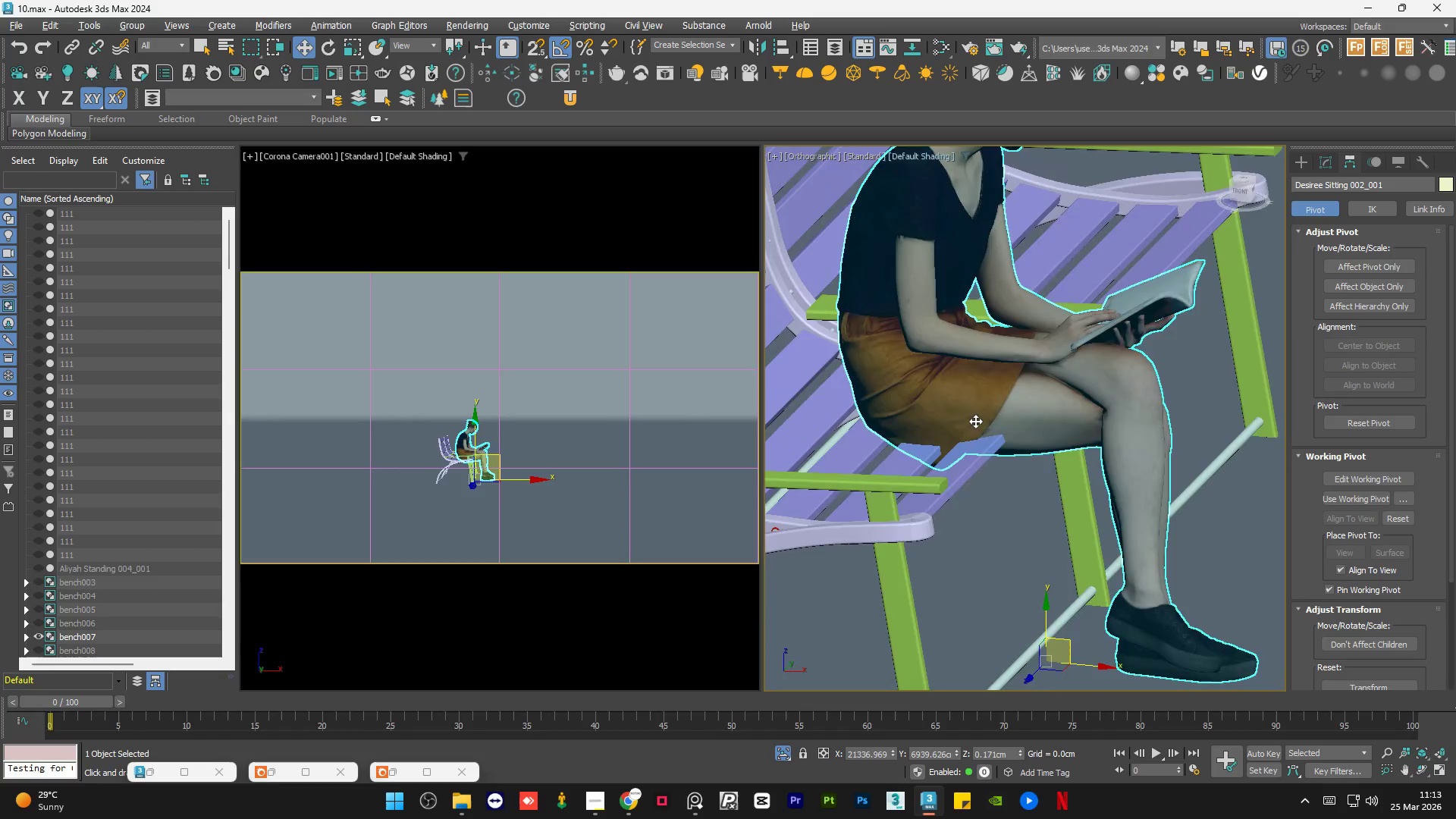 
key(Alt+AltLeft)
 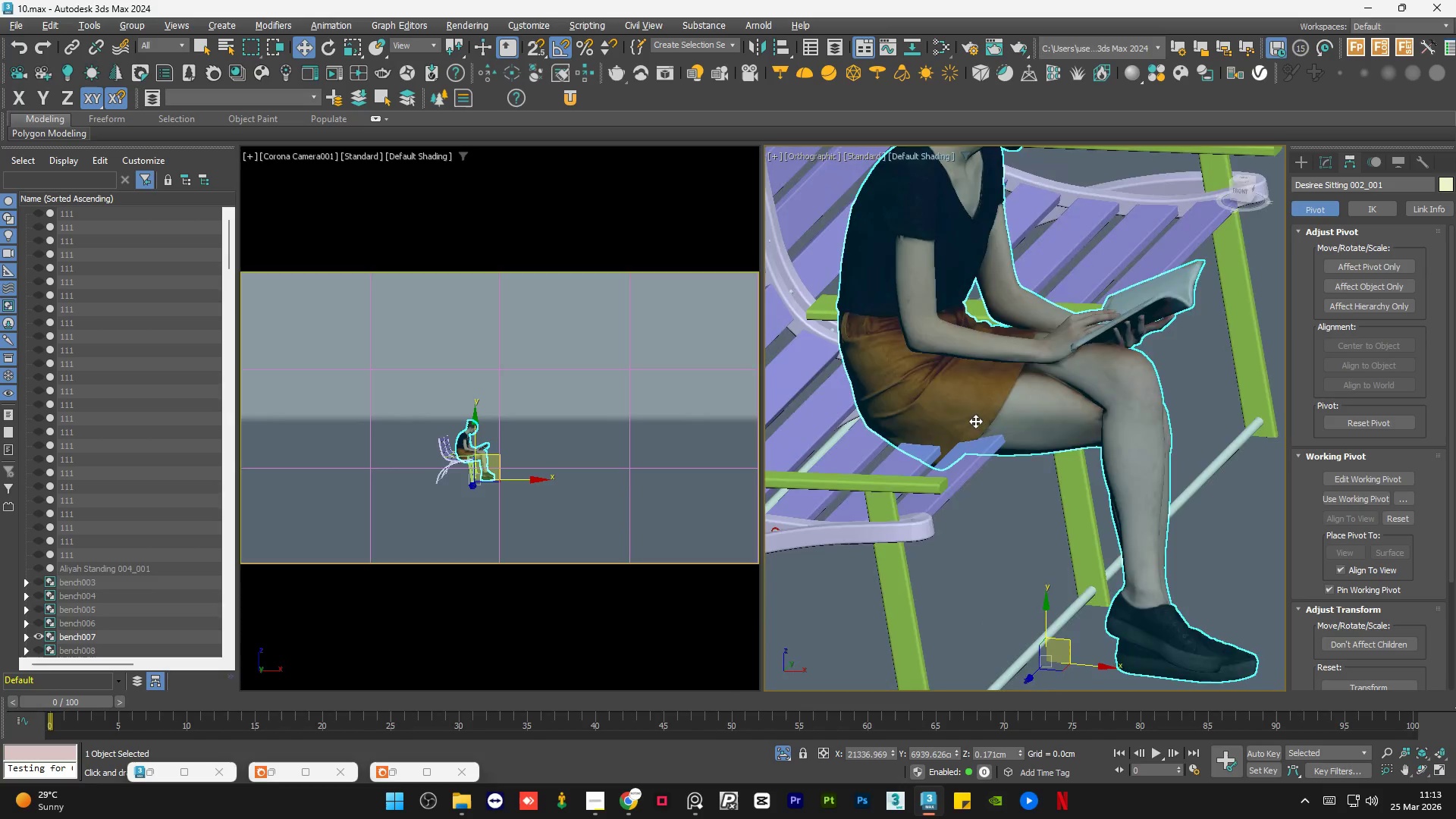 
key(Alt+AltLeft)
 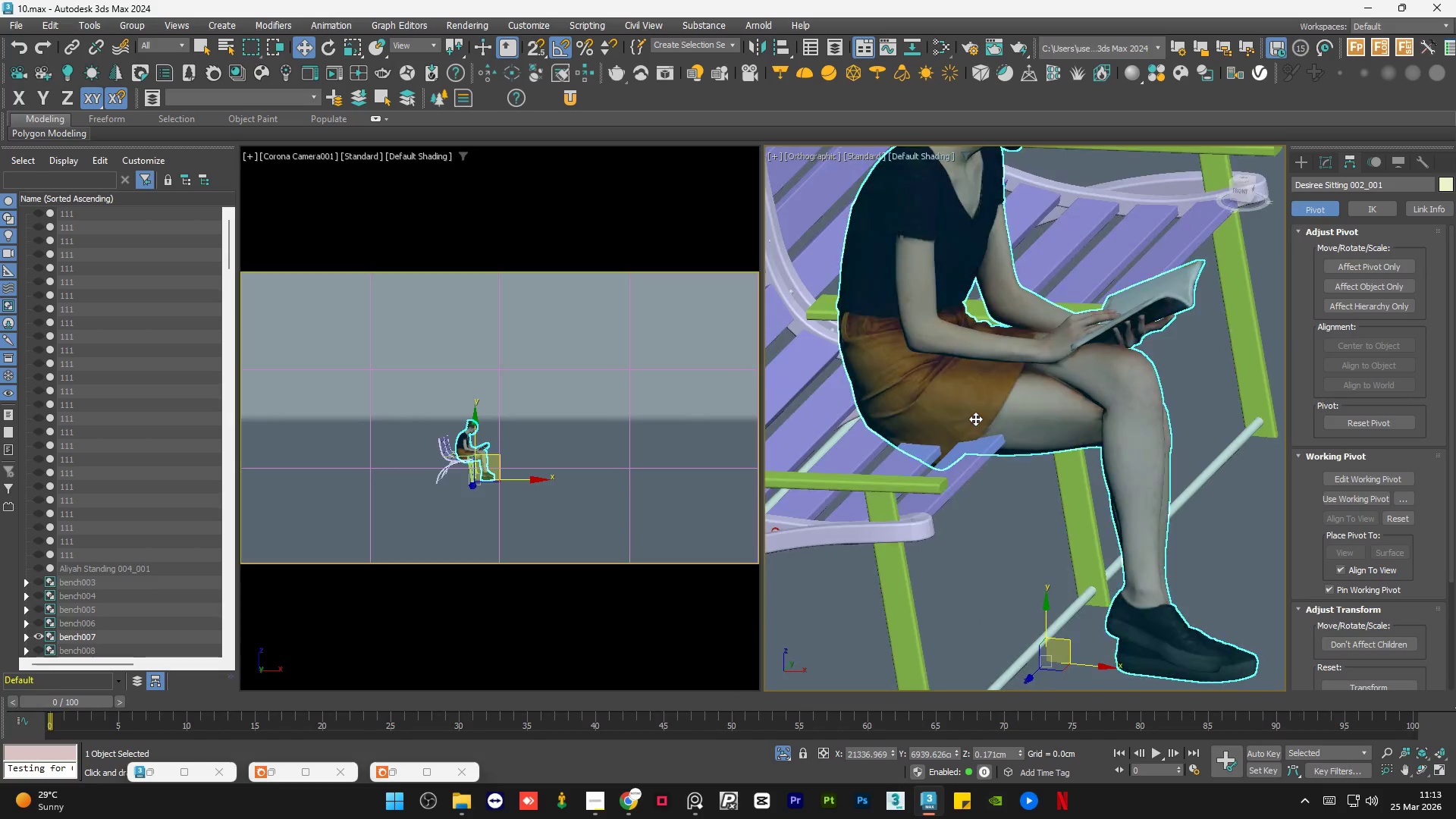 
hold_key(key=AltLeft, duration=1.51)
 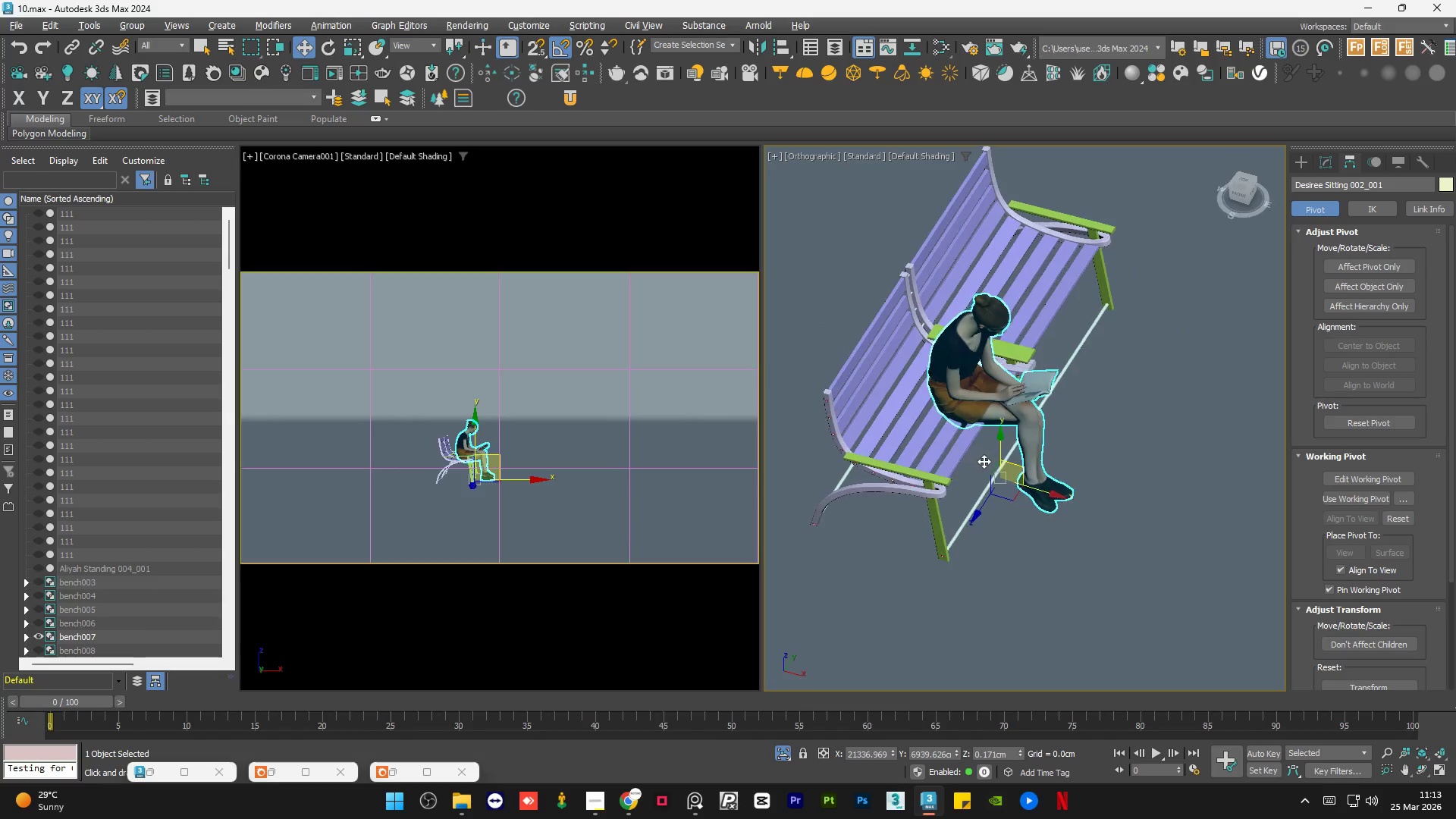 
scroll: coordinate [975, 419], scroll_direction: down, amount: 3.0
 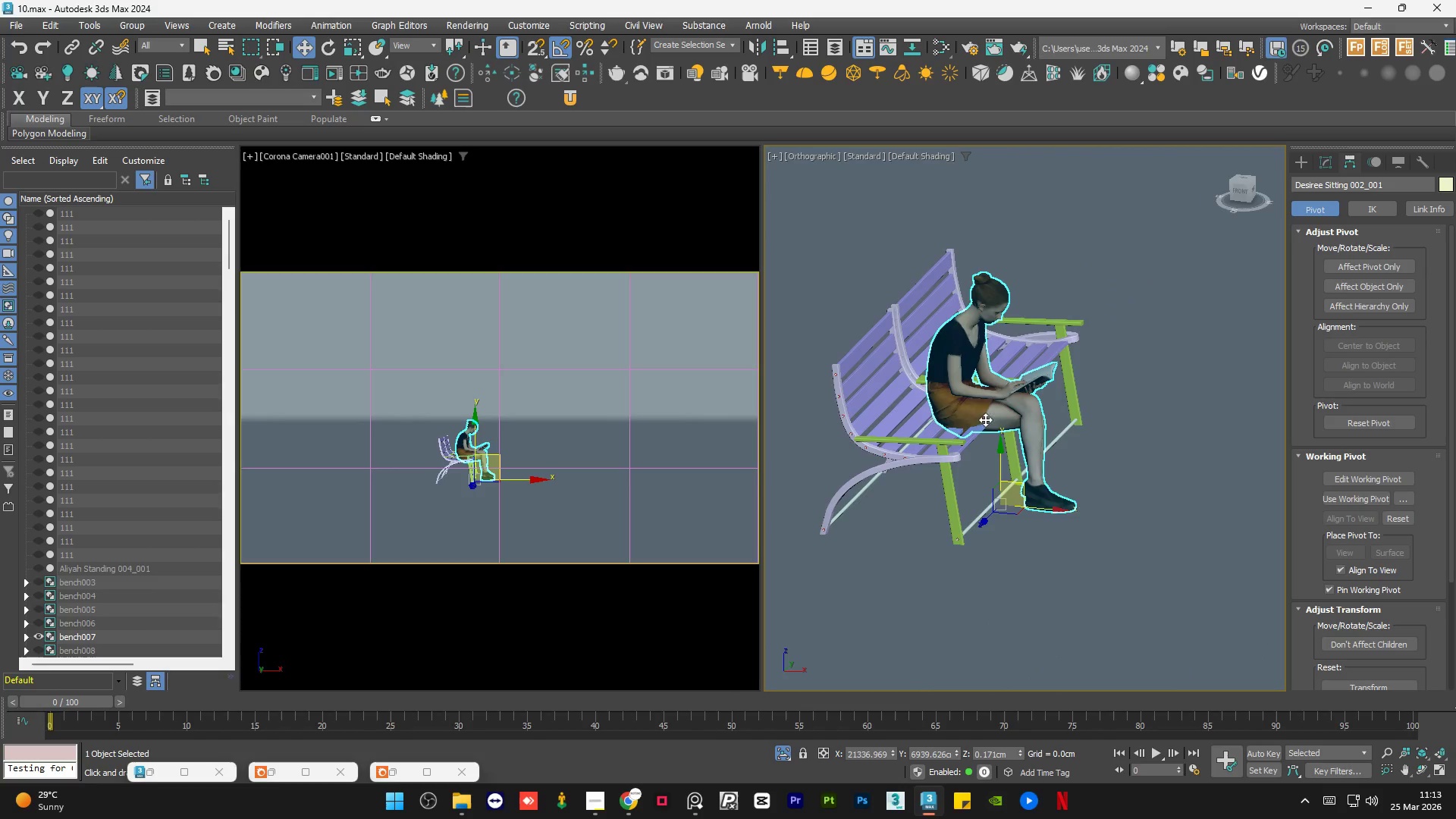 
hold_key(key=AltLeft, duration=1.33)
 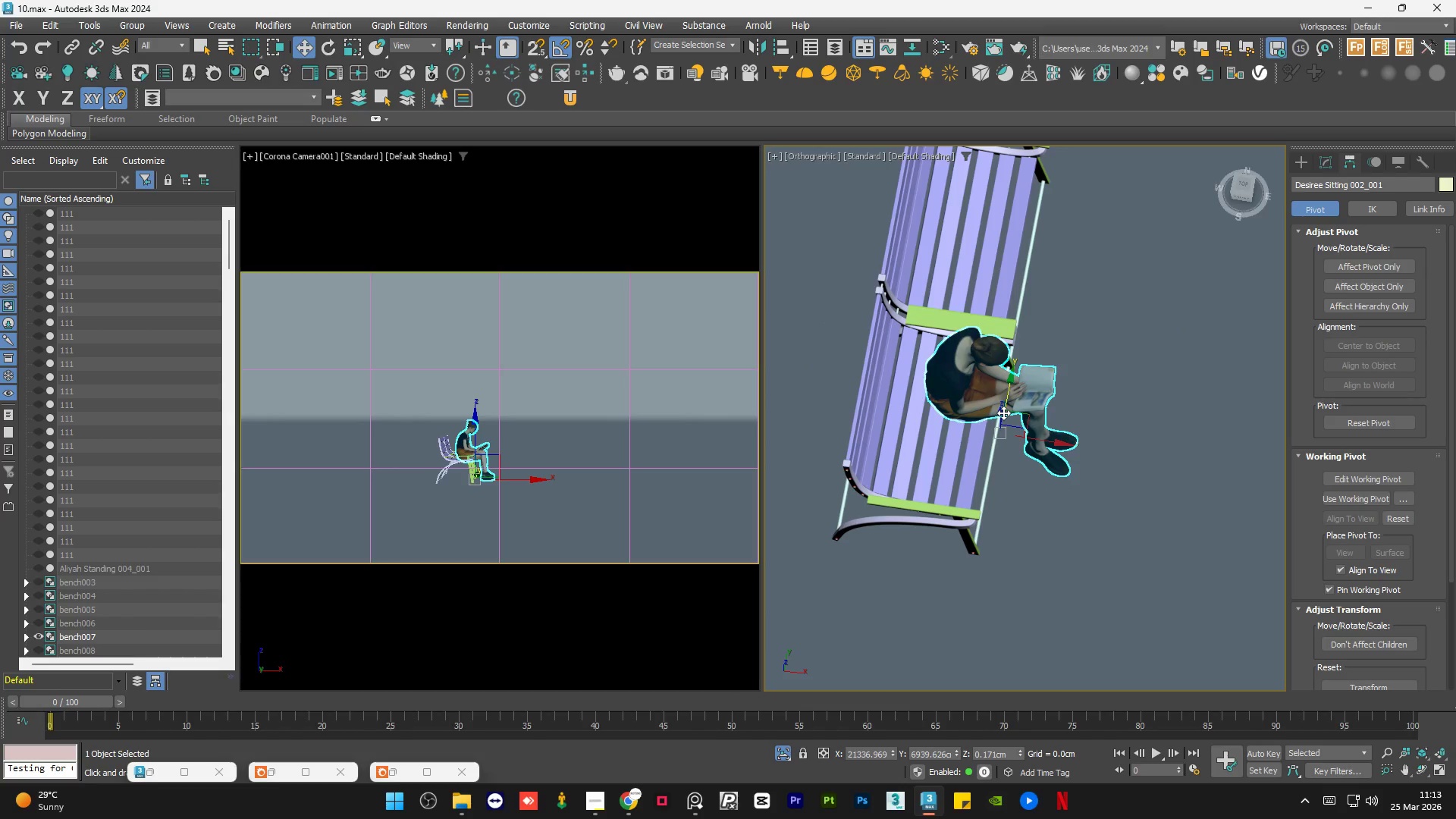 
hold_key(key=AltLeft, duration=0.53)
 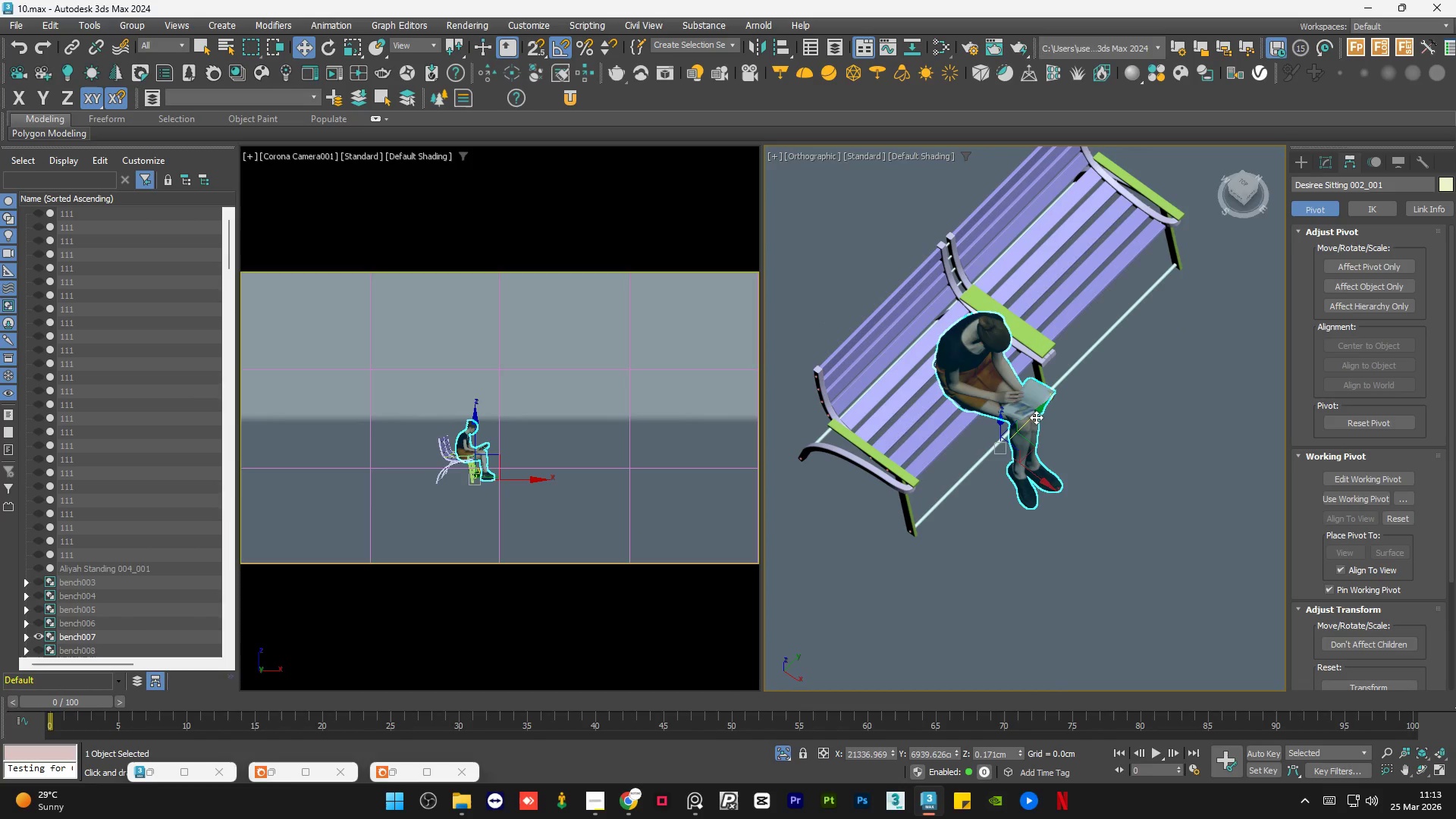 
left_click_drag(start_coordinate=[1037, 414], to_coordinate=[1031, 417])
 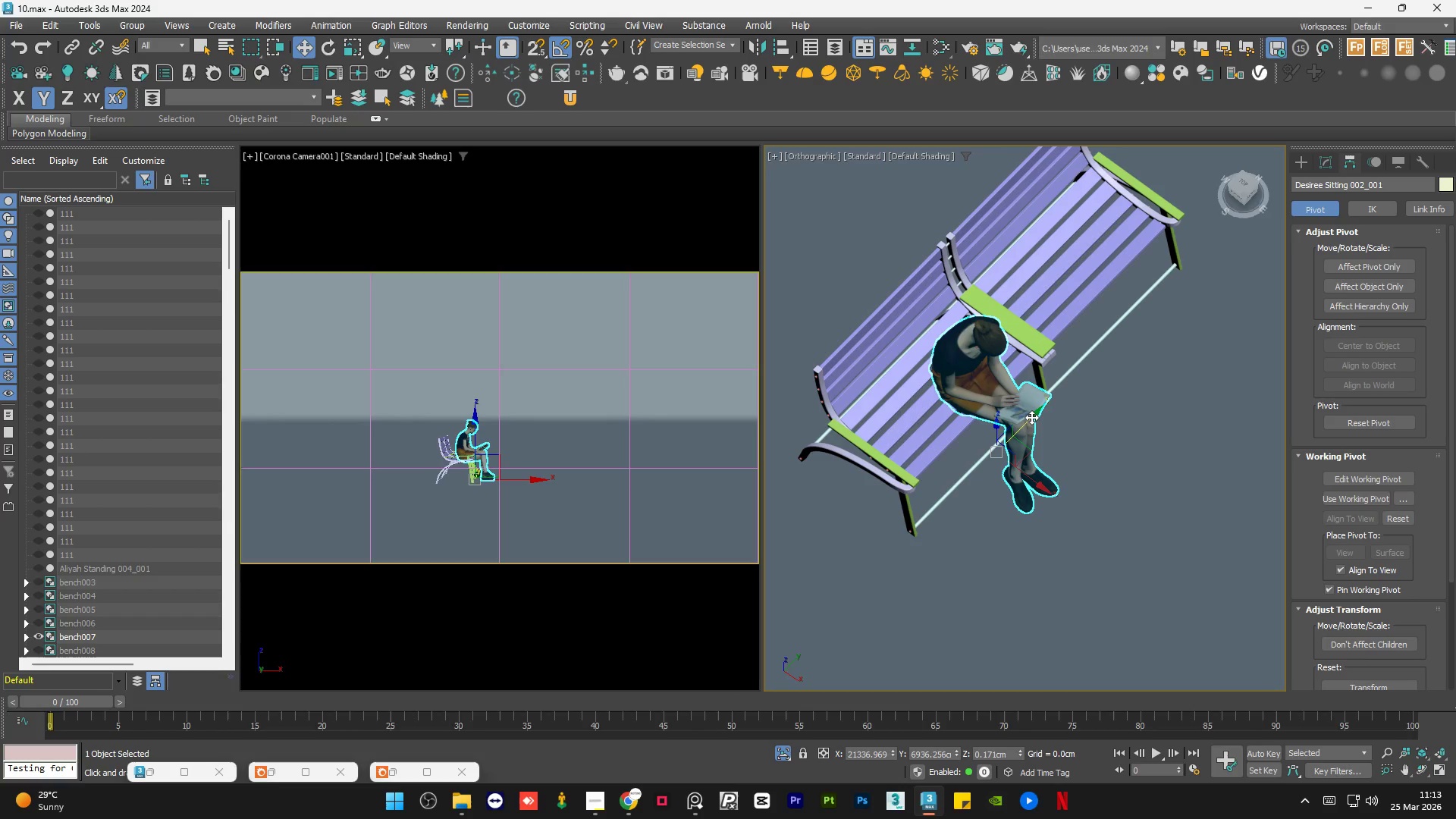 
hold_key(key=AltLeft, duration=1.5)
 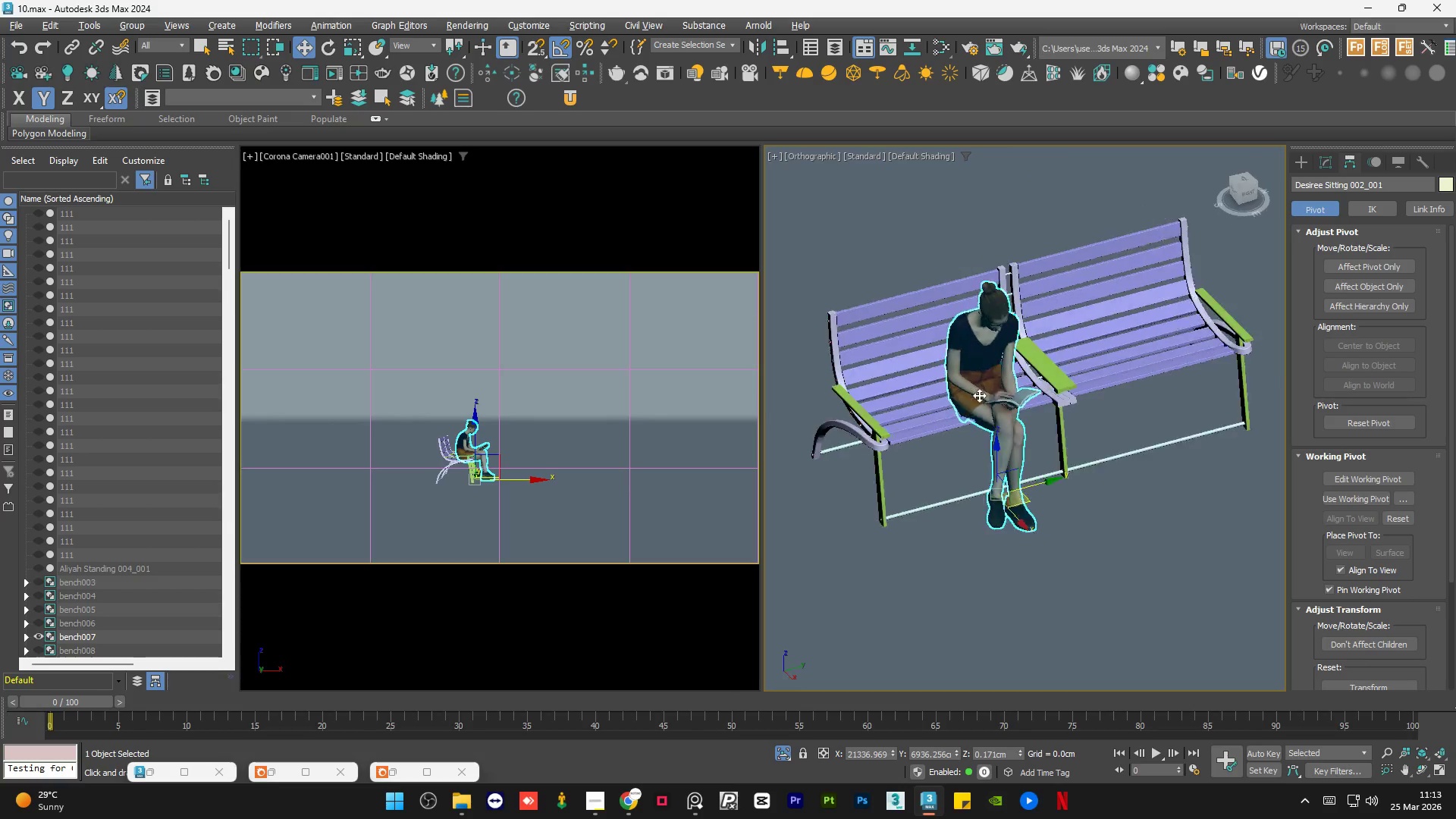 
hold_key(key=AltLeft, duration=0.86)
 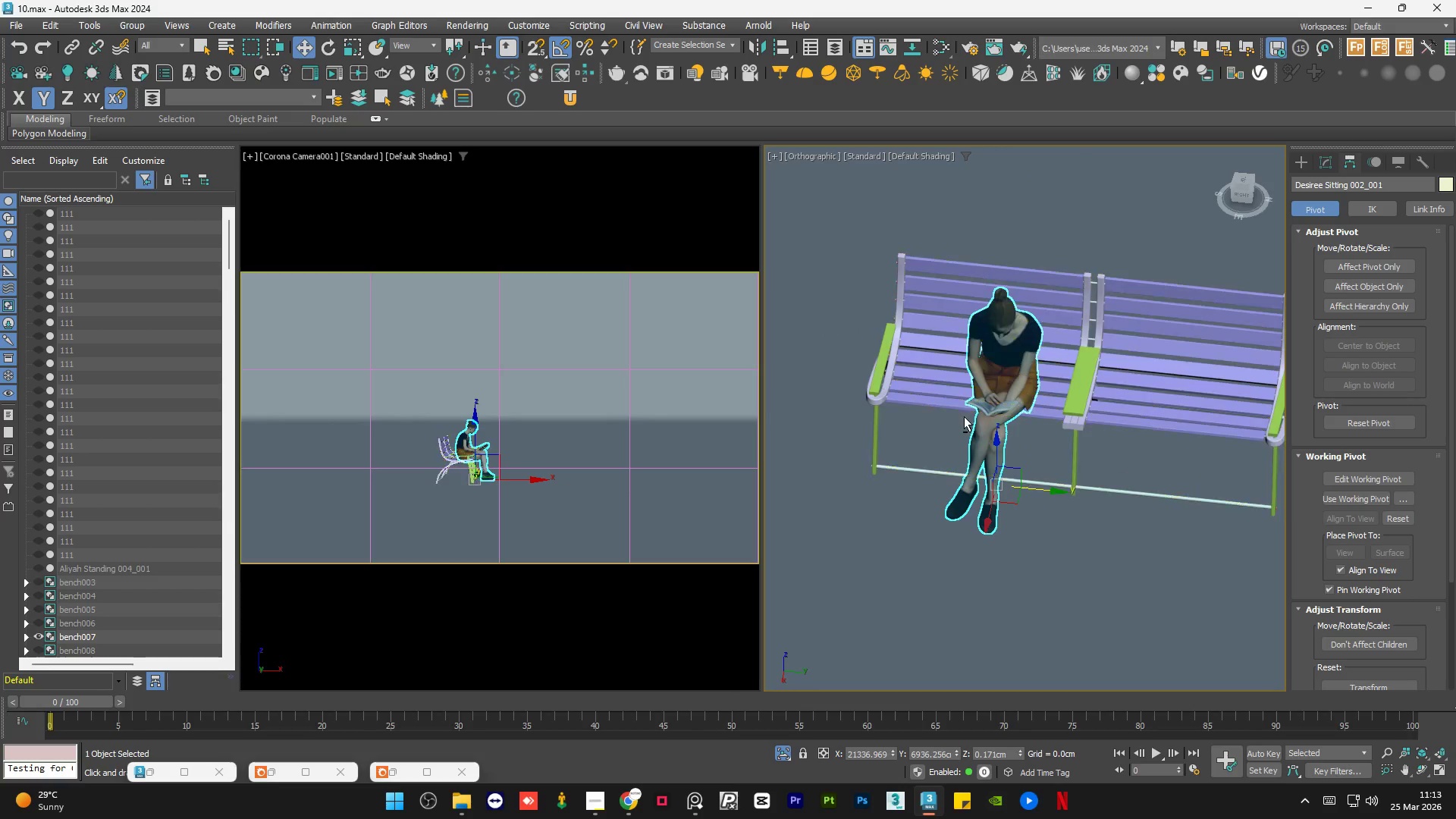 
hold_key(key=AltLeft, duration=1.5)
 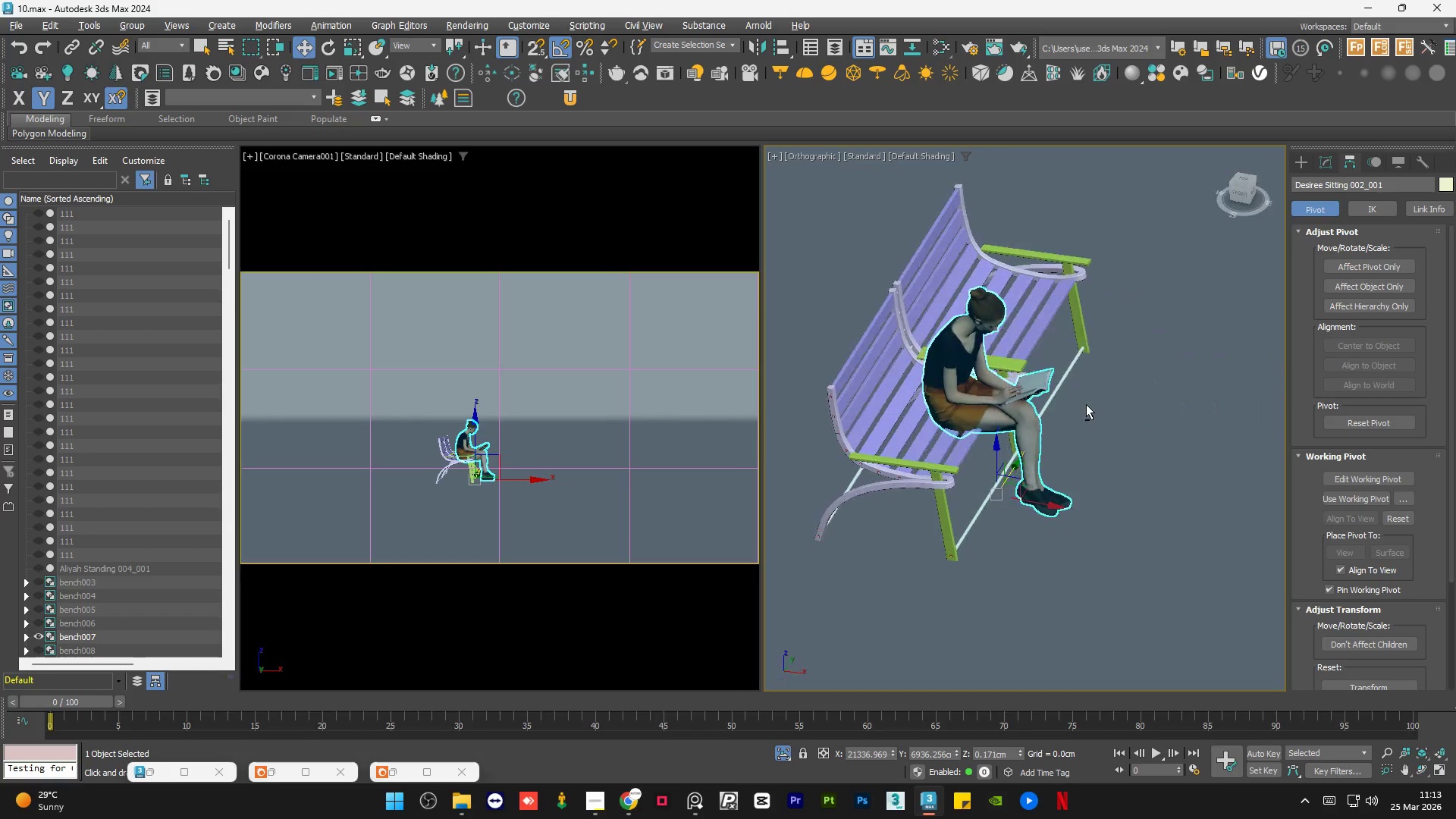 
hold_key(key=AltLeft, duration=0.89)
 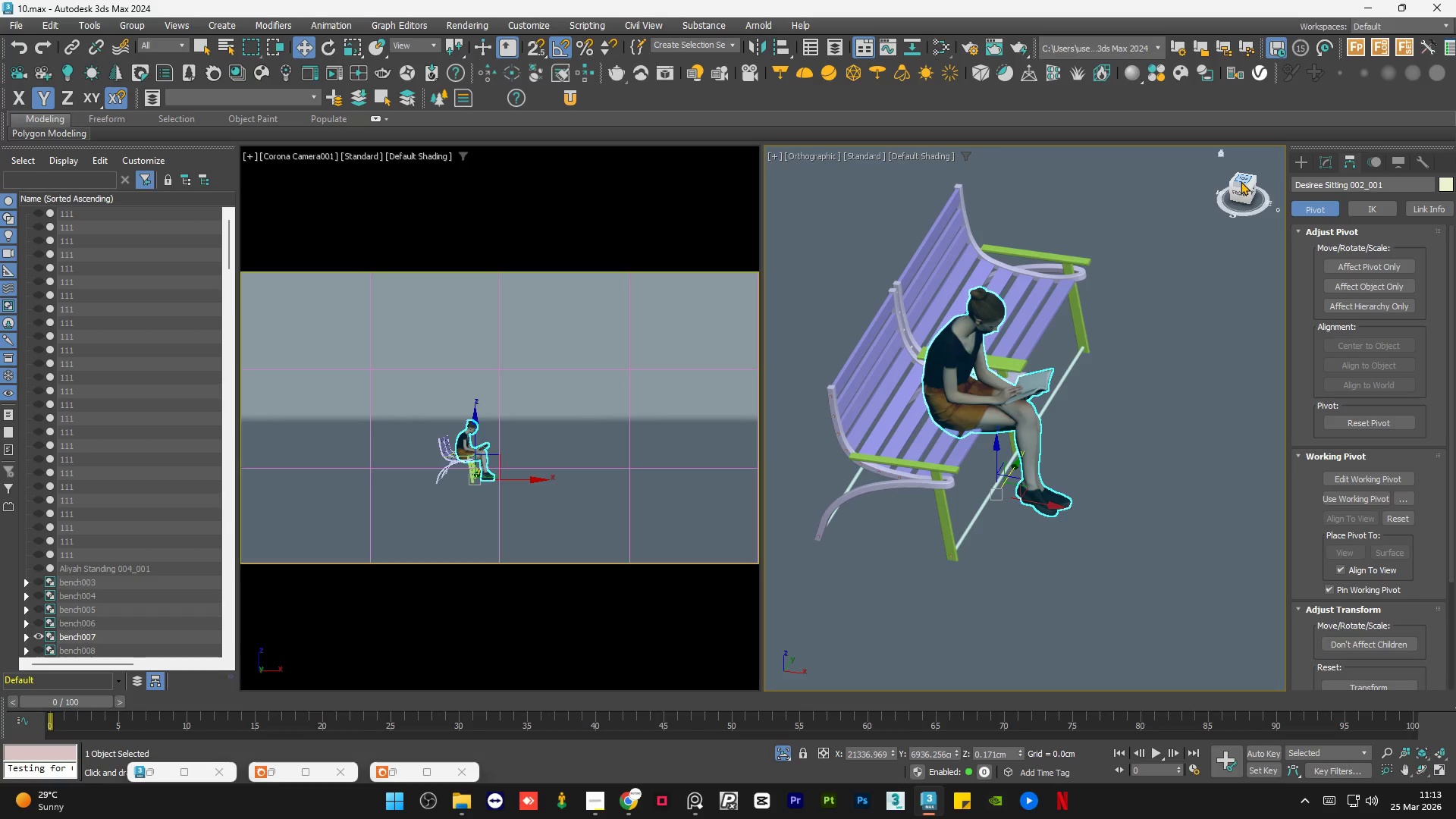 
left_click([1239, 191])
 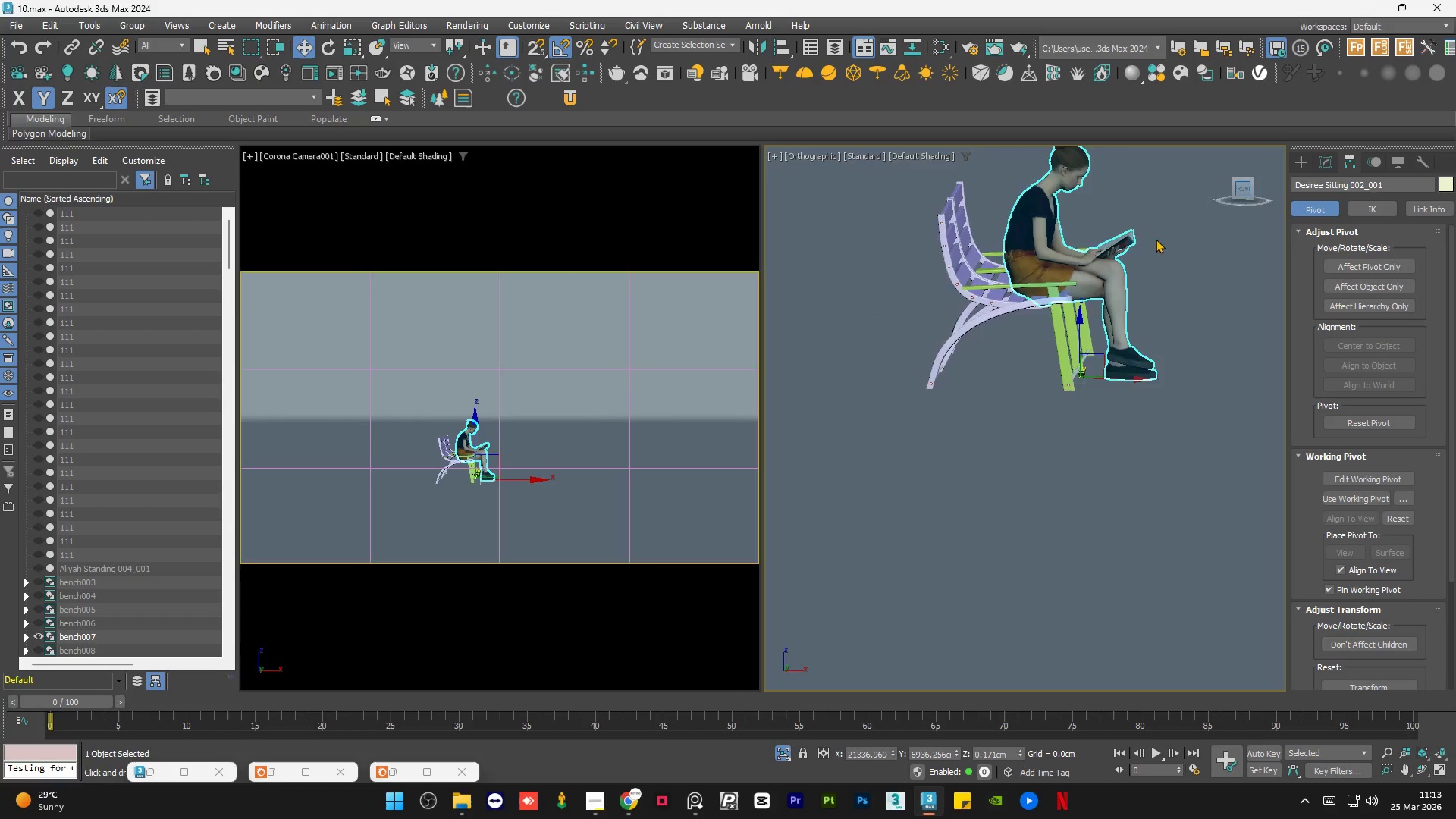 
scroll: coordinate [1041, 285], scroll_direction: up, amount: 1.0
 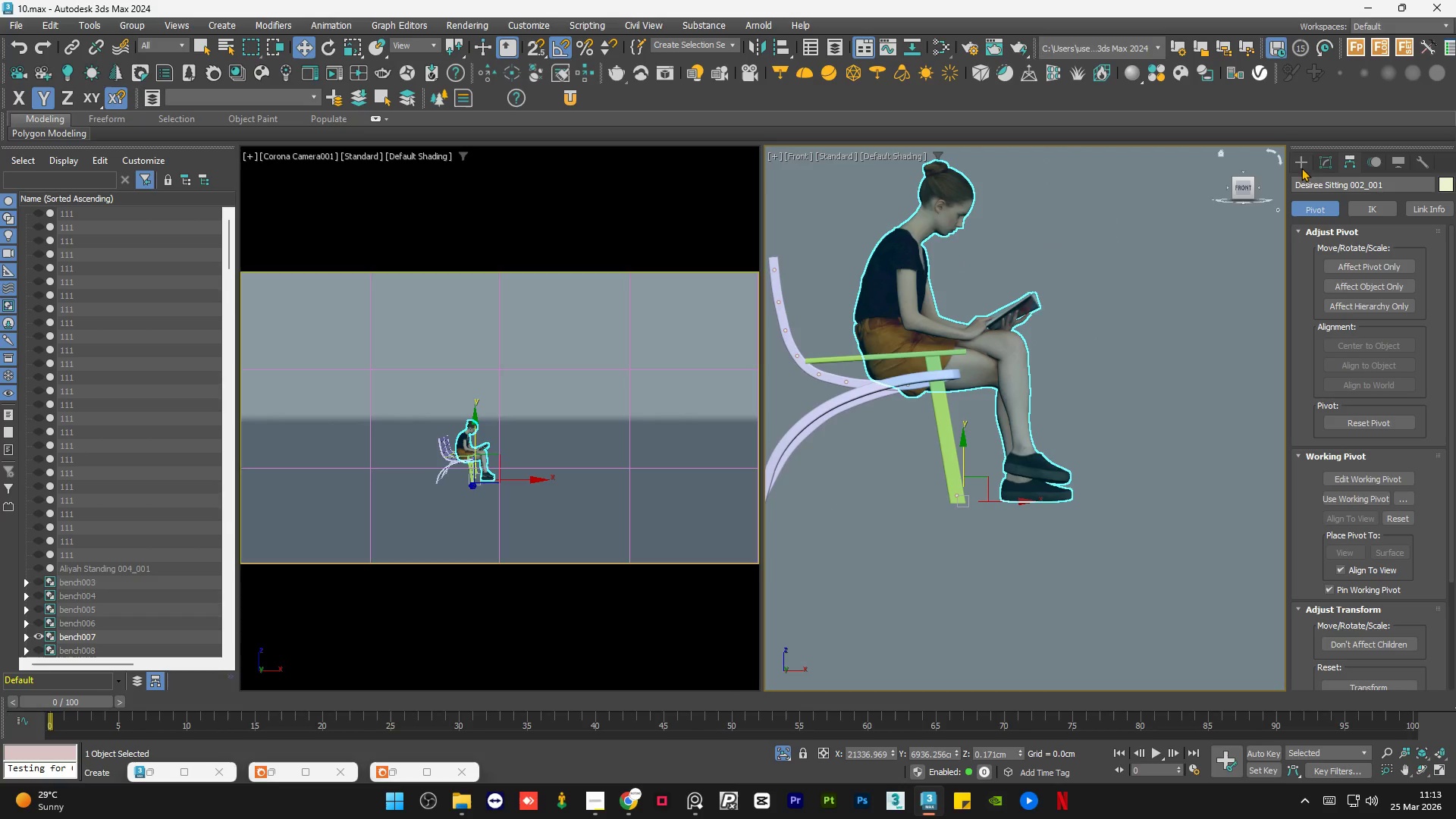 
left_click([1323, 158])
 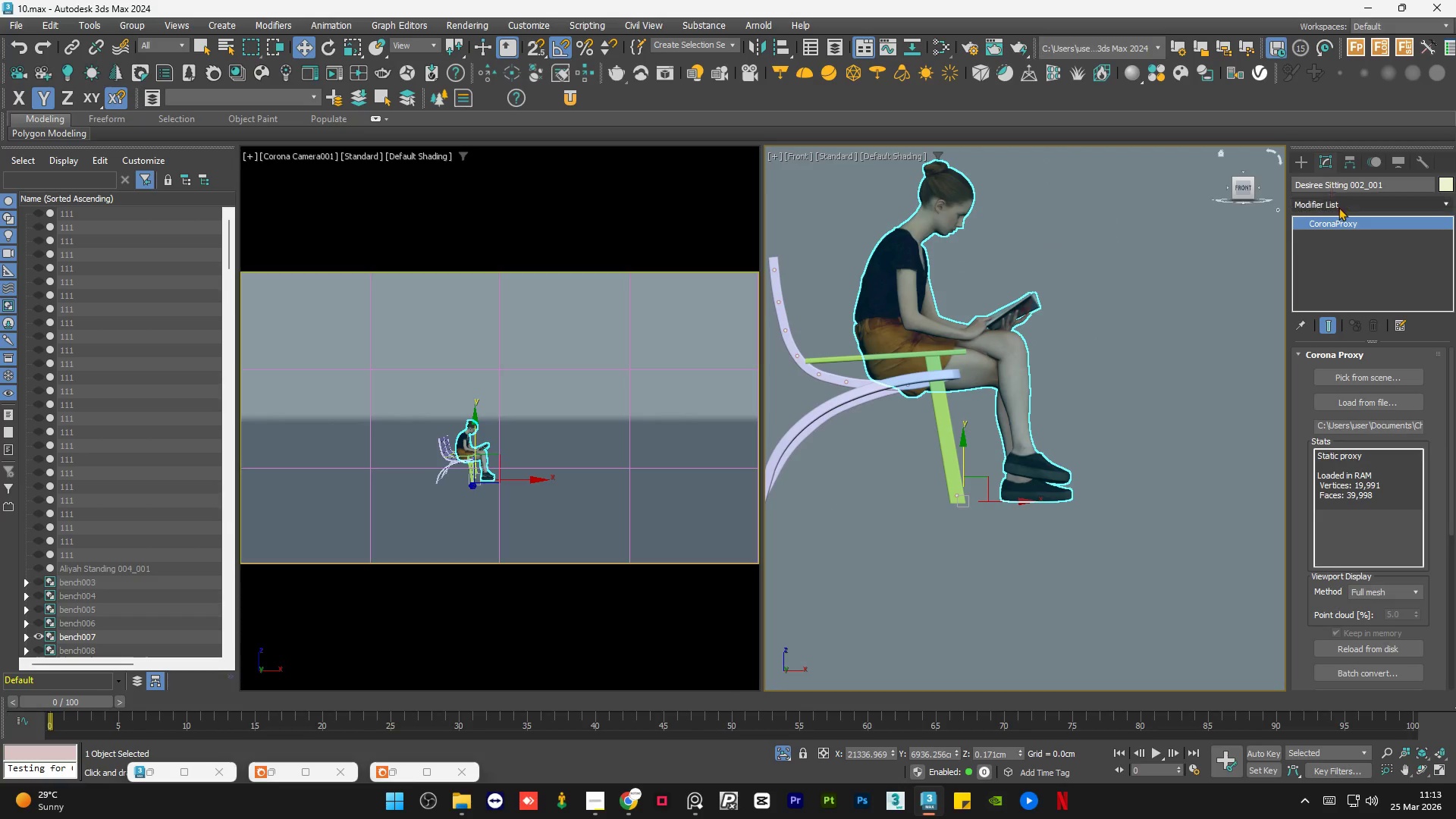 
left_click([1339, 210])
 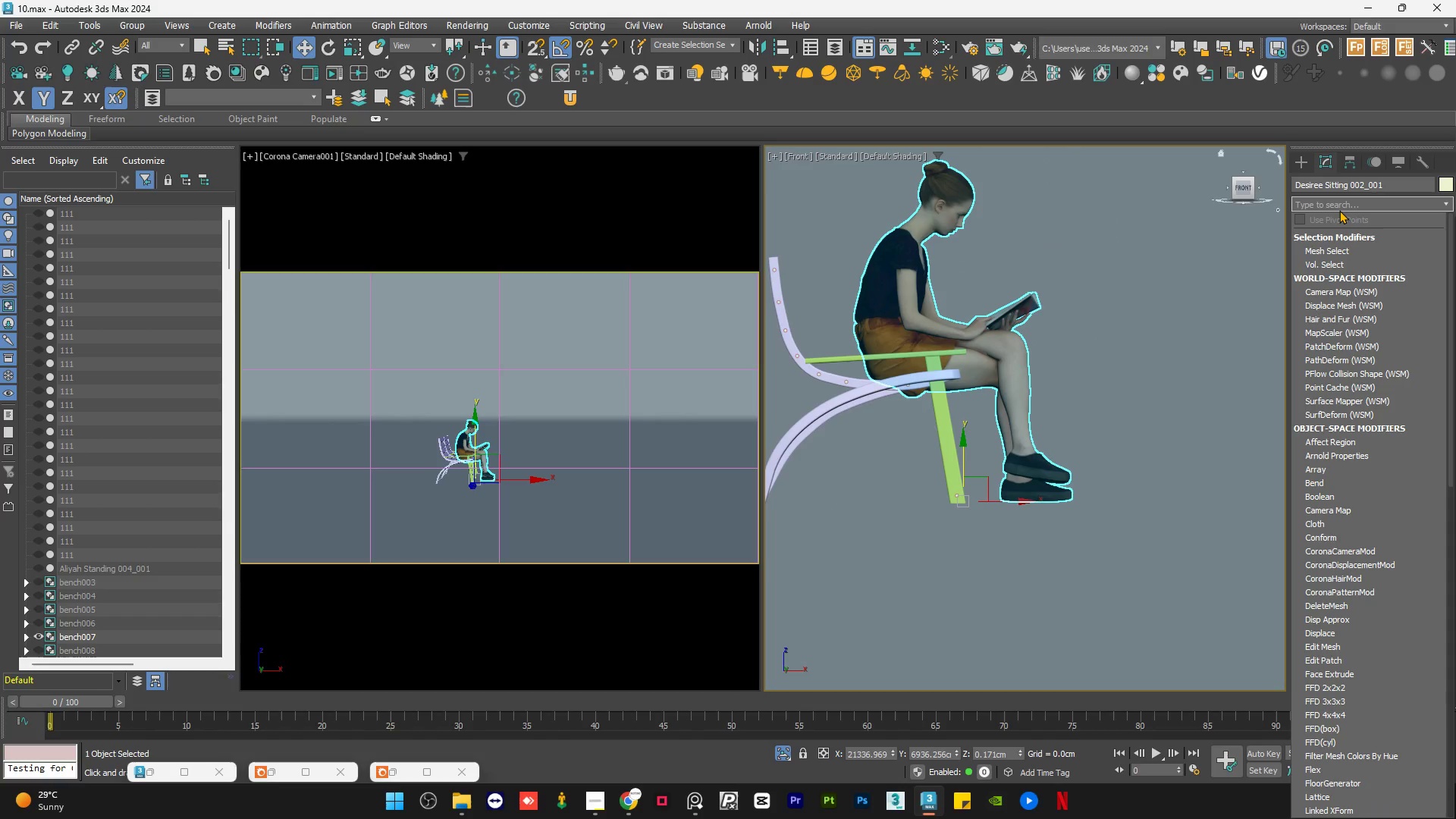 
type(ffd)
 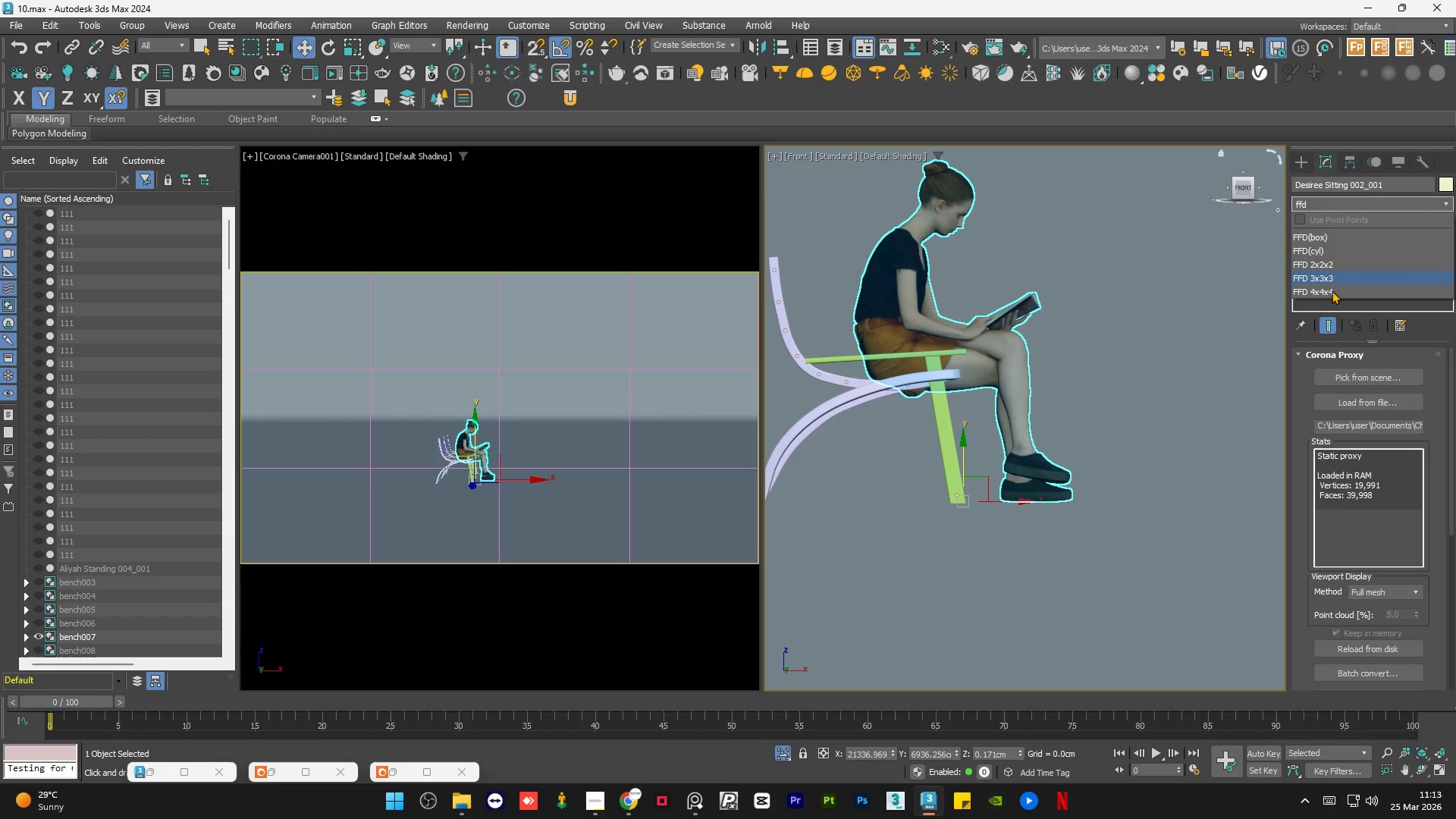 
left_click([1332, 291])
 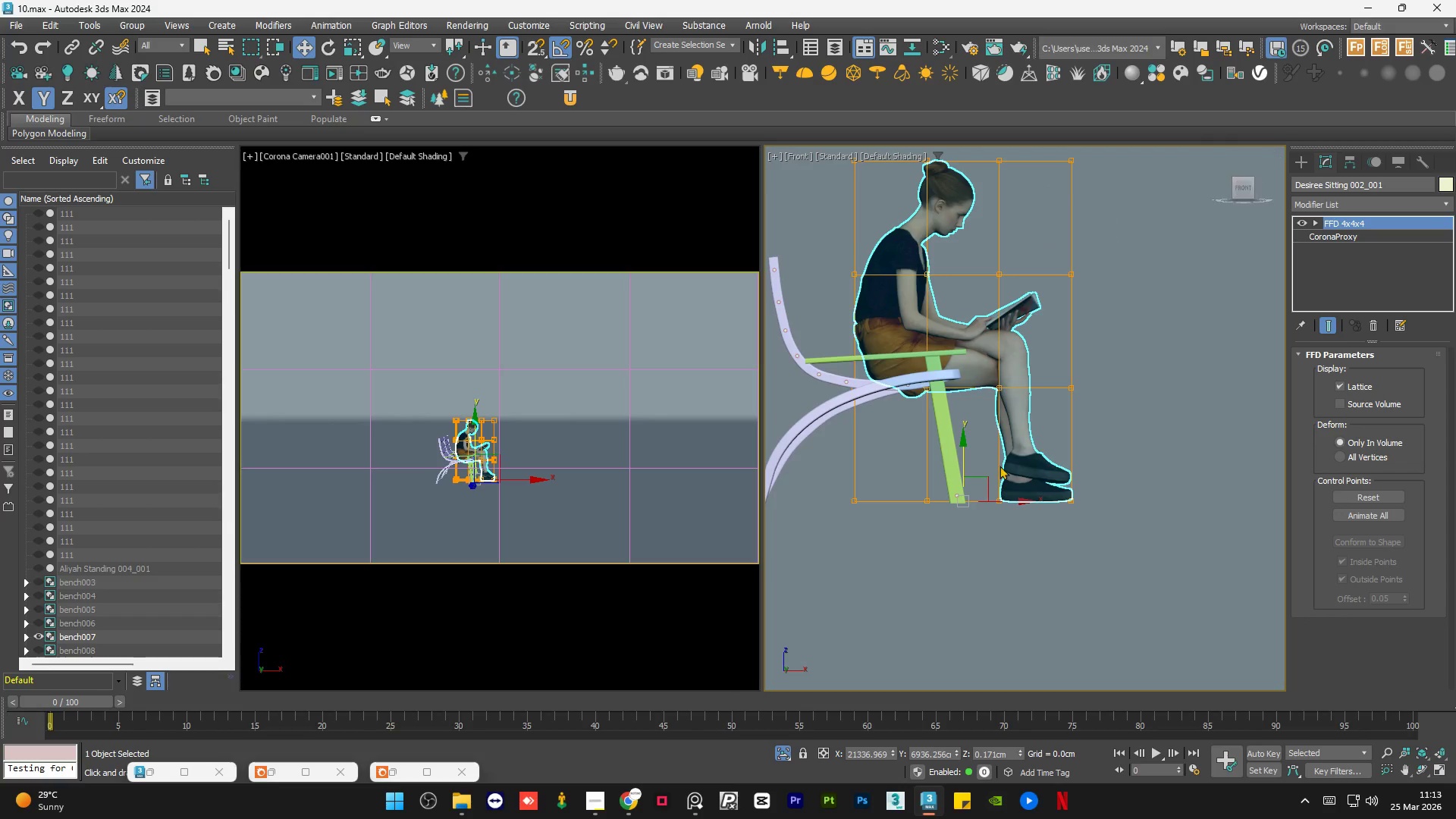 
scroll: coordinate [974, 491], scroll_direction: down, amount: 1.0
 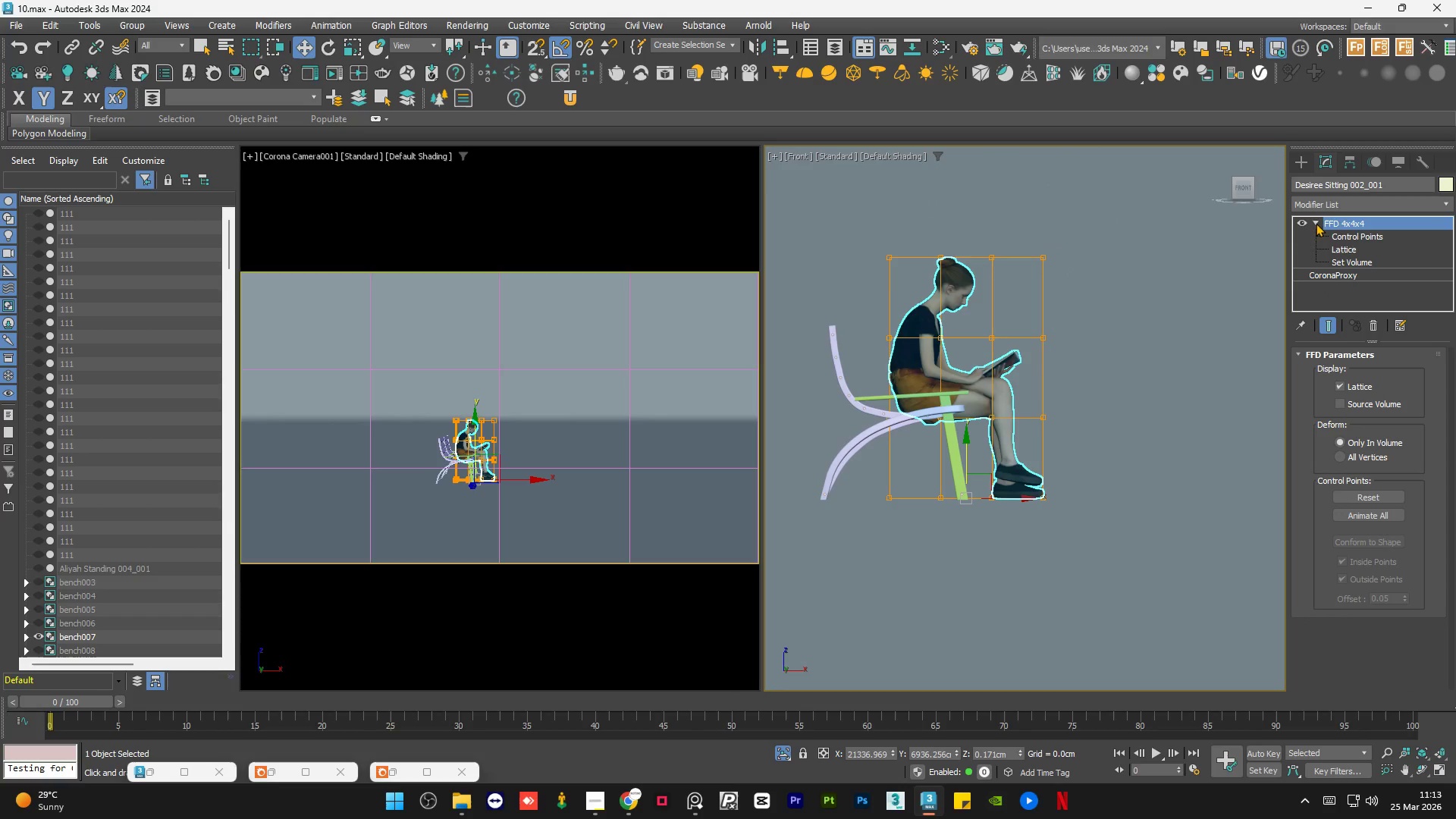 
double_click([1338, 238])
 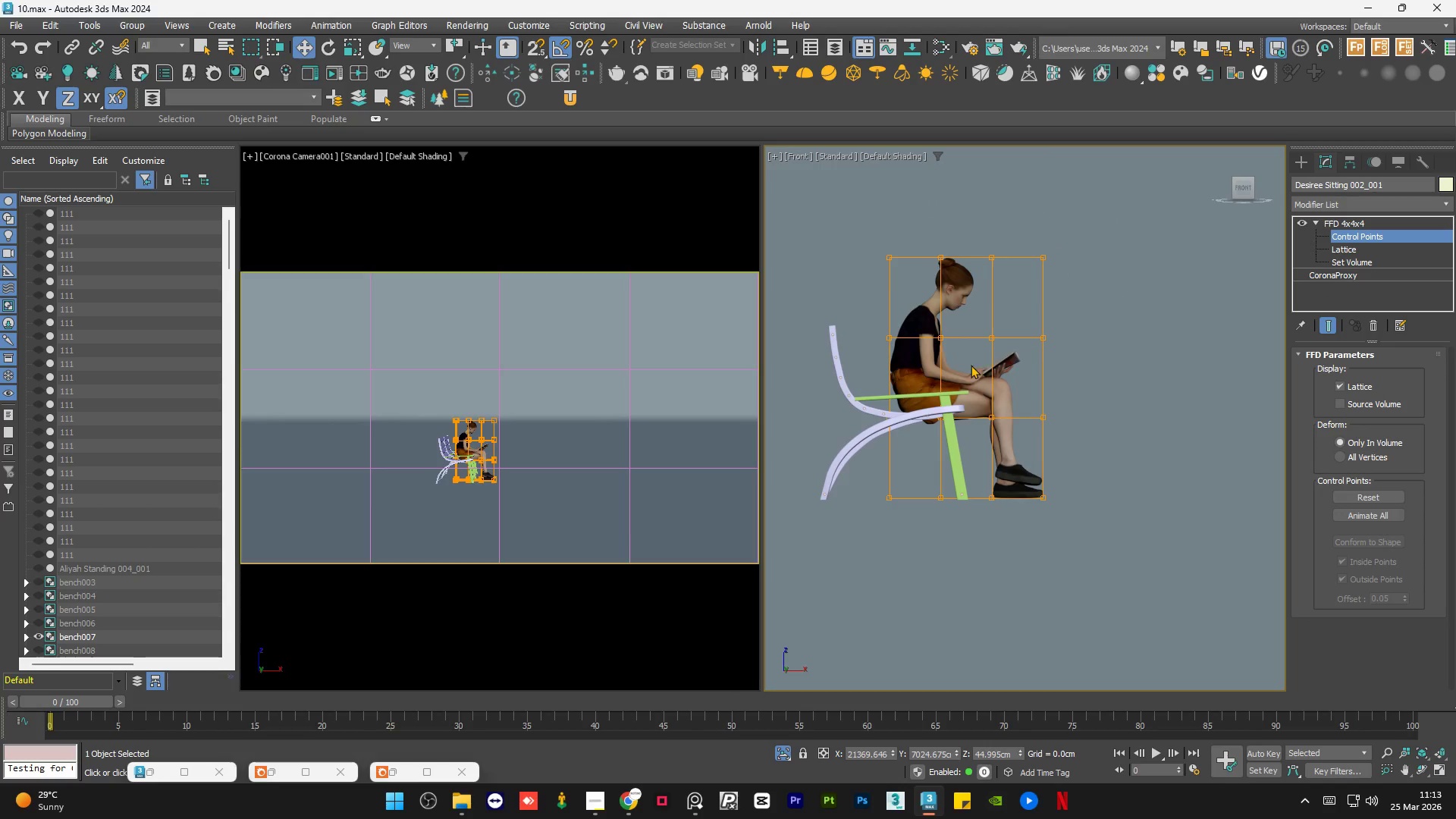 
scroll: coordinate [943, 418], scroll_direction: up, amount: 2.0
 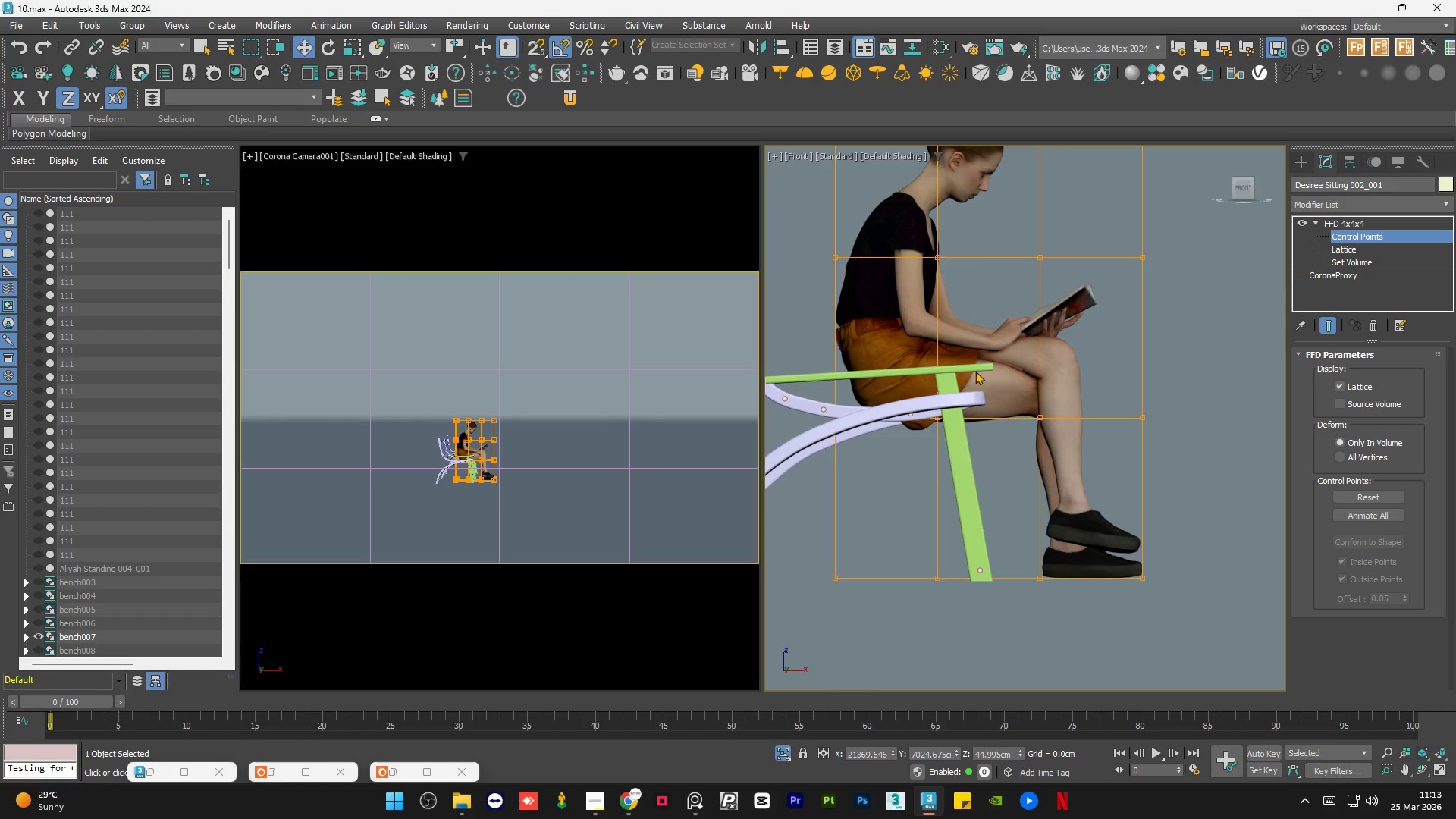 
scroll: coordinate [924, 391], scroll_direction: down, amount: 1.0
 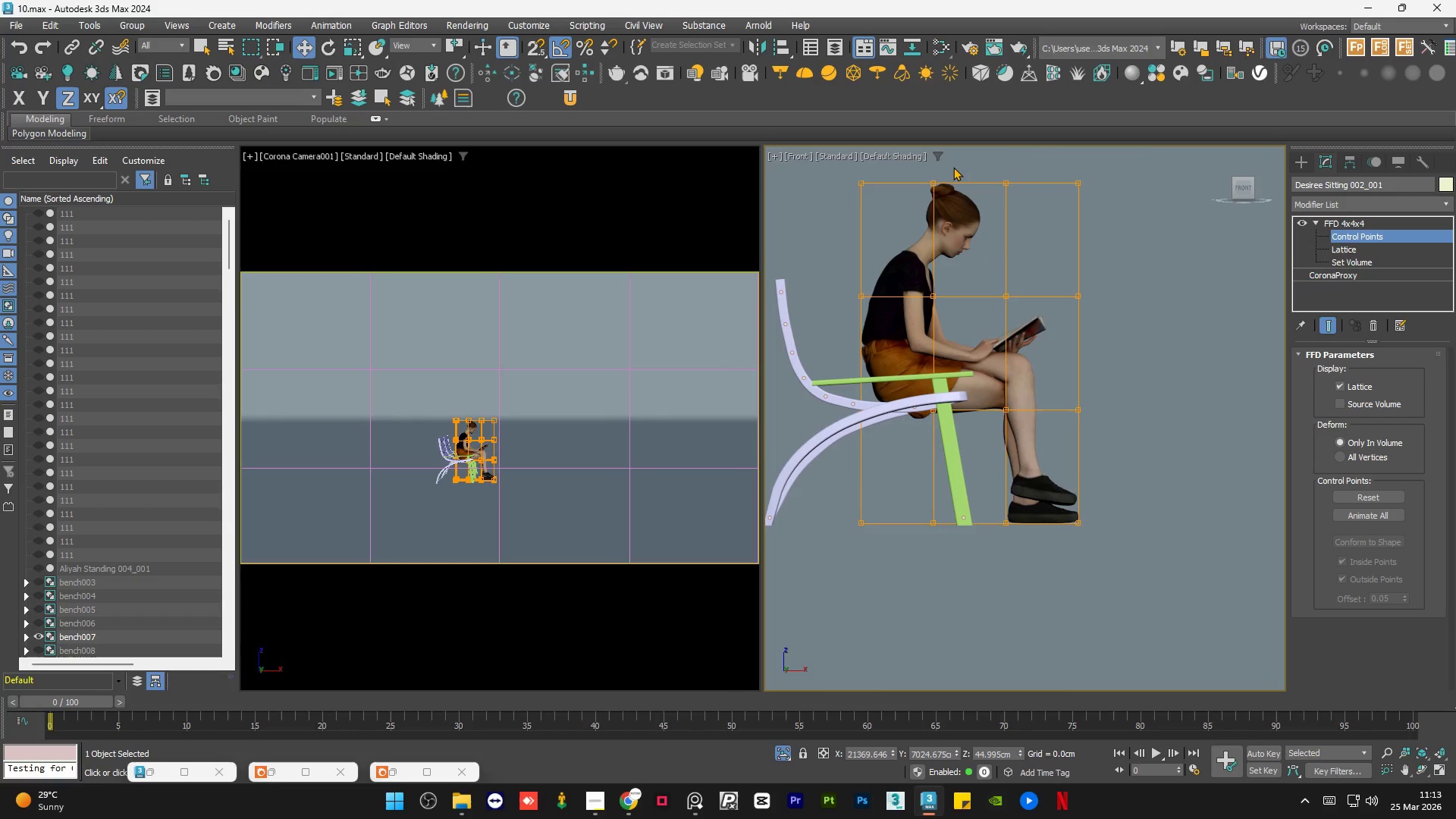 
left_click_drag(start_coordinate=[953, 160], to_coordinate=[909, 461])
 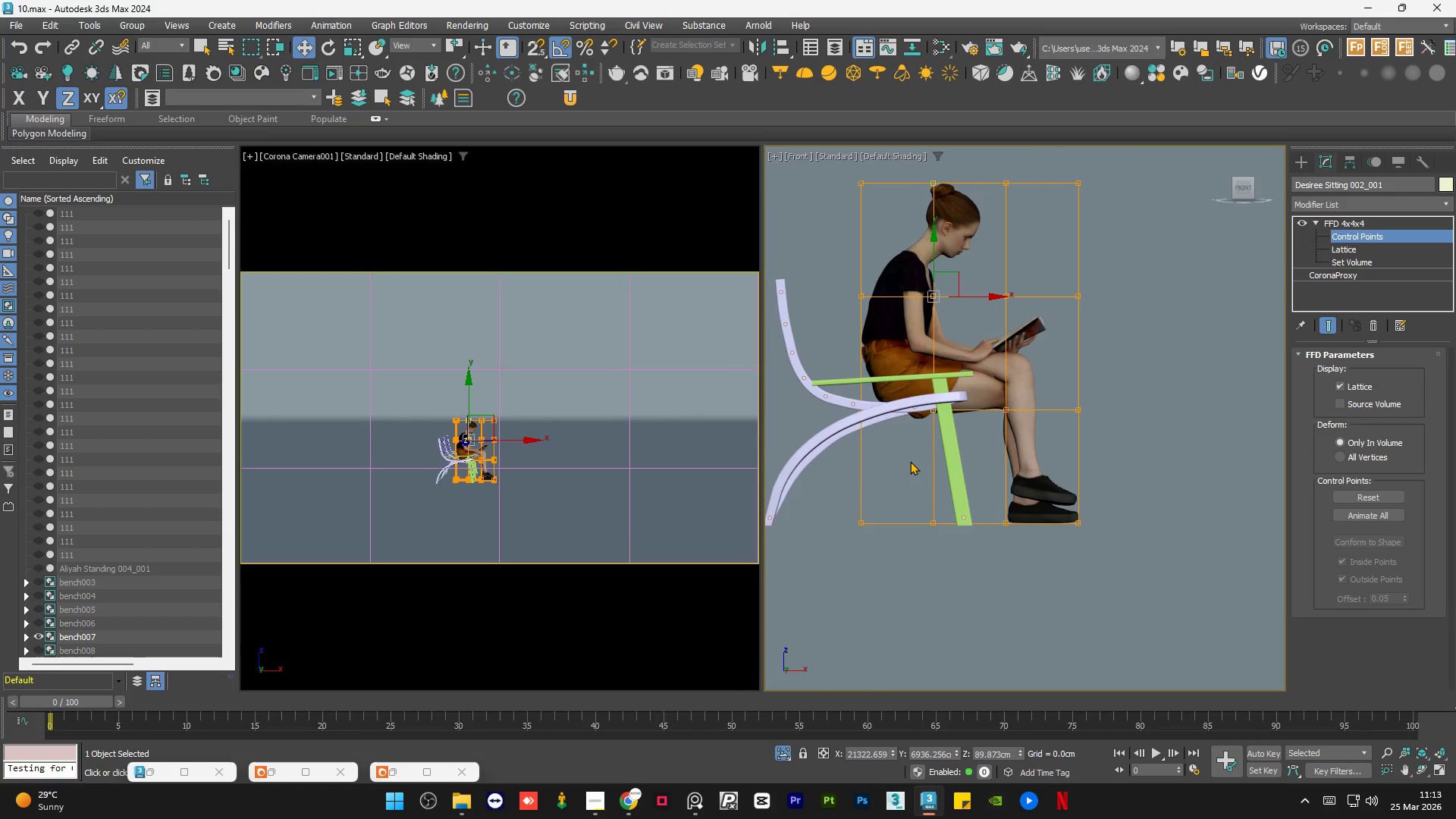 
scroll: coordinate [910, 461], scroll_direction: down, amount: 1.0
 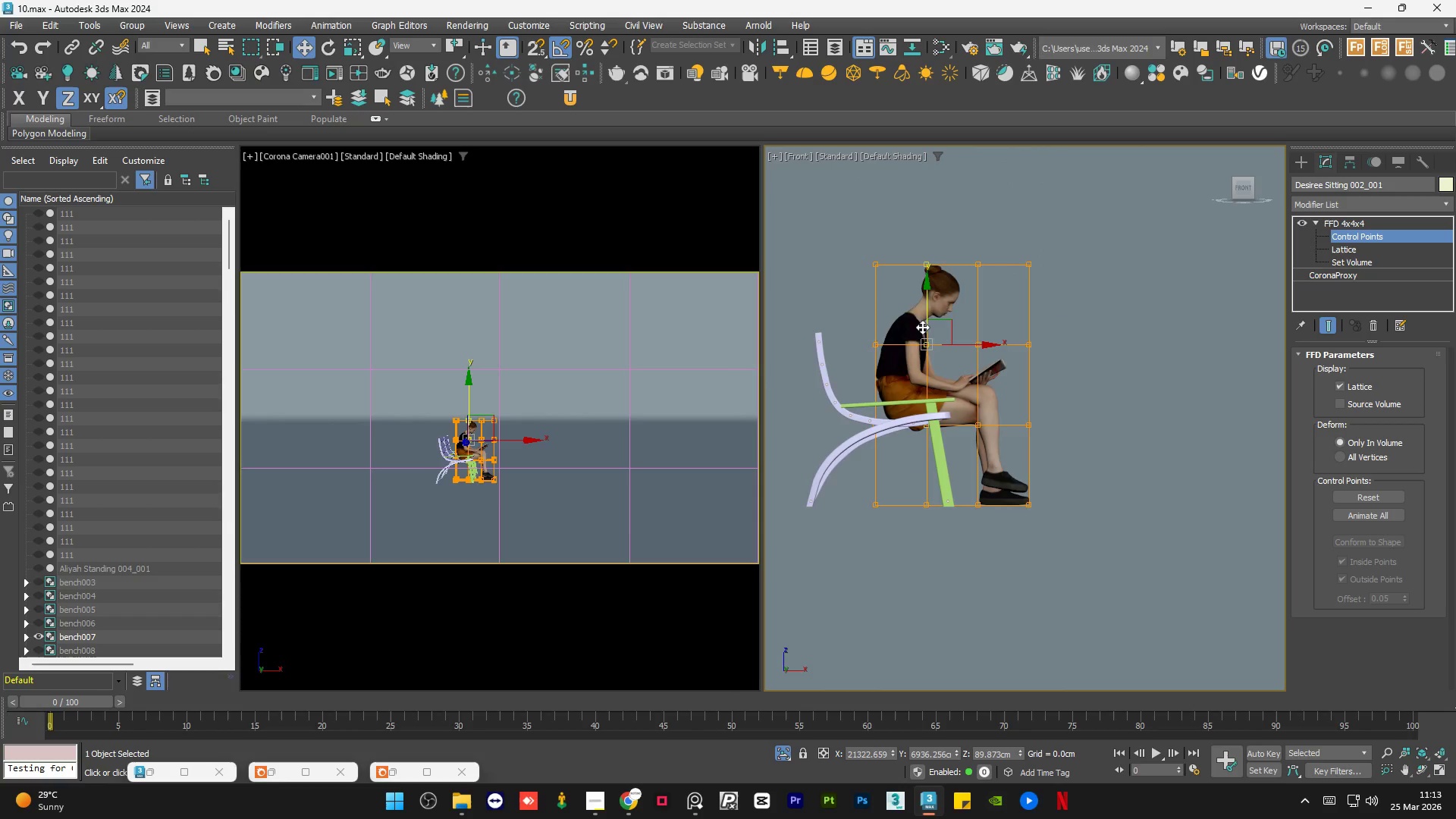 
left_click_drag(start_coordinate=[929, 311], to_coordinate=[934, 296])
 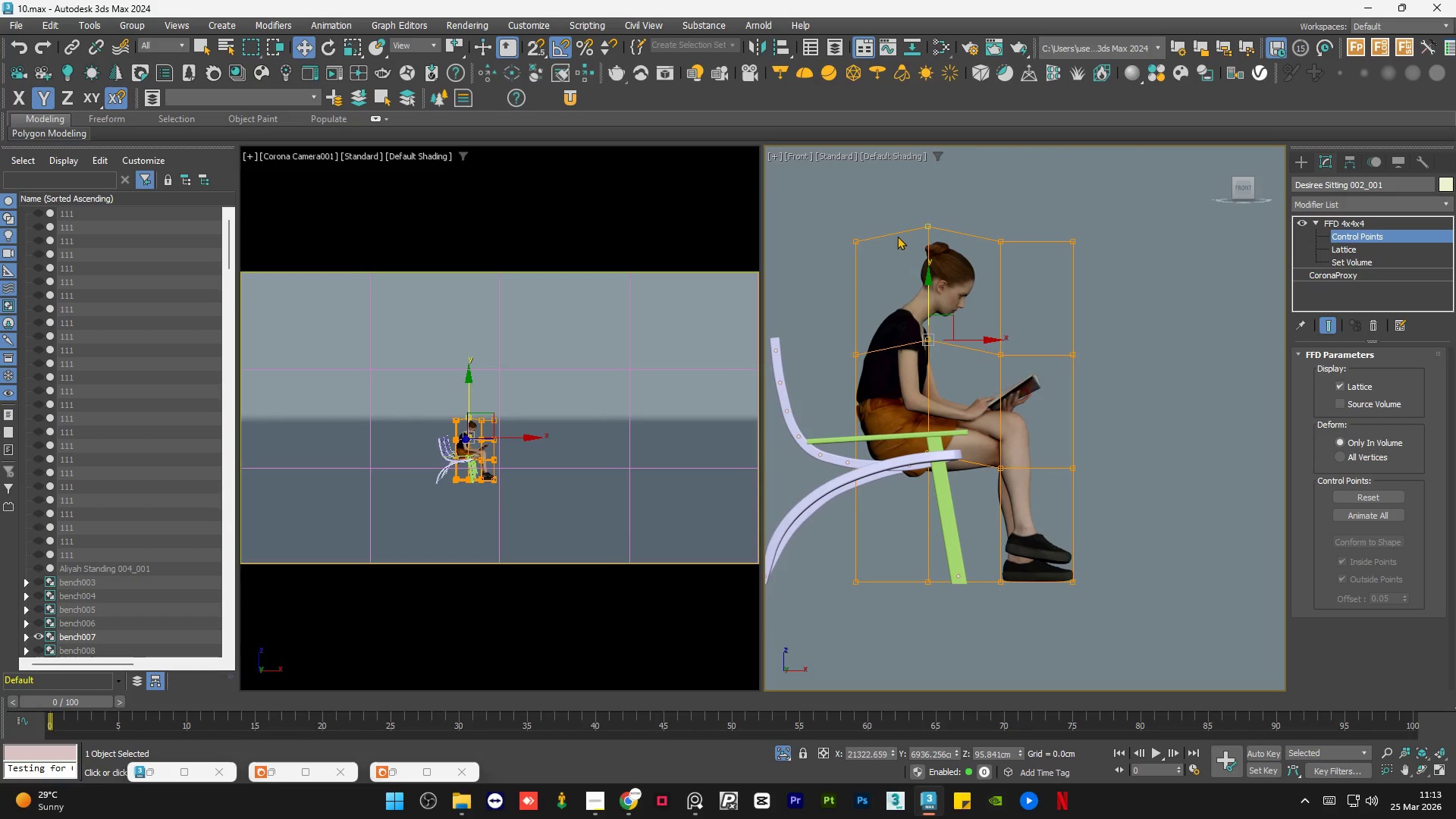 
scroll: coordinate [923, 320], scroll_direction: up, amount: 1.0
 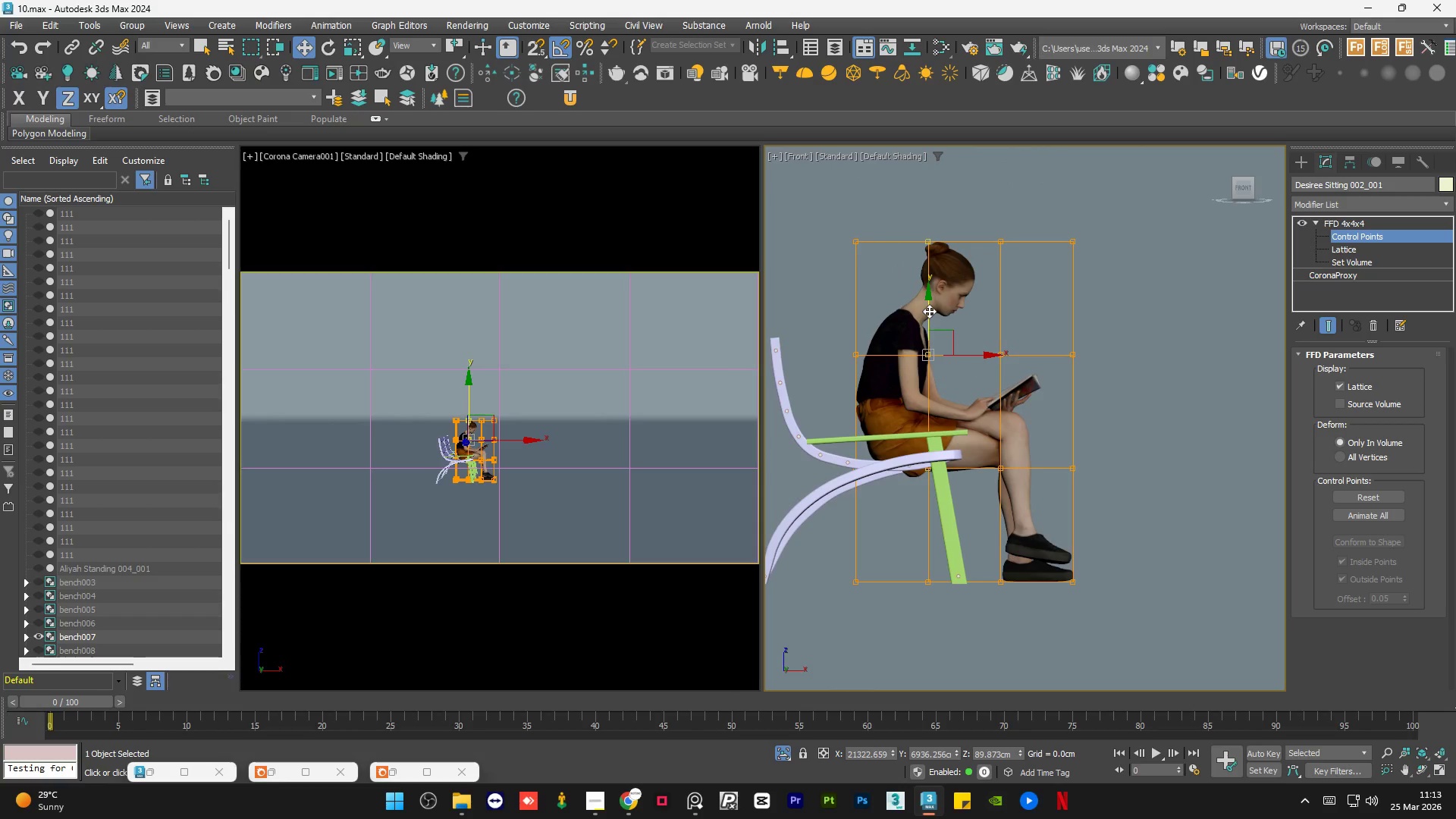 
key(Control+Z)
 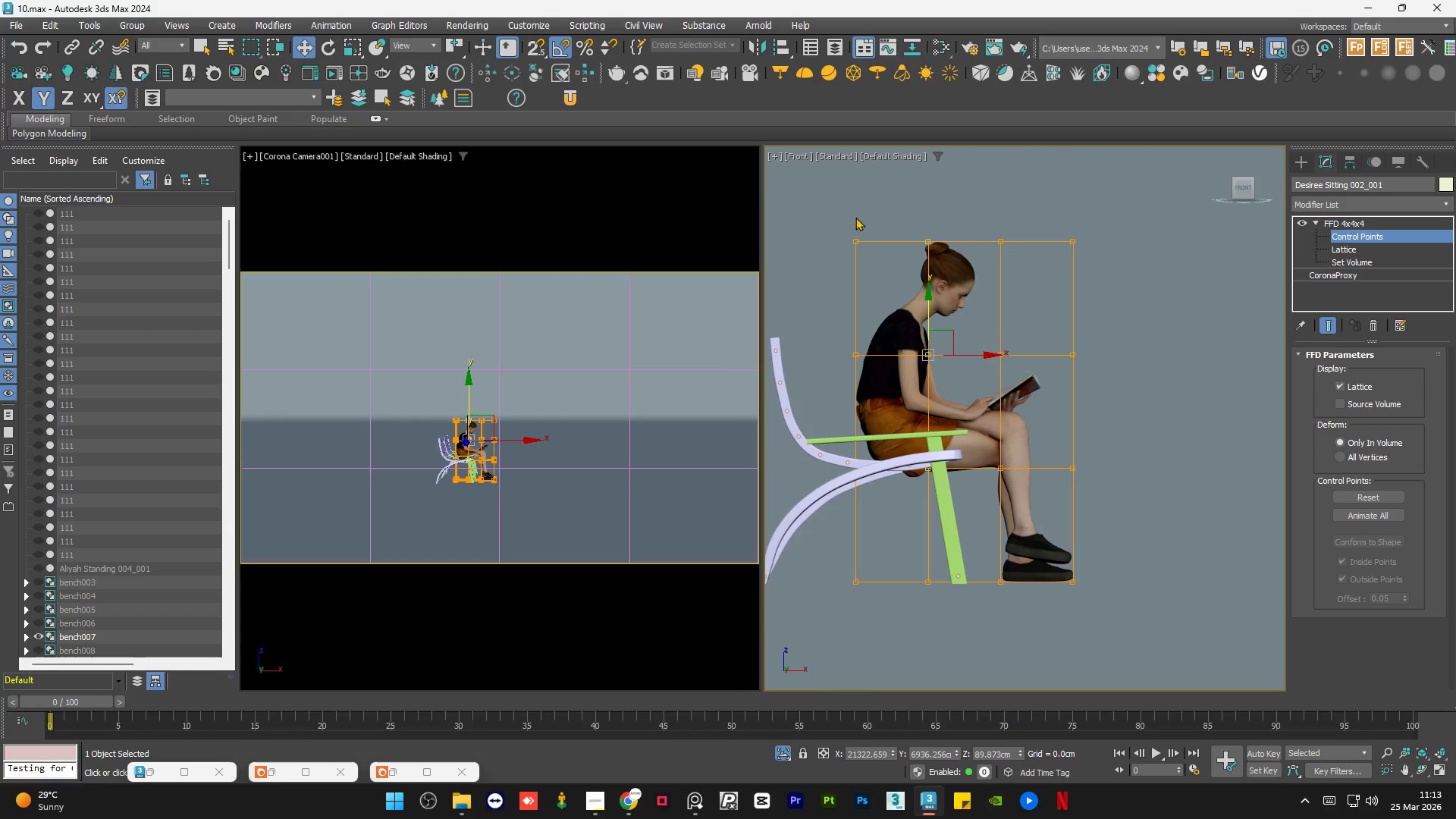 
left_click_drag(start_coordinate=[833, 212], to_coordinate=[1039, 526])
 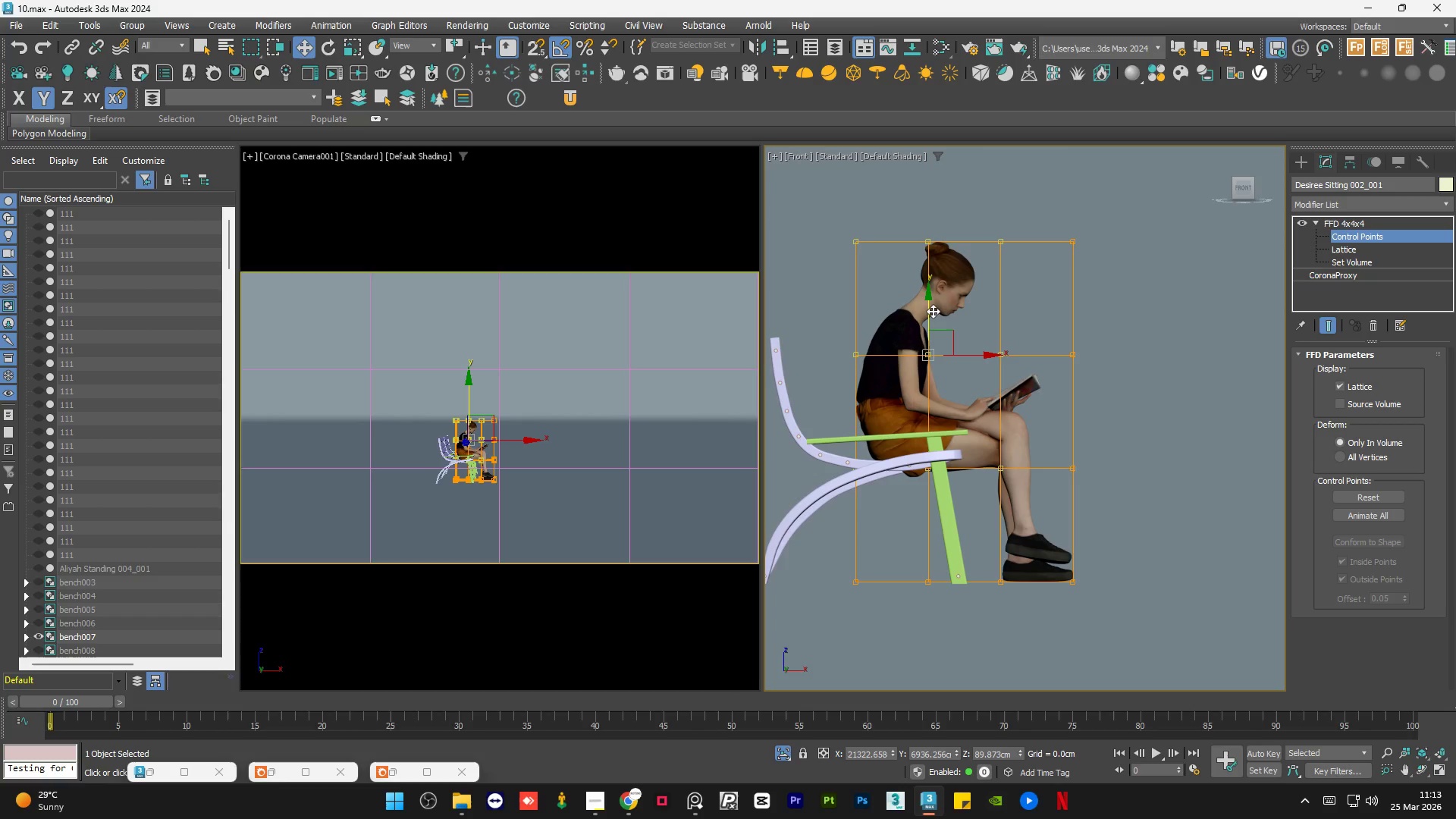 
left_click_drag(start_coordinate=[929, 312], to_coordinate=[927, 283])
 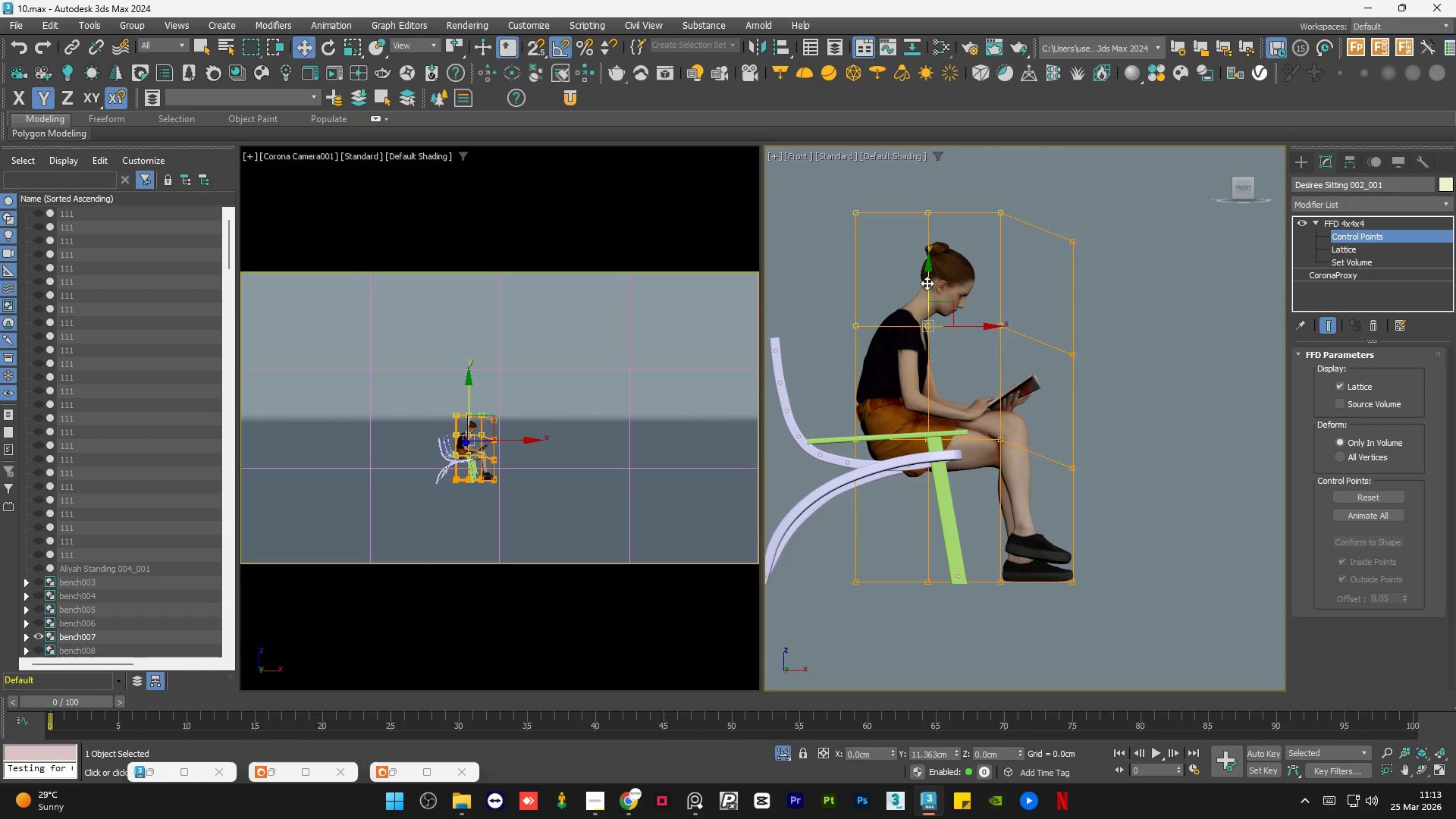 
key(Control+Z)
 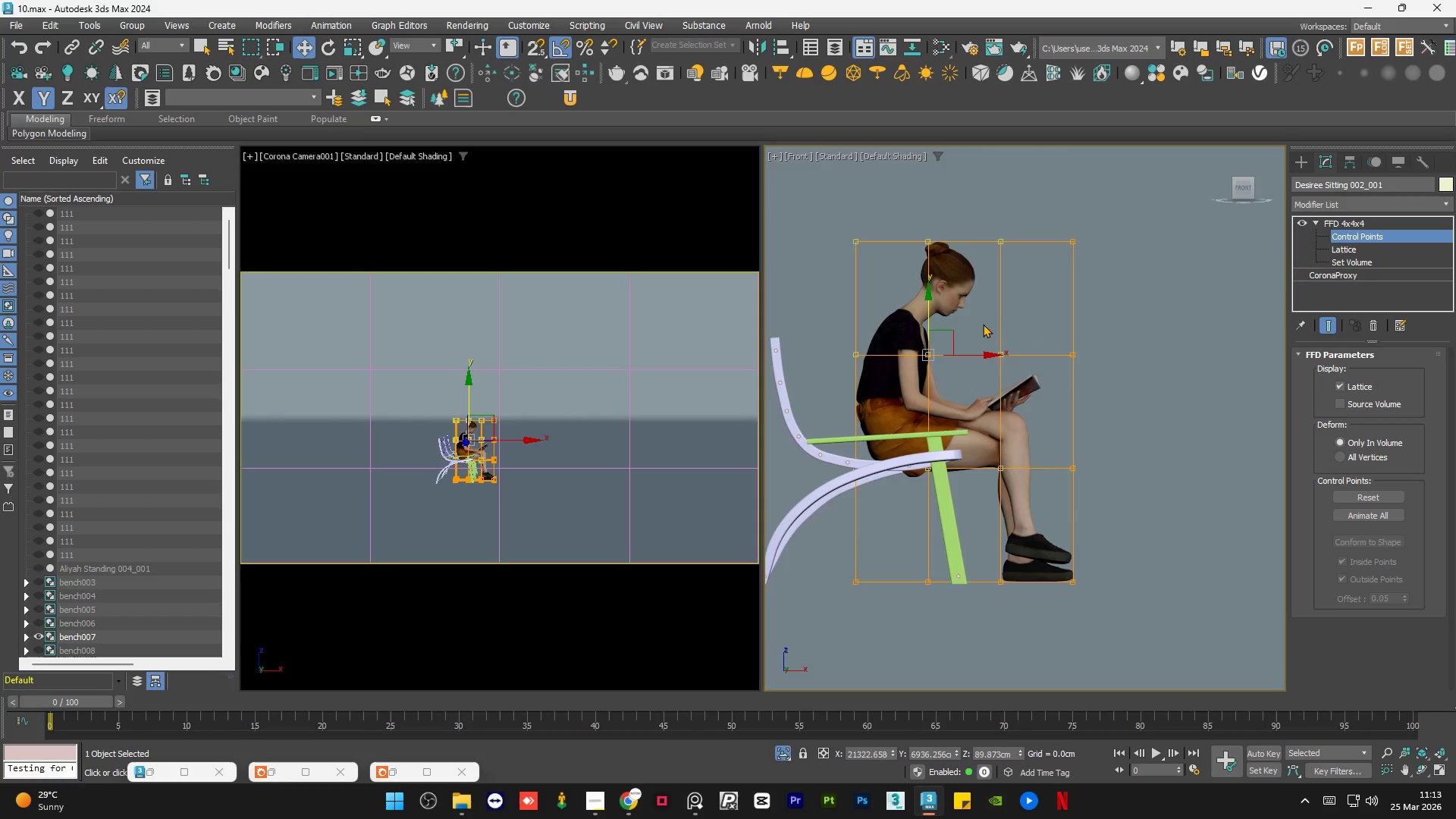 
hold_key(key=AltLeft, duration=1.03)
 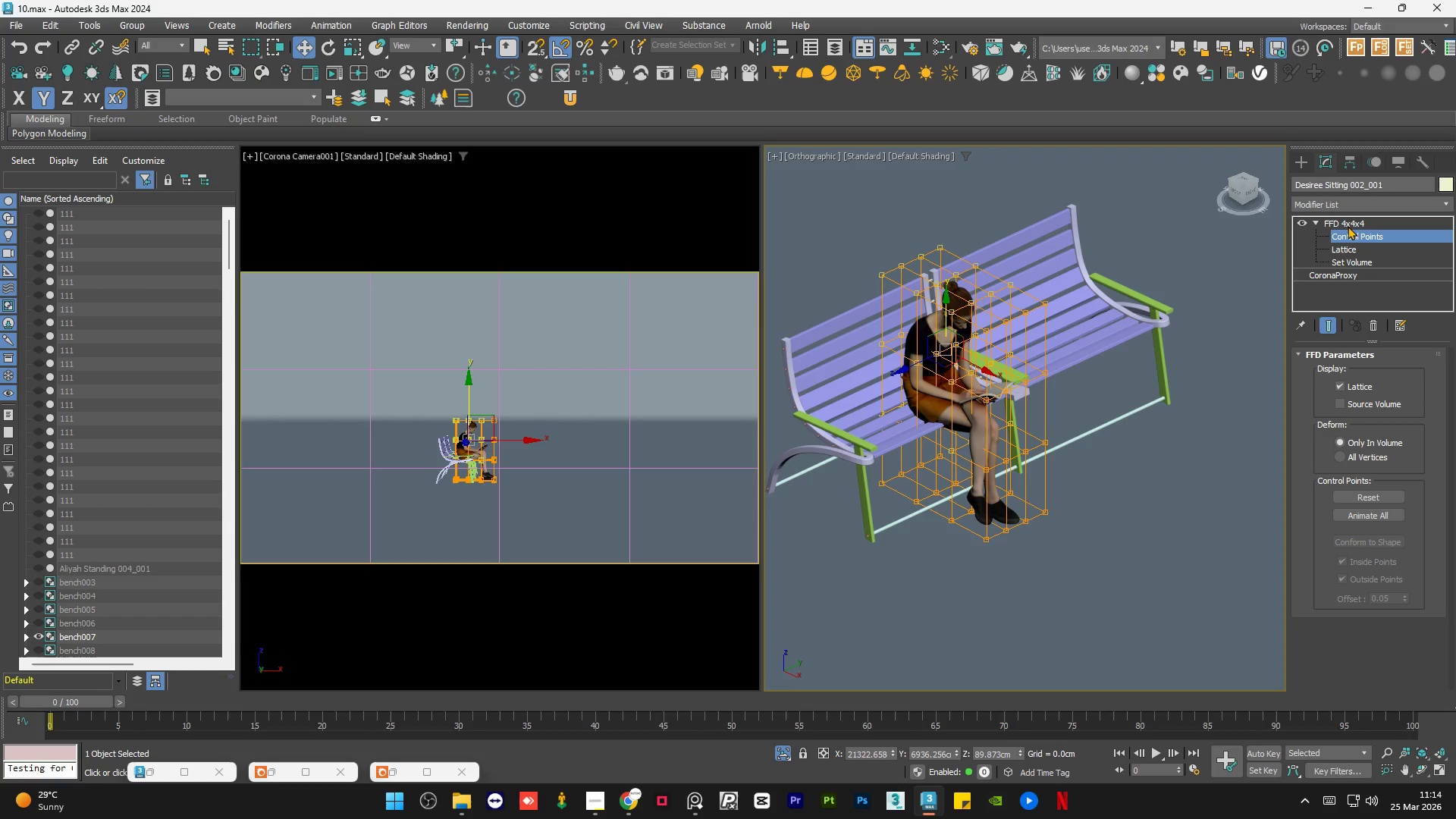 
scroll: coordinate [989, 336], scroll_direction: down, amount: 1.0
 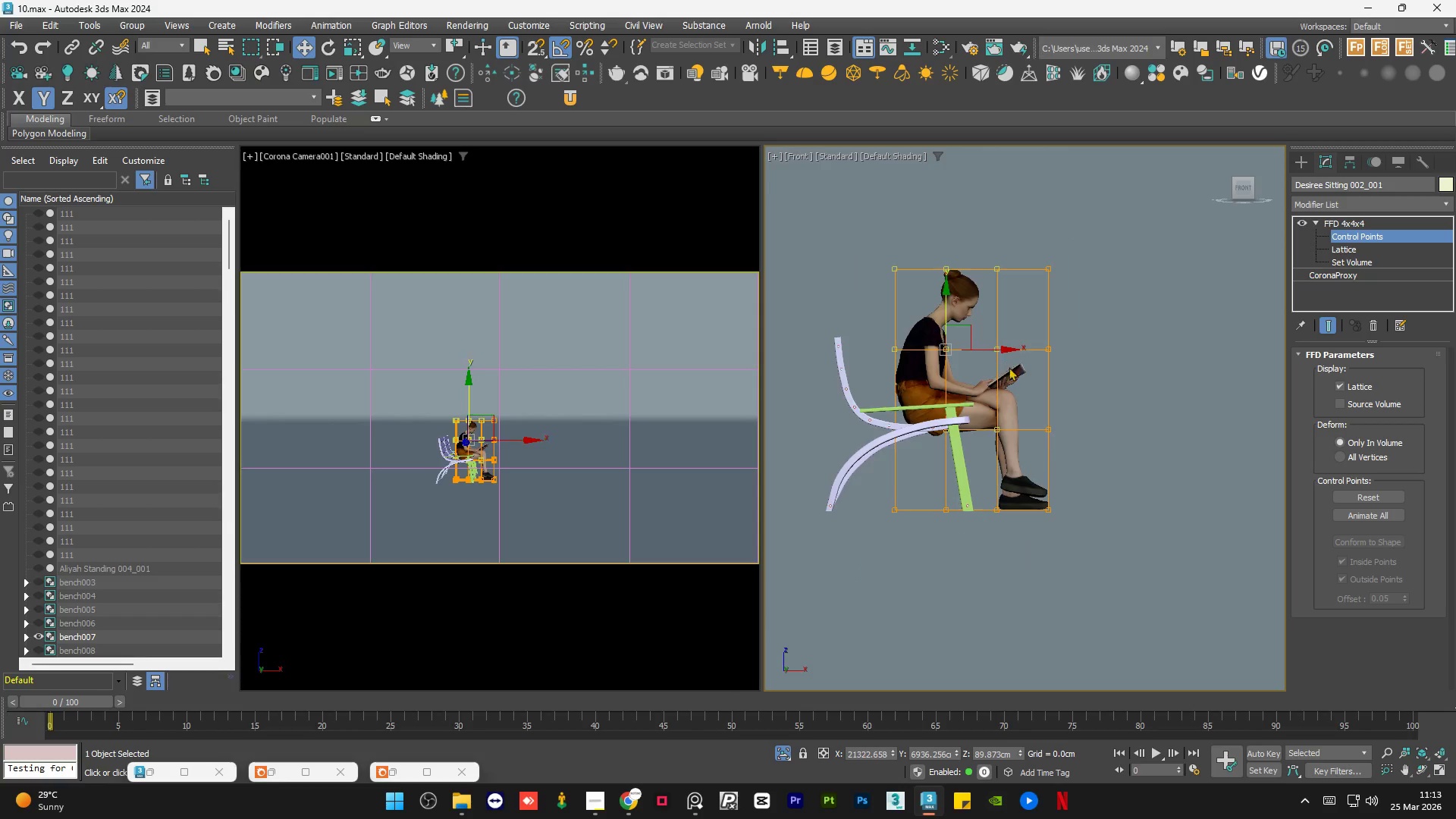 
left_click([1350, 223])
 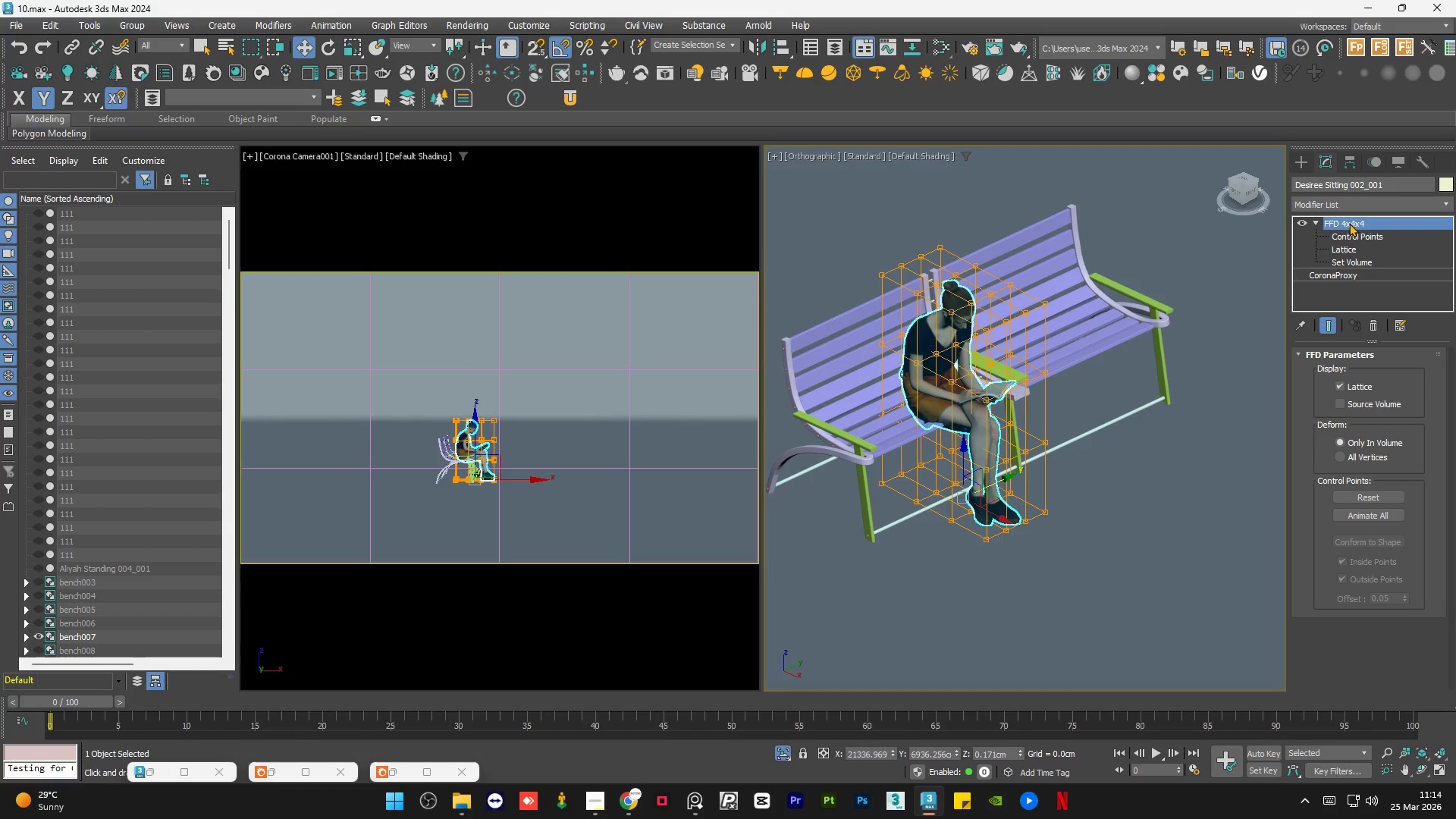 
key(Control+ControlLeft)
 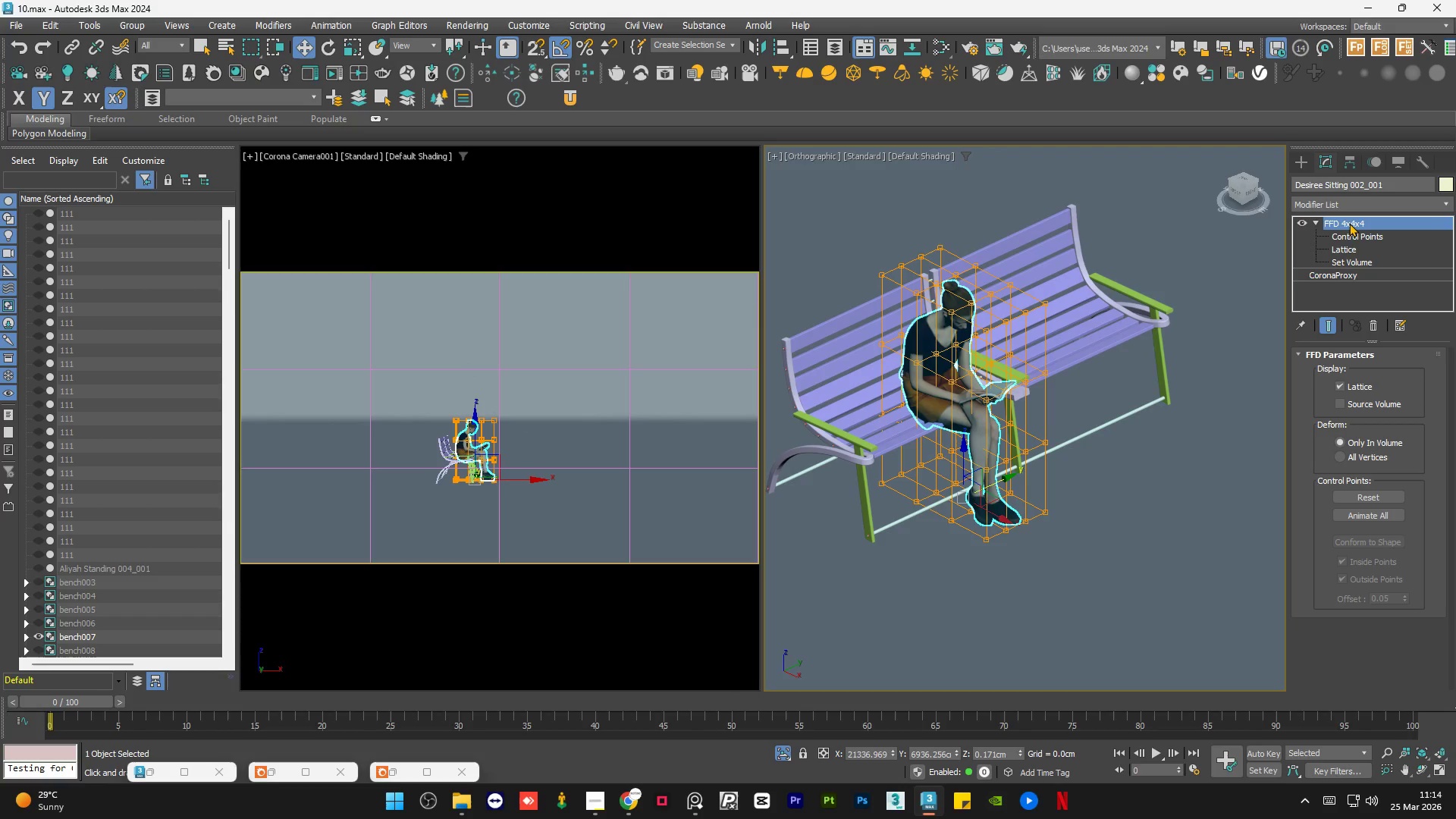 
key(Delete)
 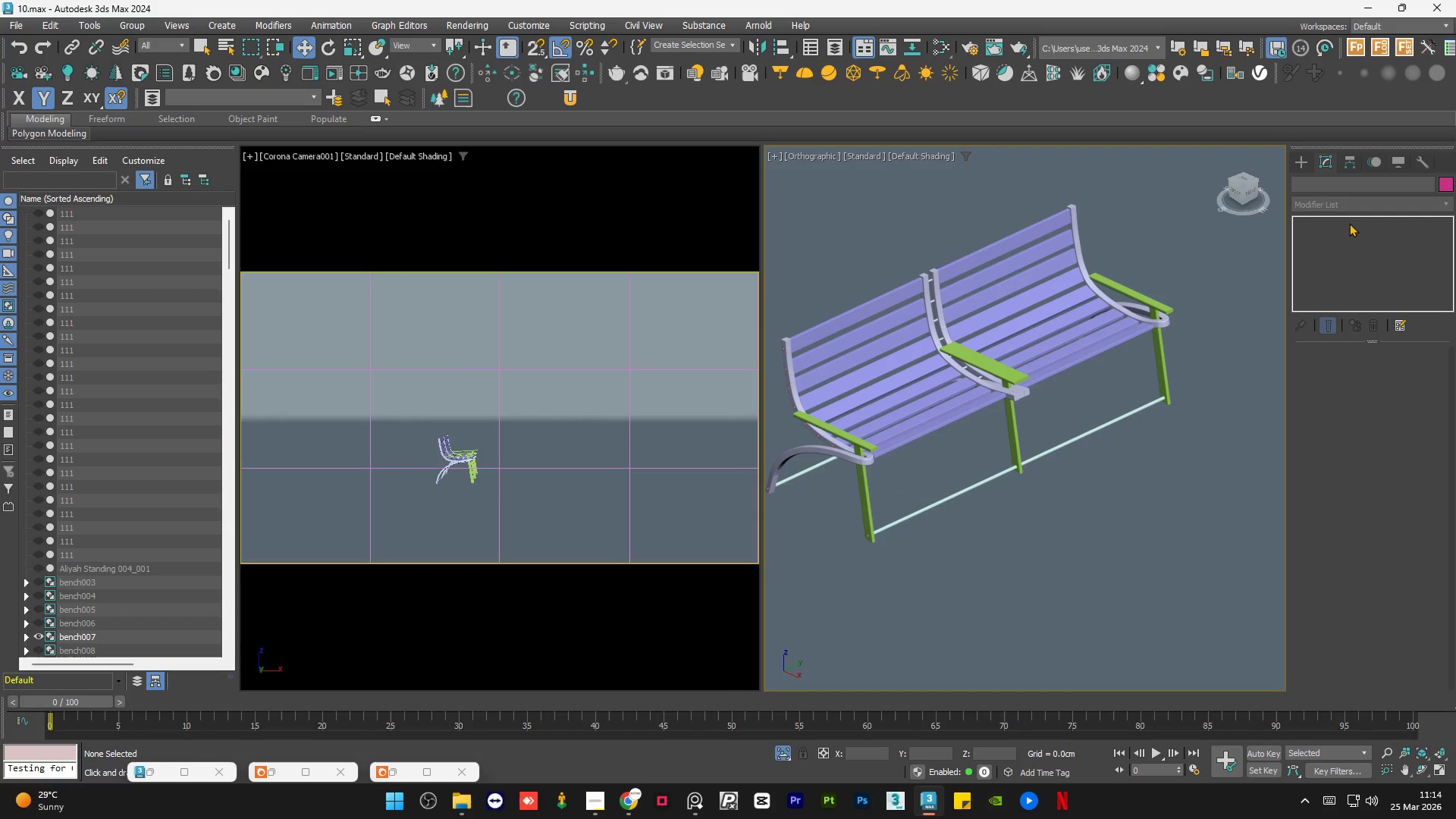 
key(Control+Z)
 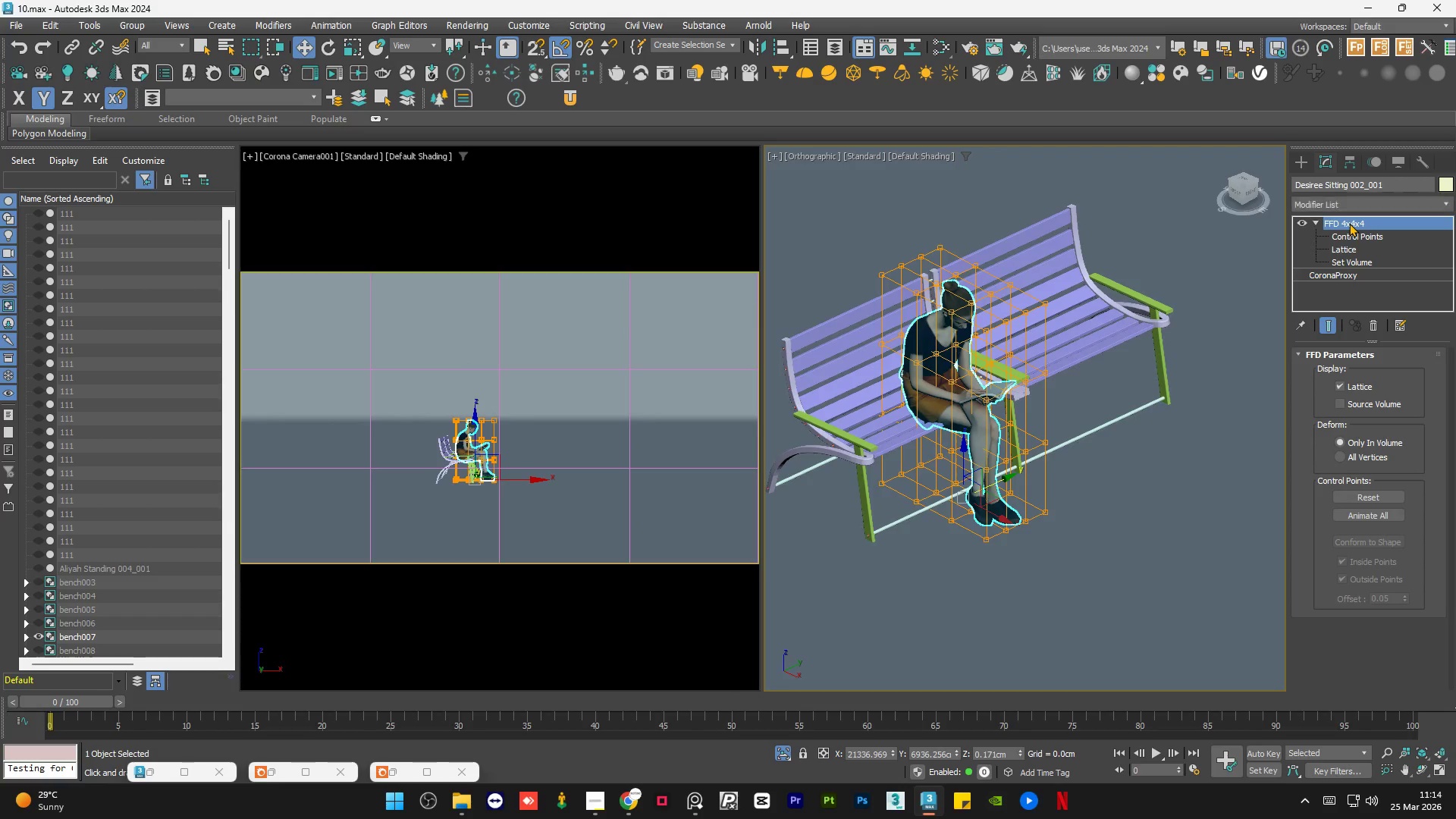 
key(Control+Z)
 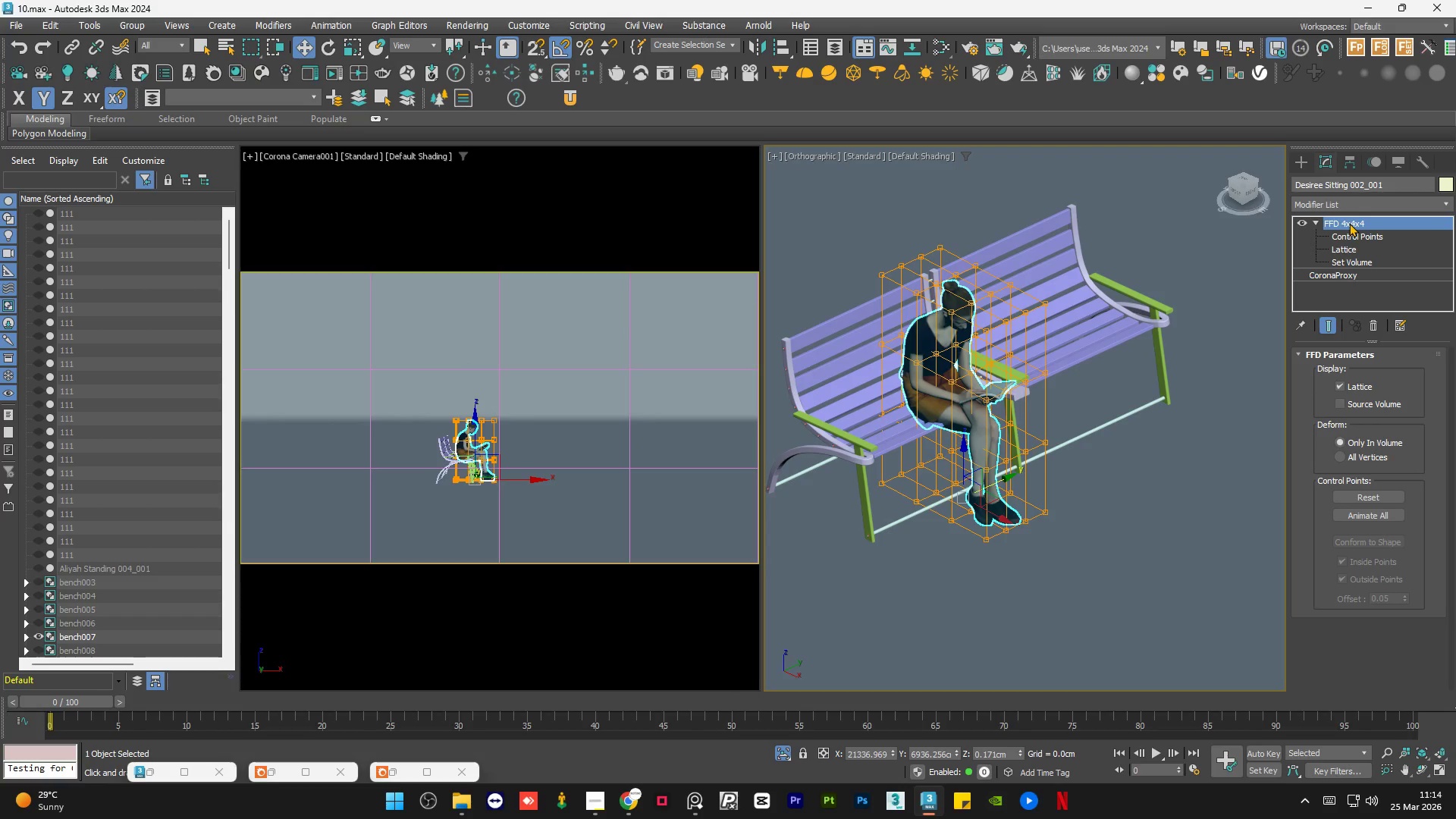 
key(Control+Z)
 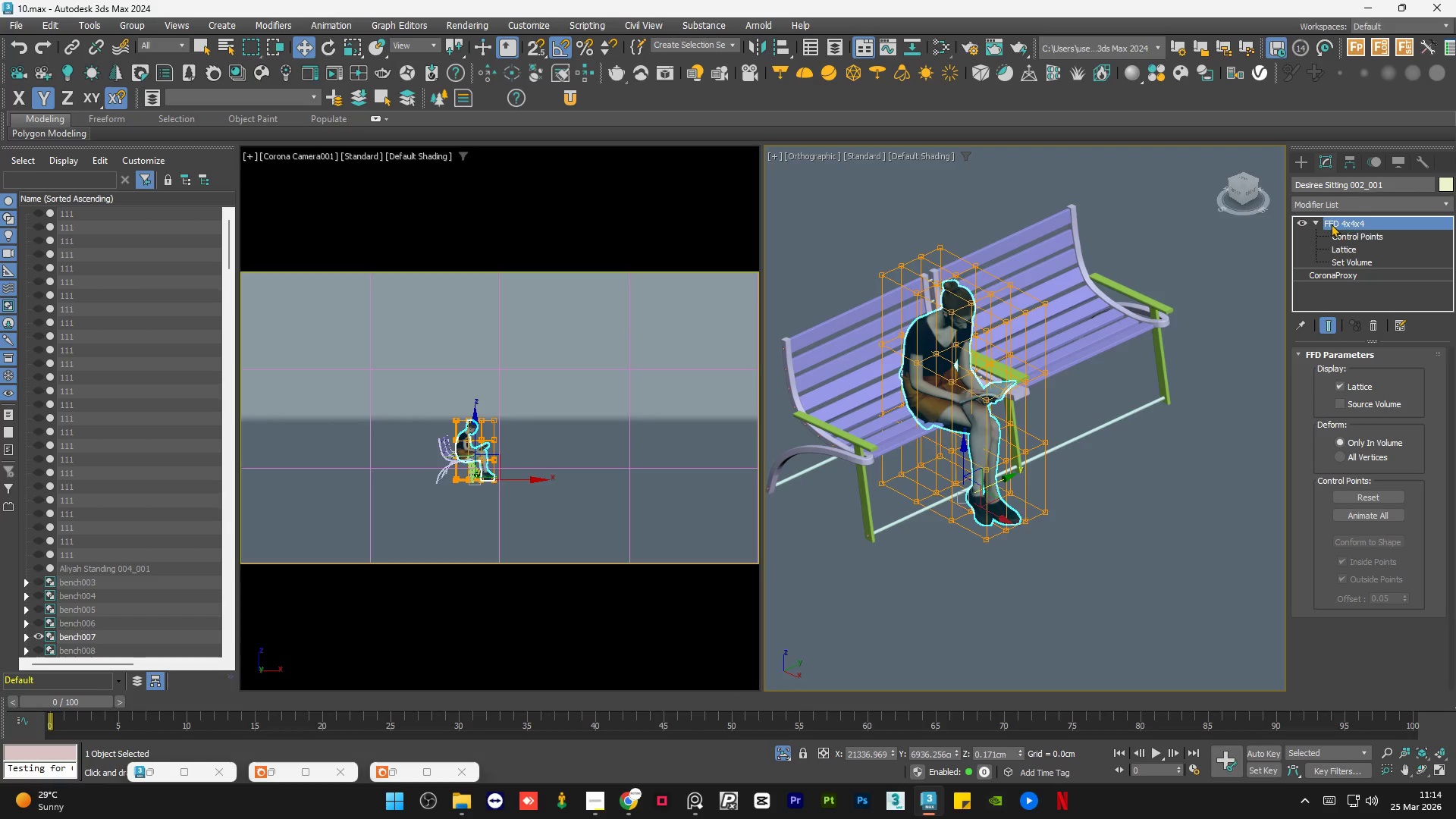 
key(Control+Z)
 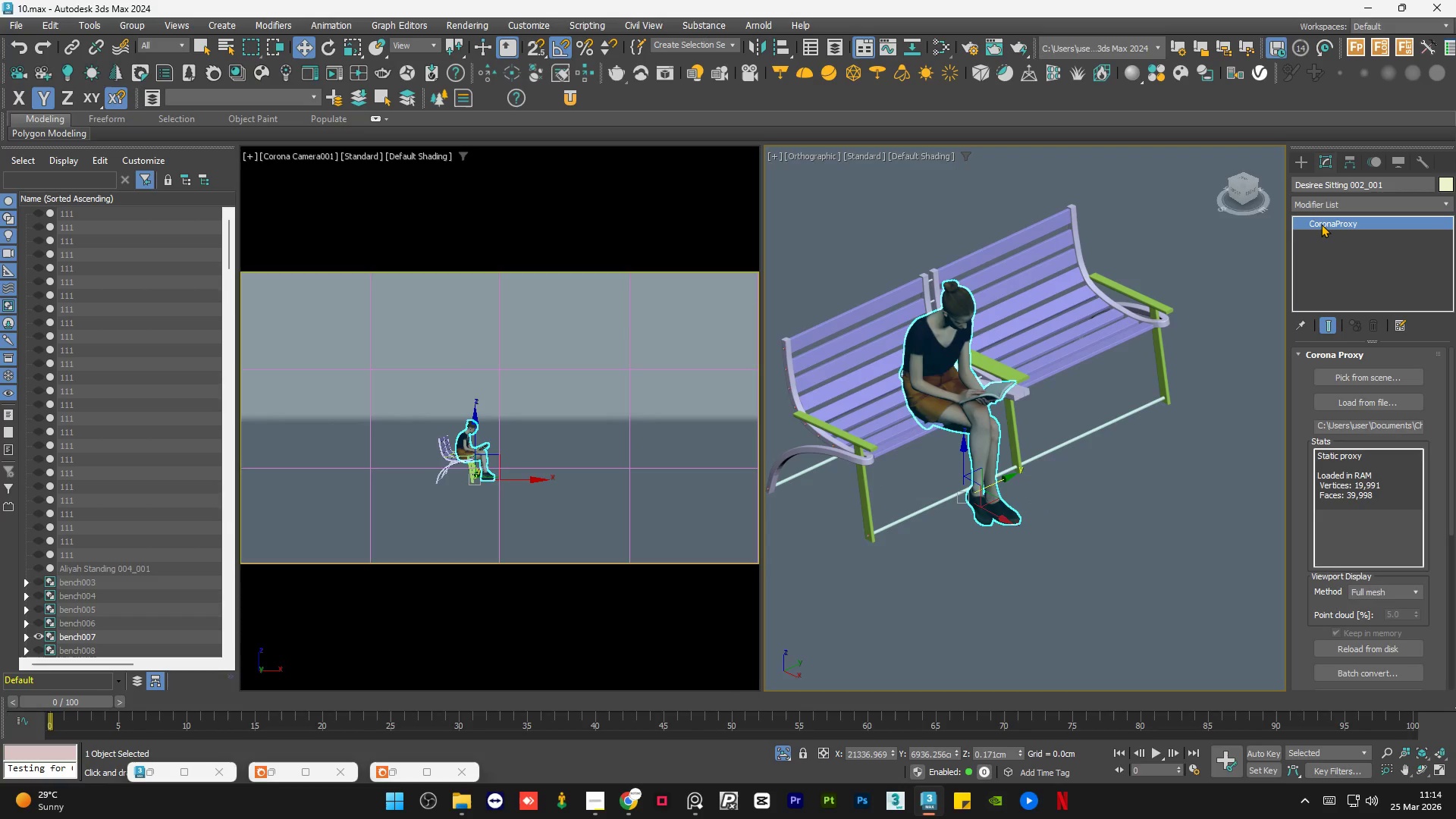 
right_click([1321, 224])
 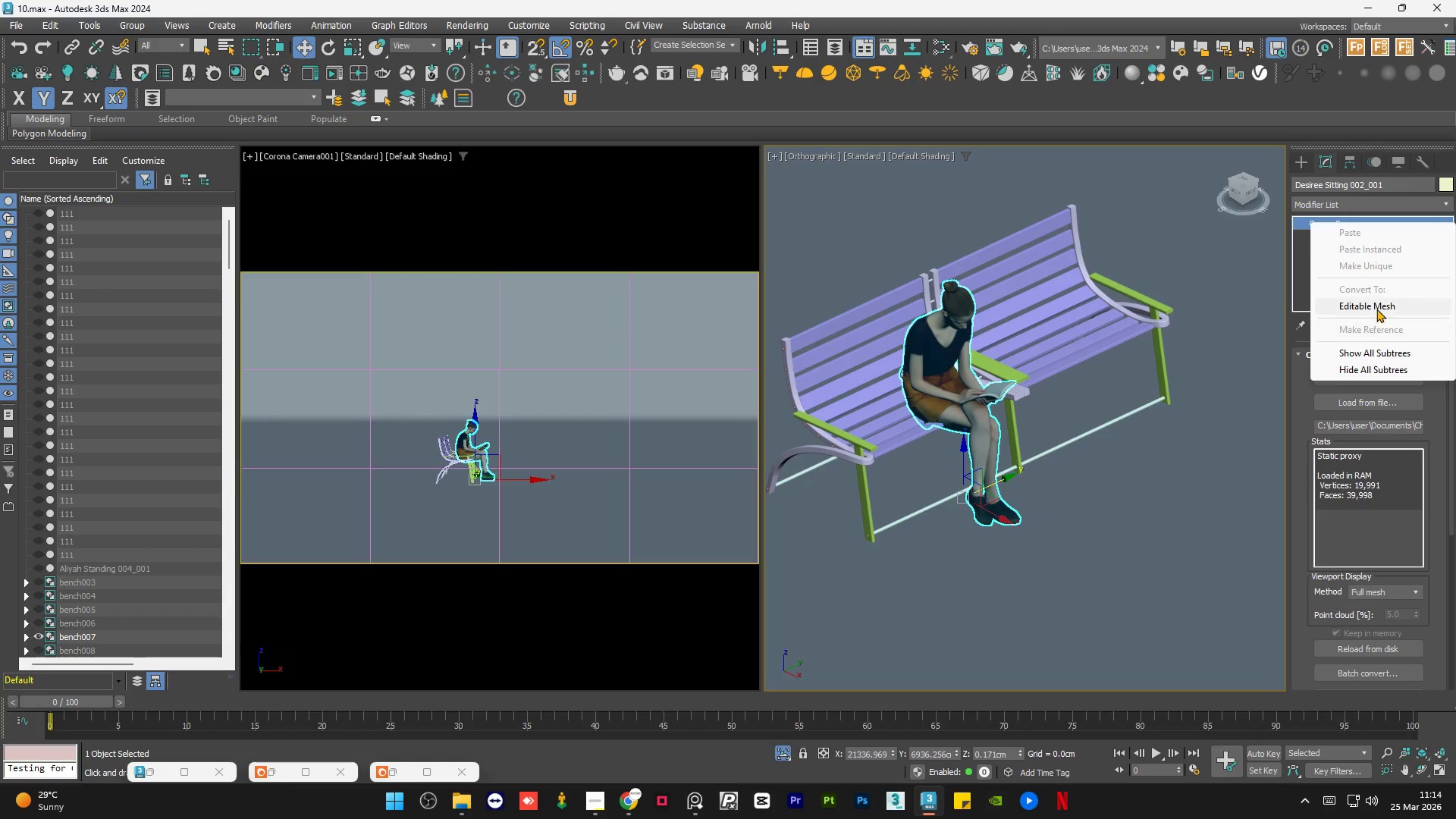 
left_click([1376, 309])
 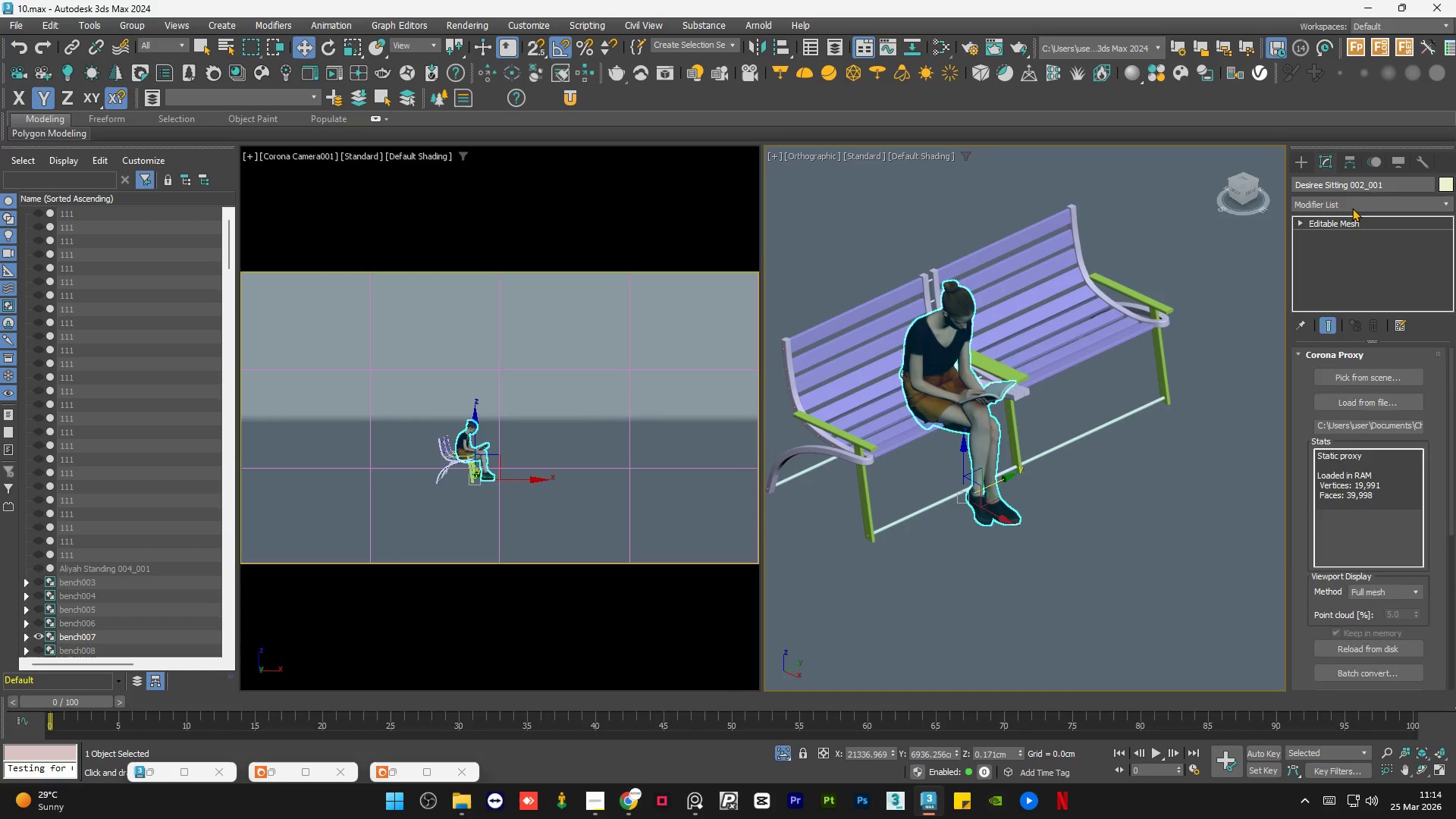 
left_click([1352, 208])
 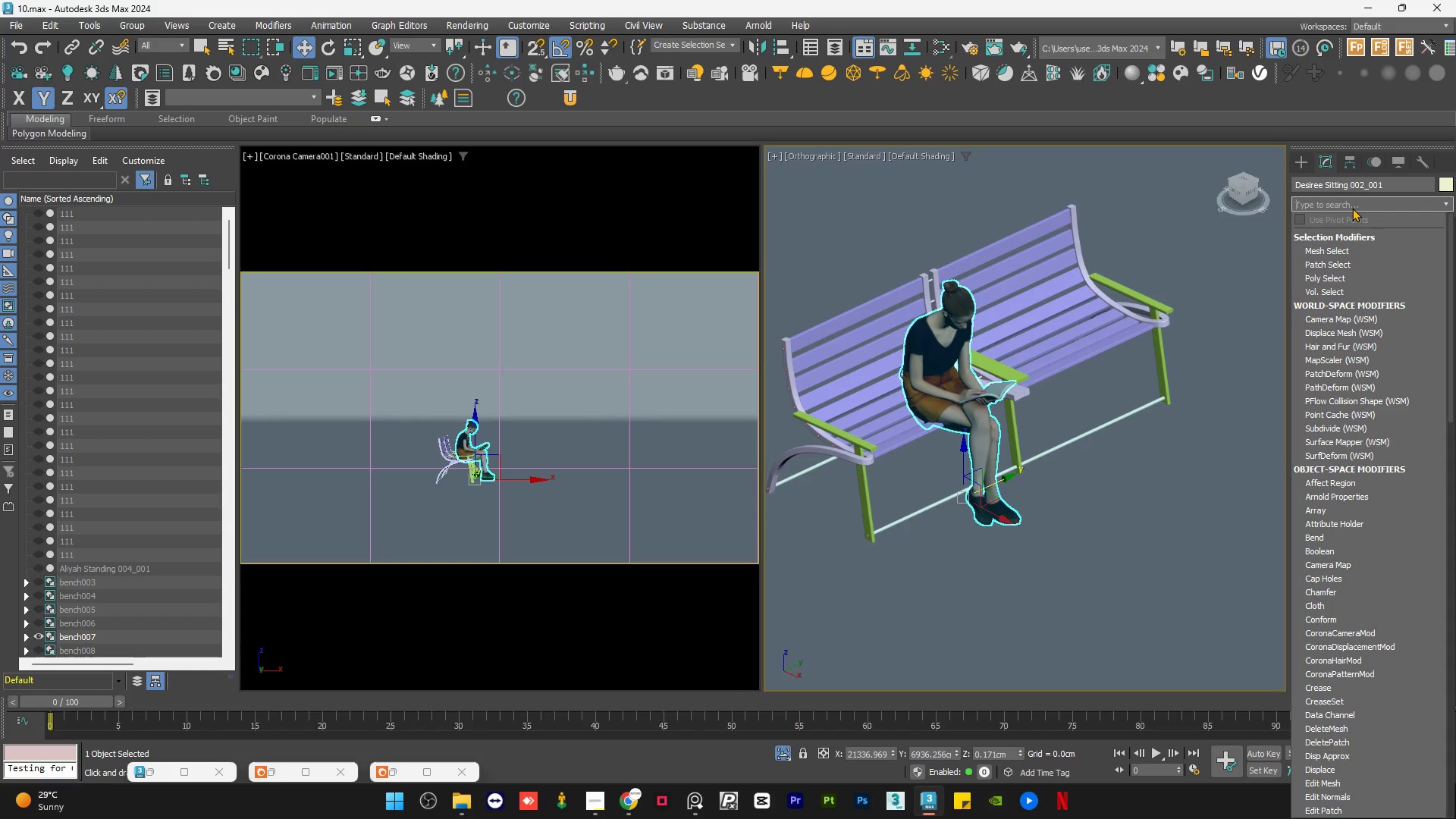 
type(ffd)
 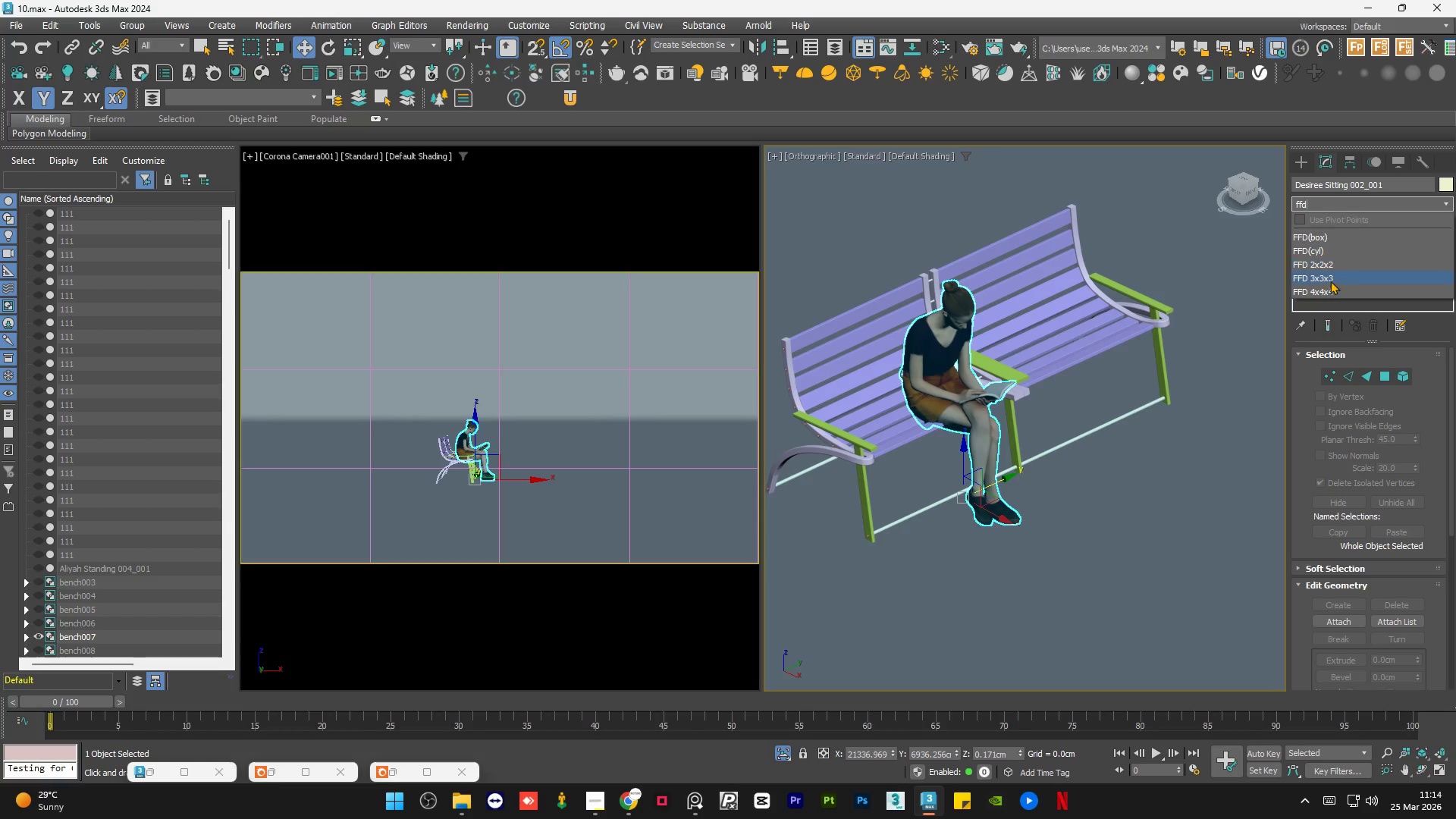 
left_click([1329, 285])
 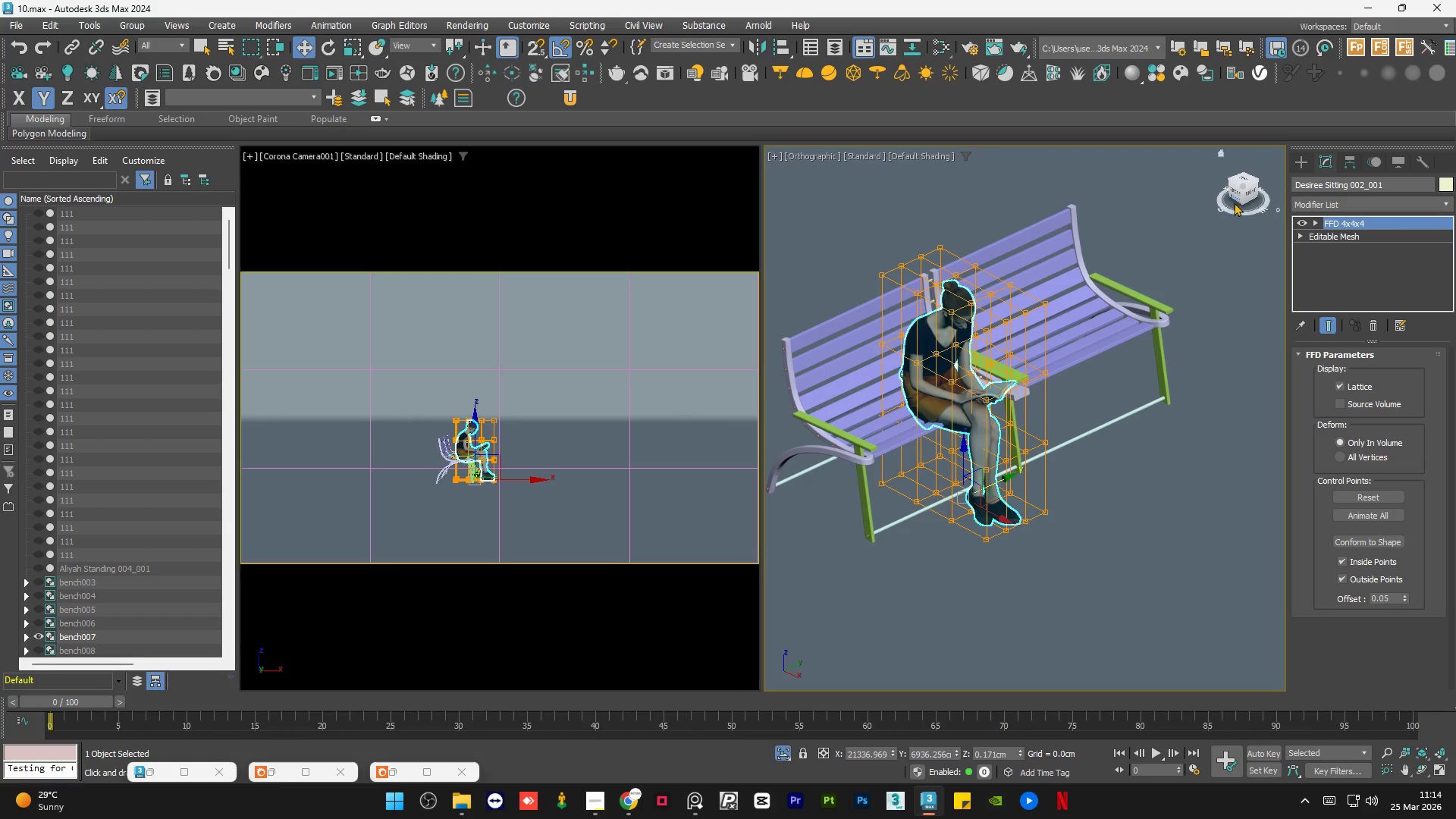 
left_click([1237, 190])
 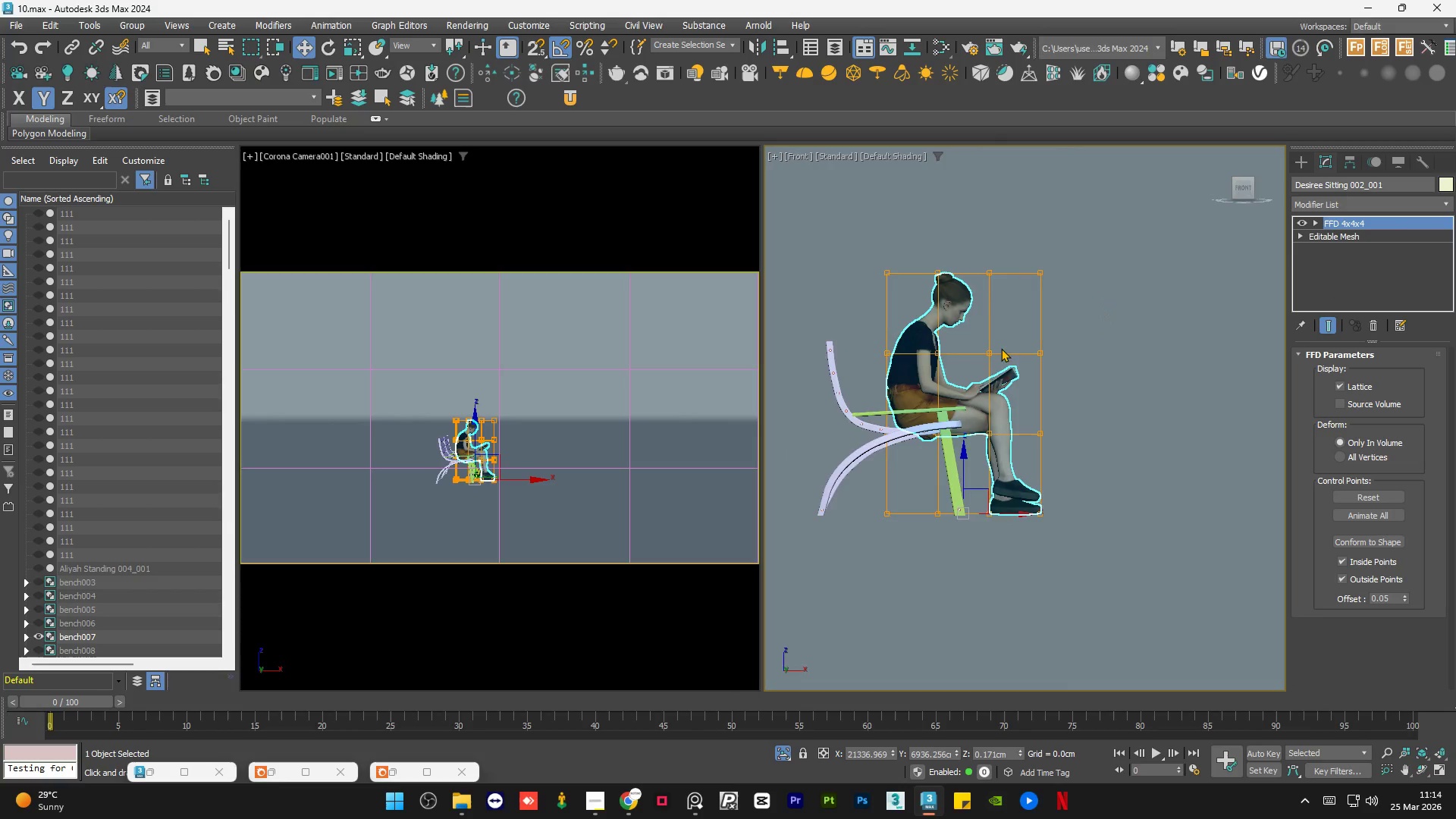 
scroll: coordinate [934, 380], scroll_direction: up, amount: 1.0
 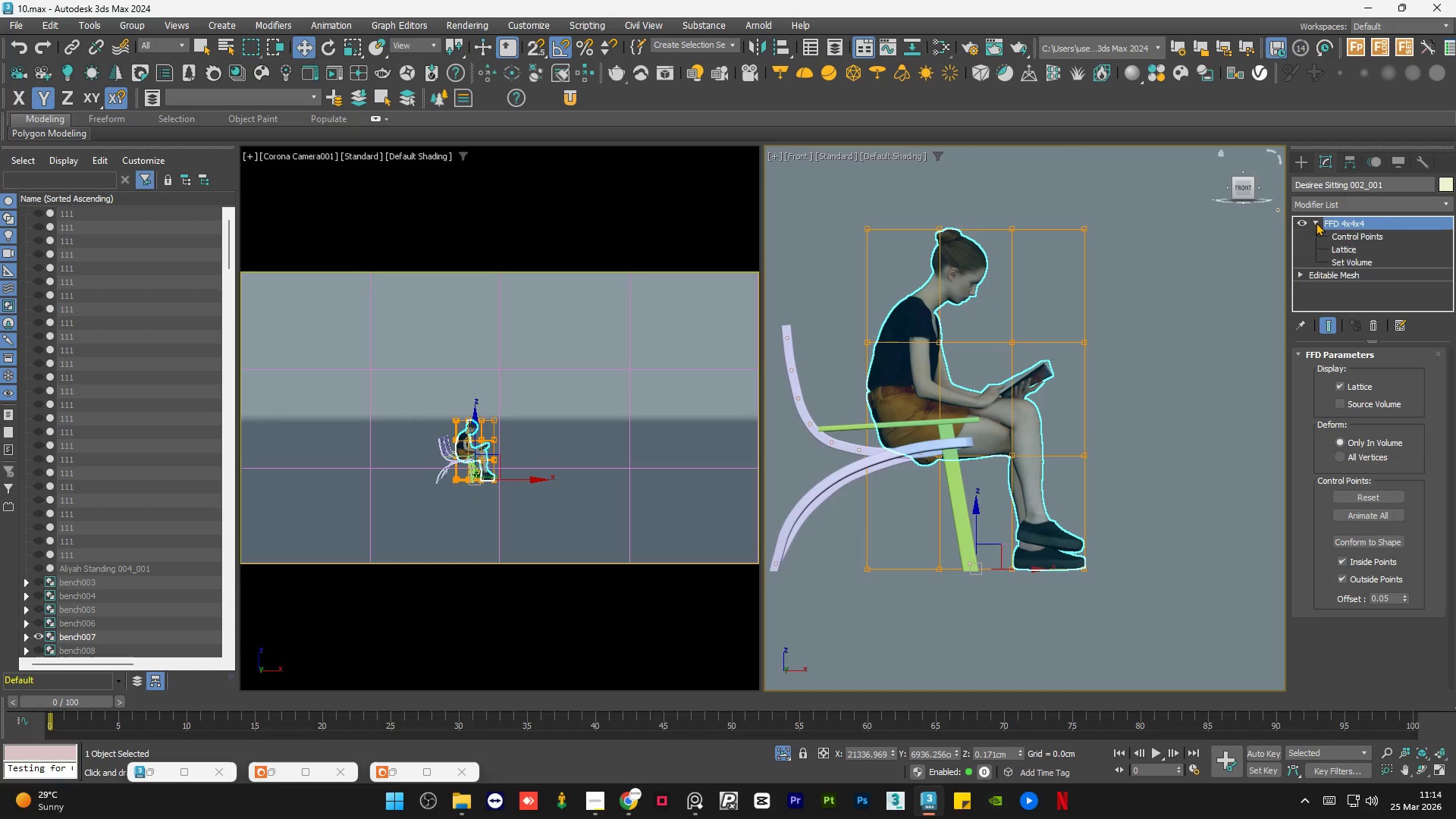 
double_click([1332, 236])
 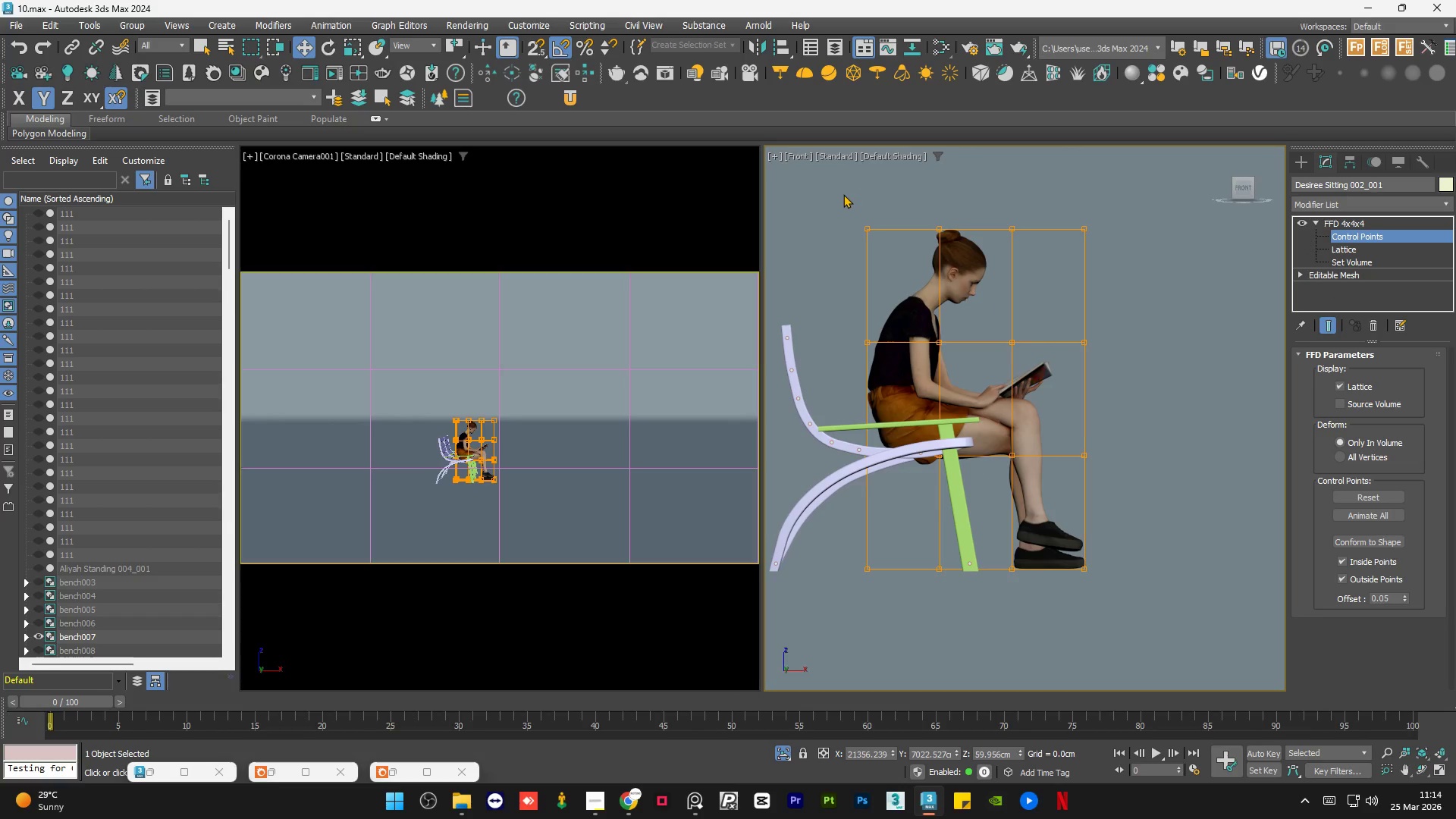 
left_click_drag(start_coordinate=[918, 179], to_coordinate=[985, 501])
 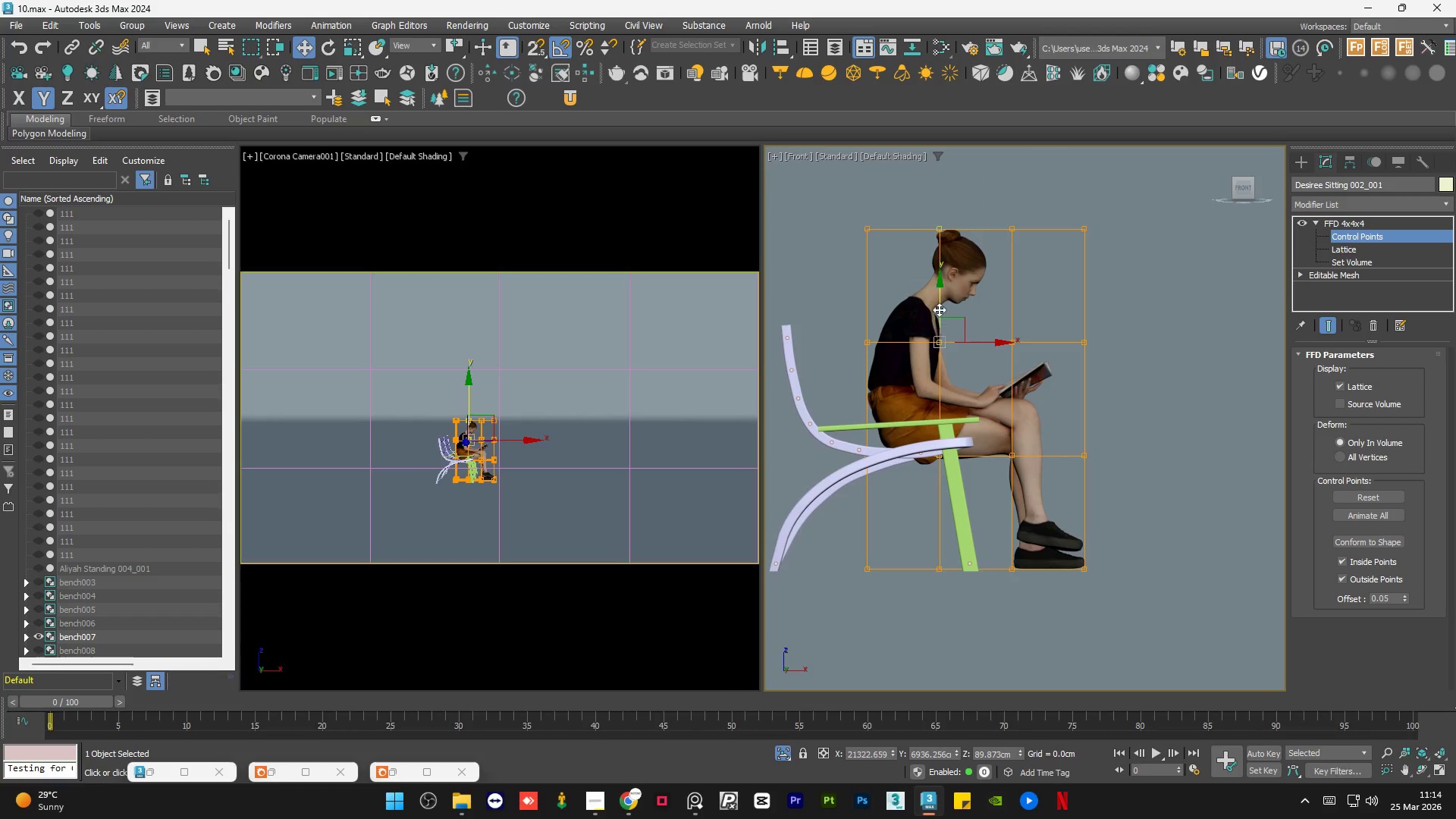 
left_click_drag(start_coordinate=[939, 309], to_coordinate=[943, 305])
 